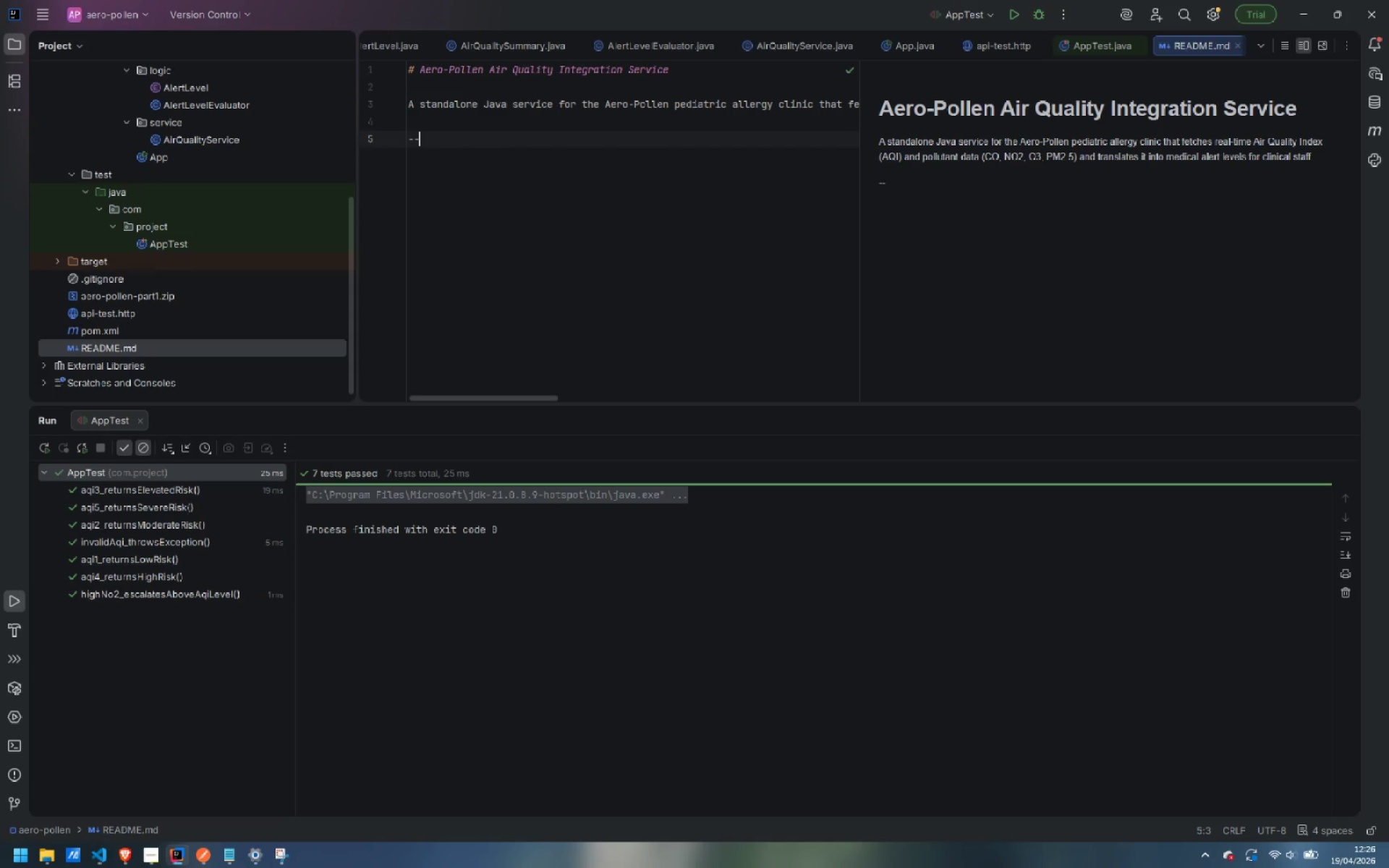 
key(Minus)
 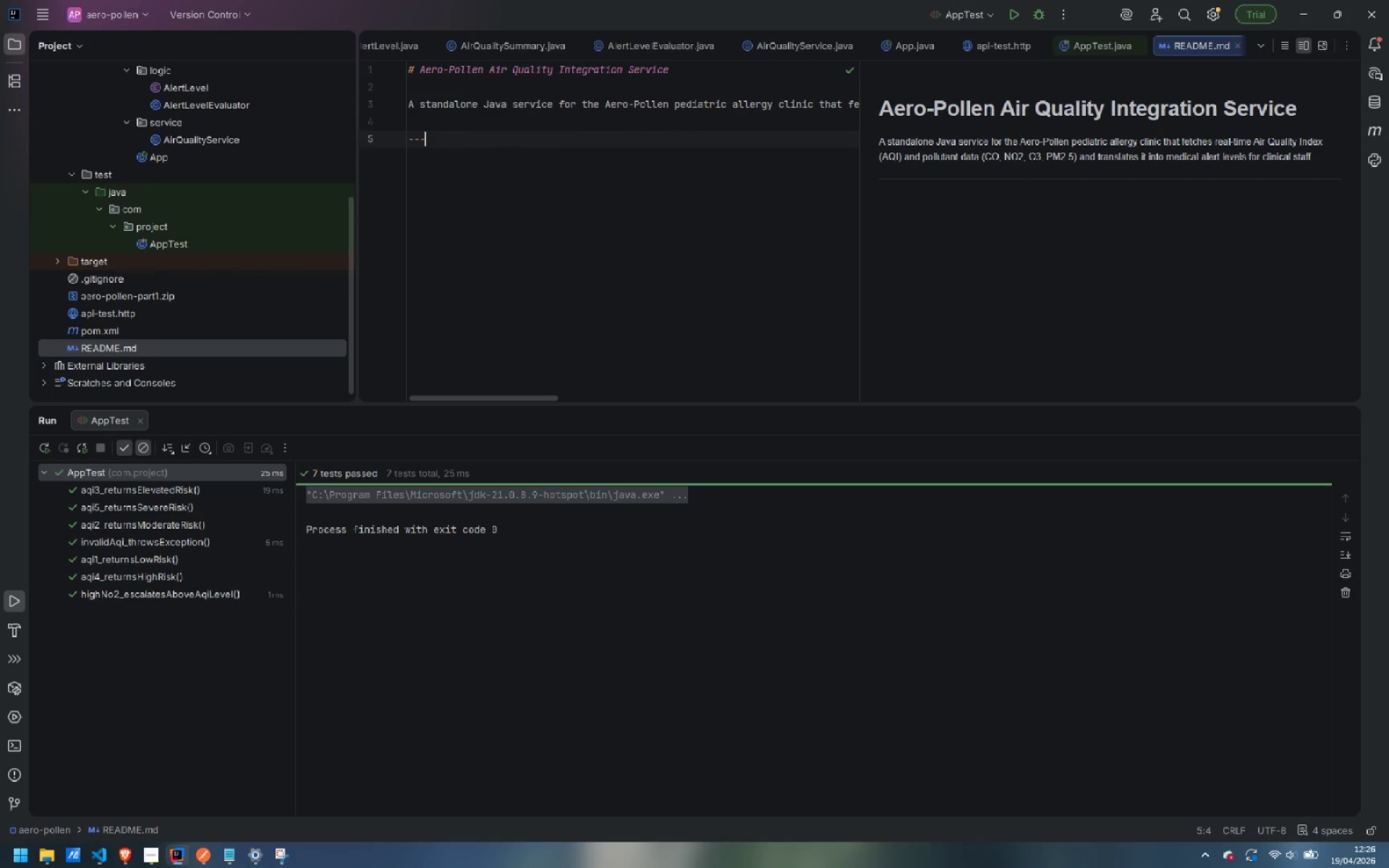 
key(Enter)
 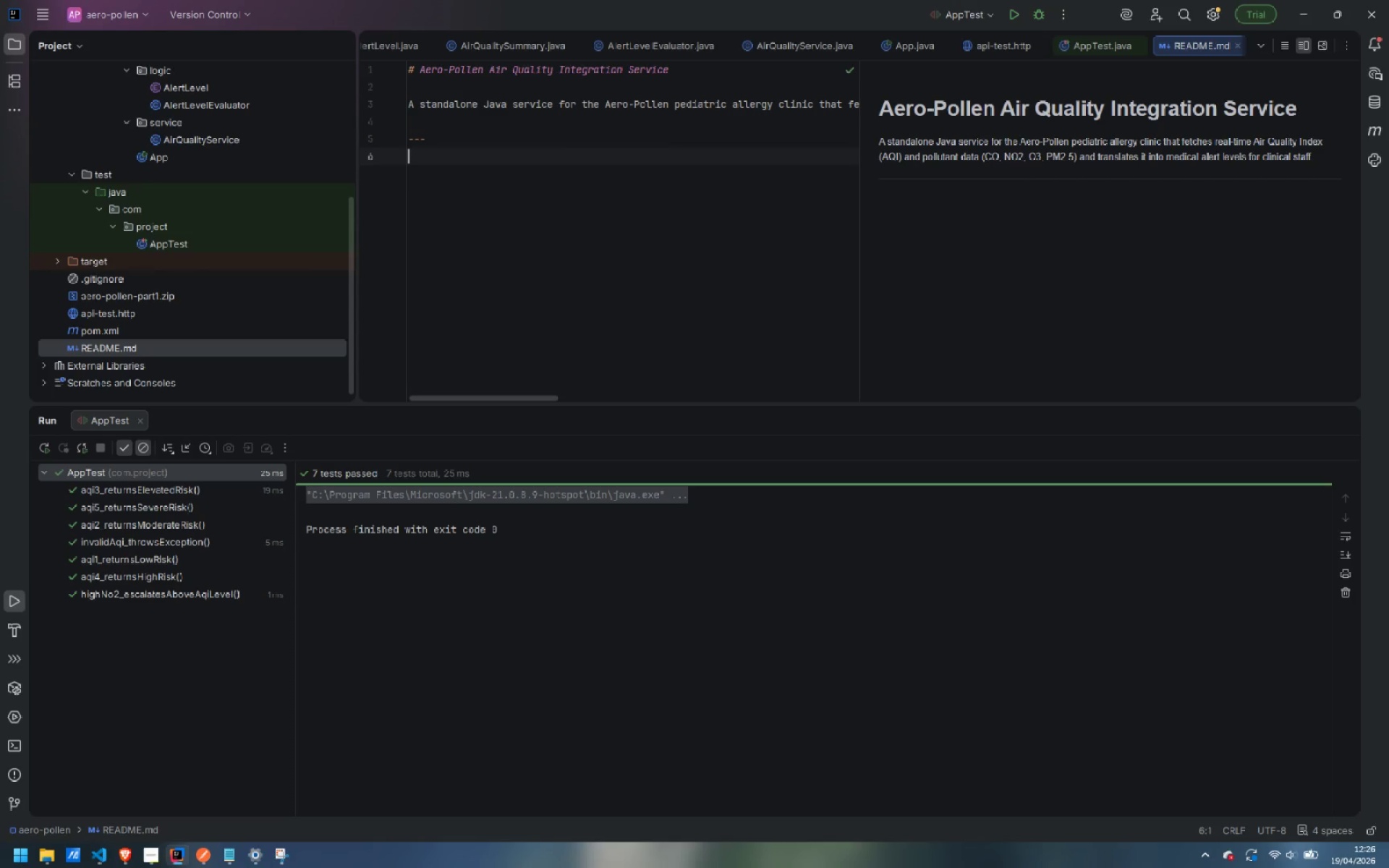 
key(Enter)
 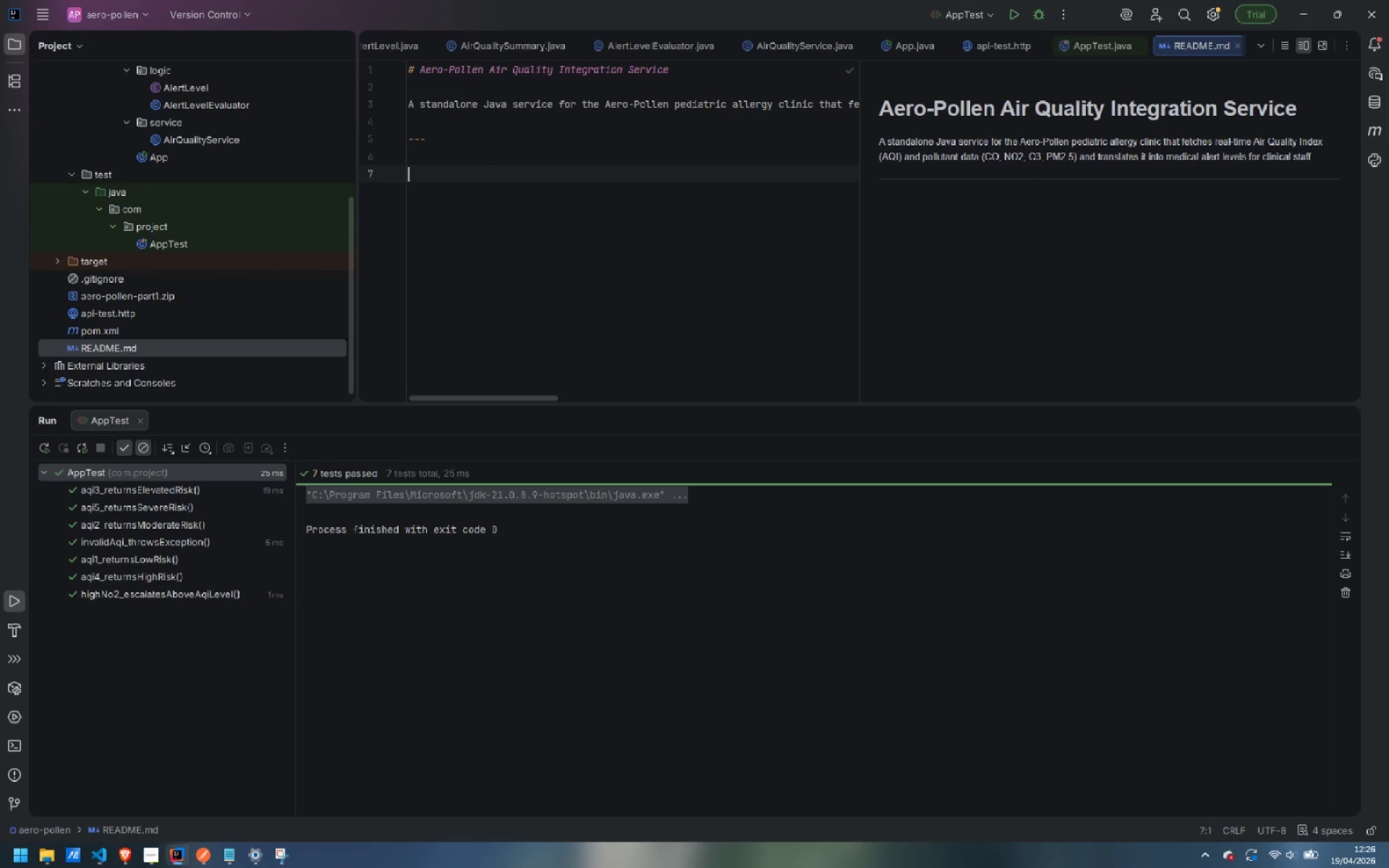 
type(Pre)
key(Backspace)
key(Backspace)
key(Backspace)
type(## Prerequisites)
 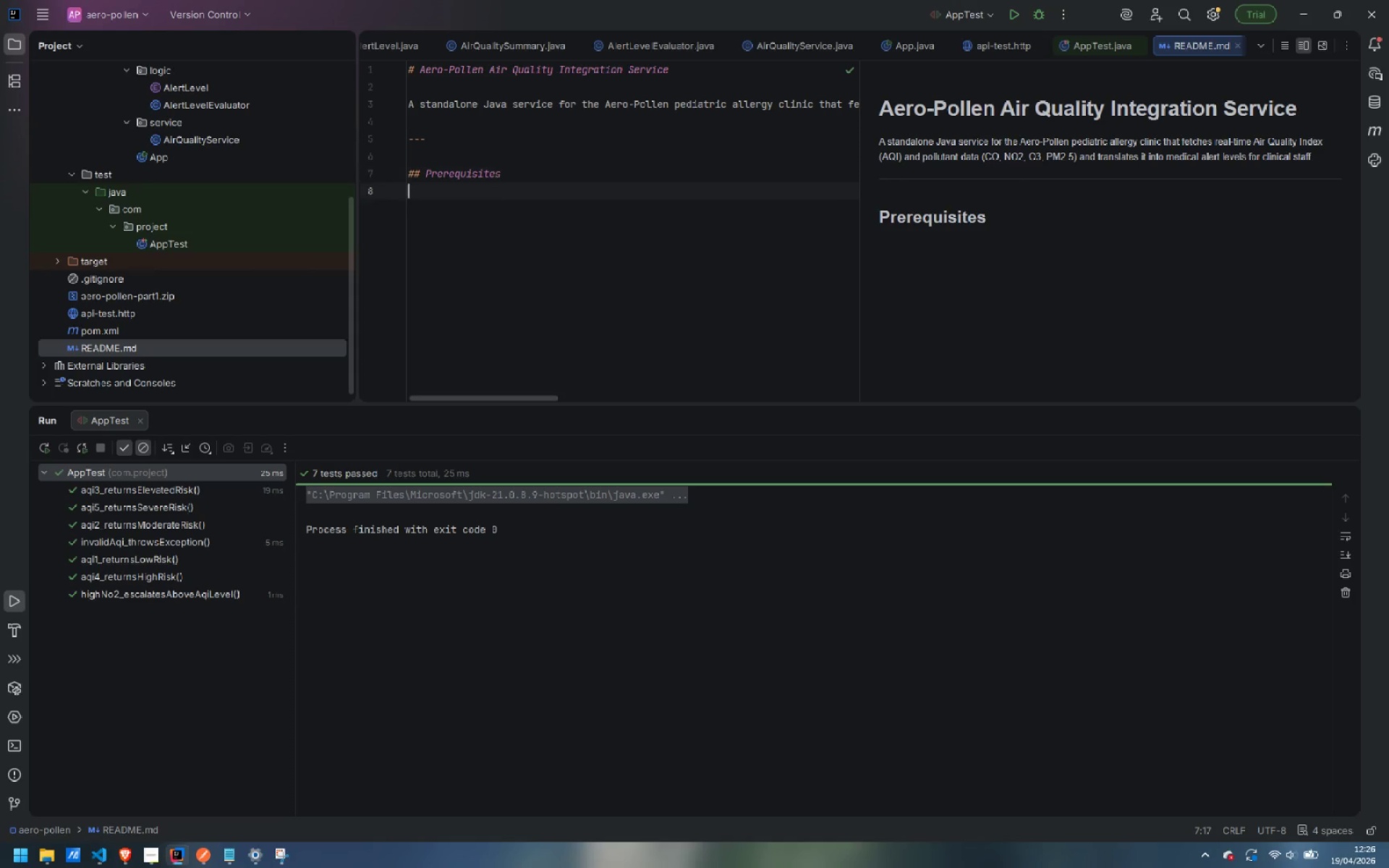 
key(Enter)
 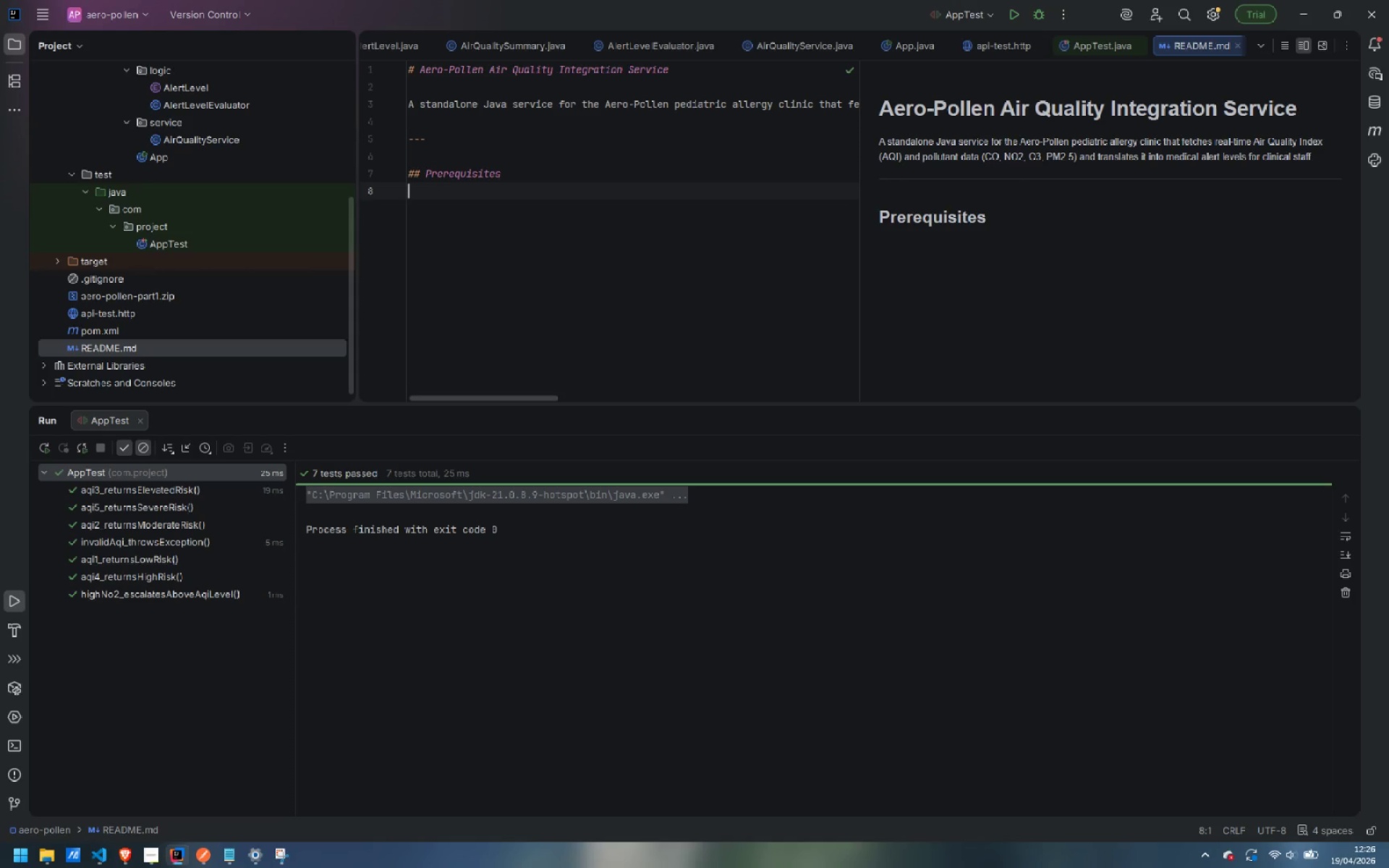 
key(Enter)
 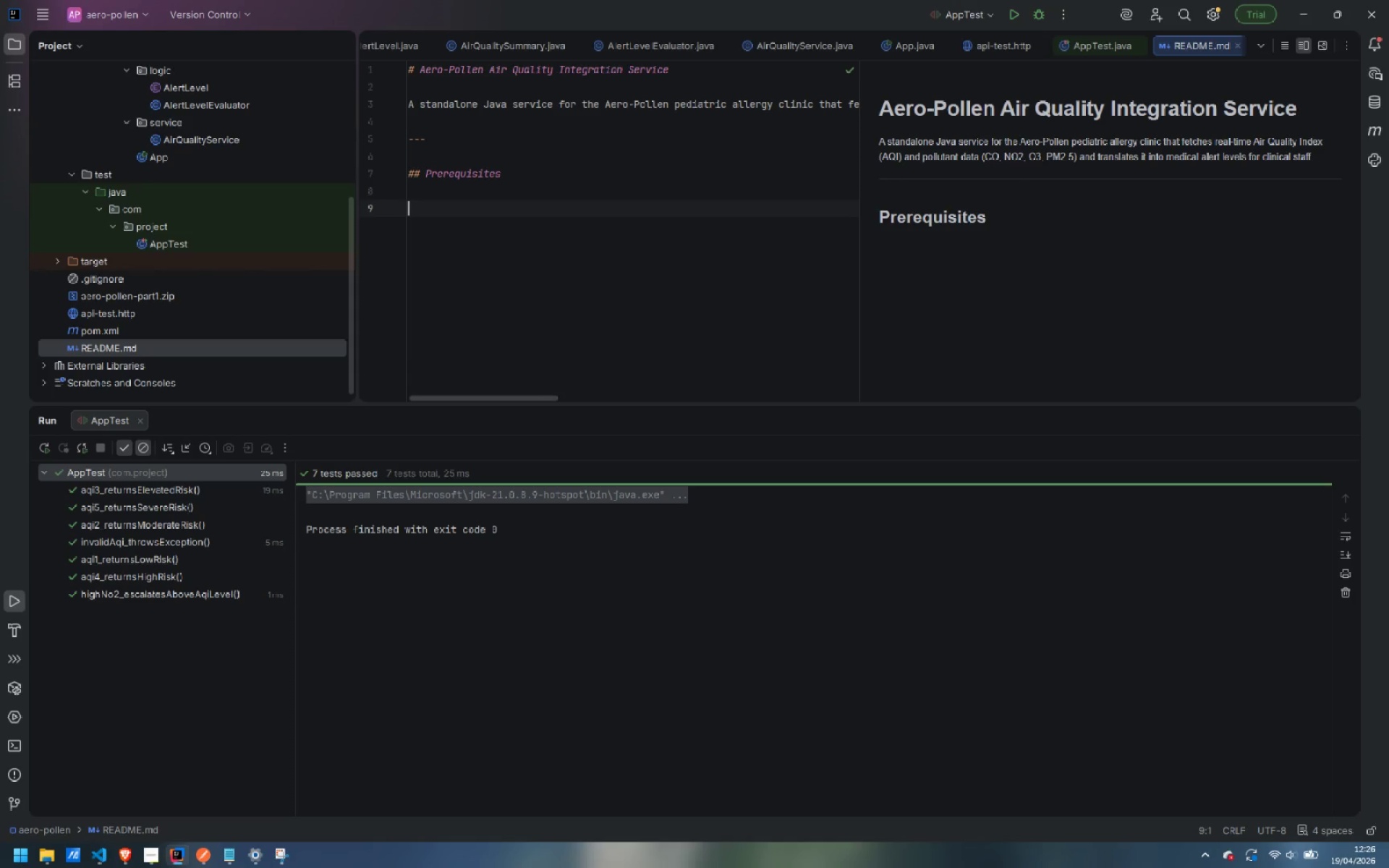 
type(| Toll)
key(Backspace)
key(Backspace)
type(ol | Min)
 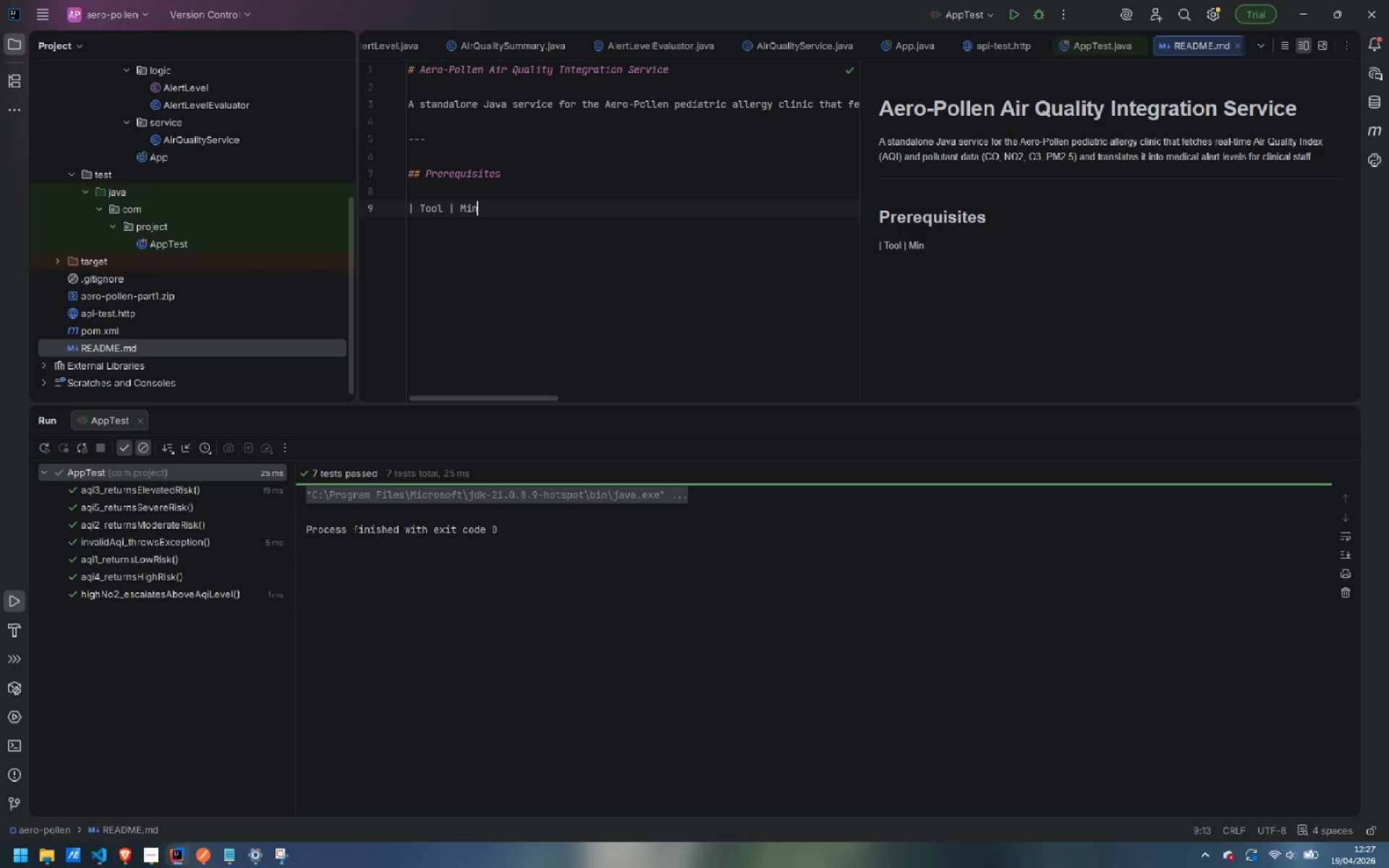 
key(Control+ControlLeft)
 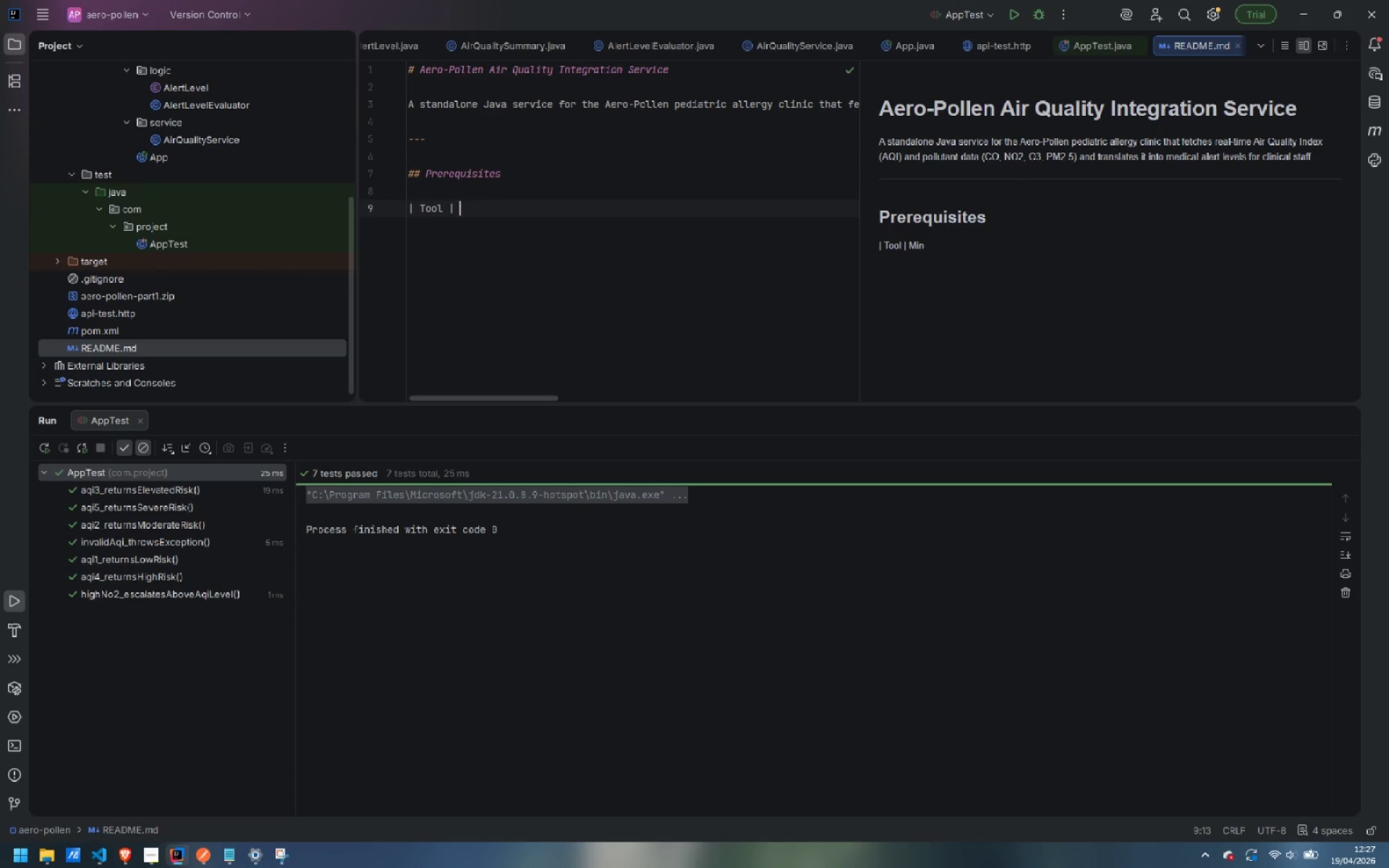 
key(Control+Backspace)
 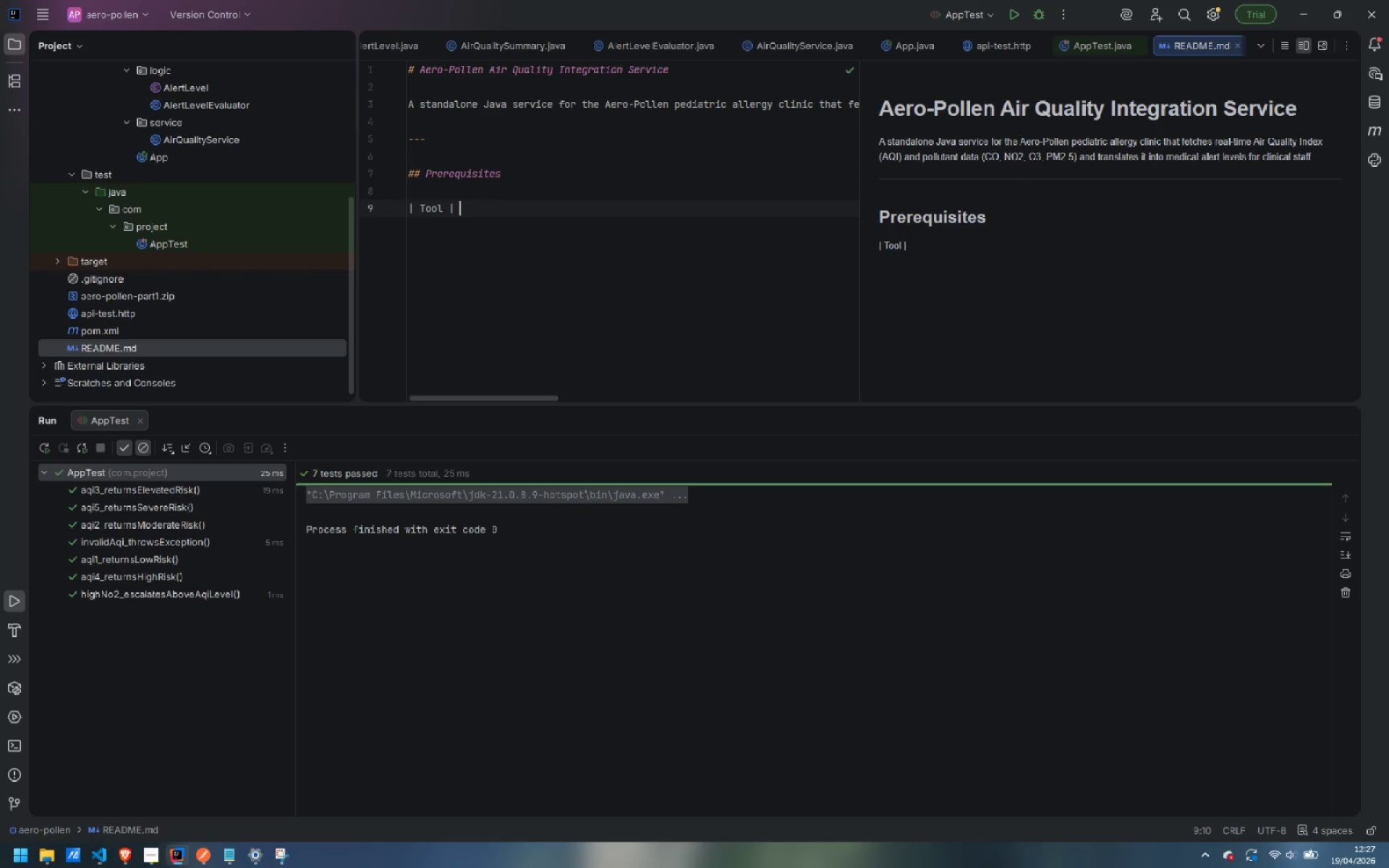 
type(Version |)
 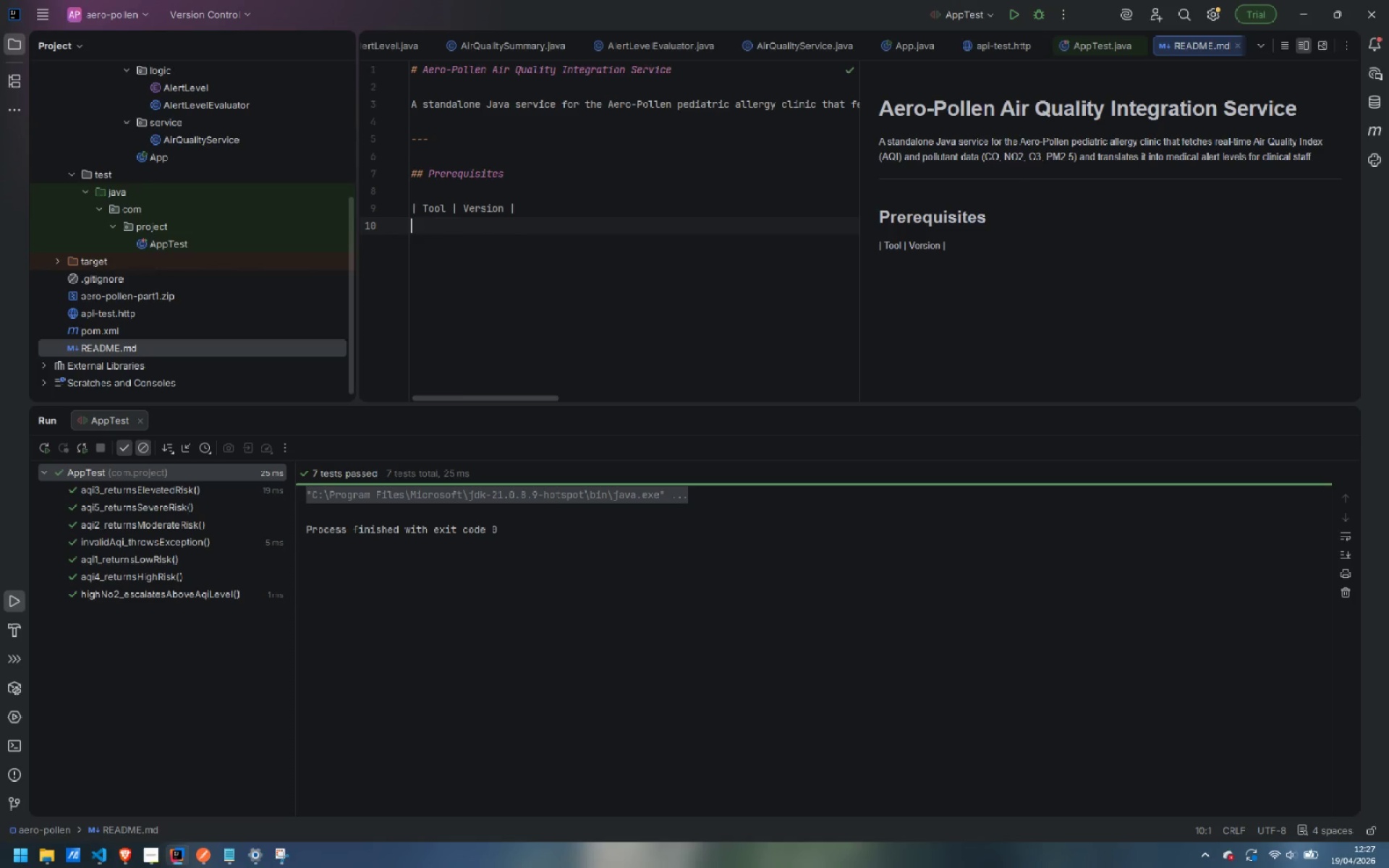 
 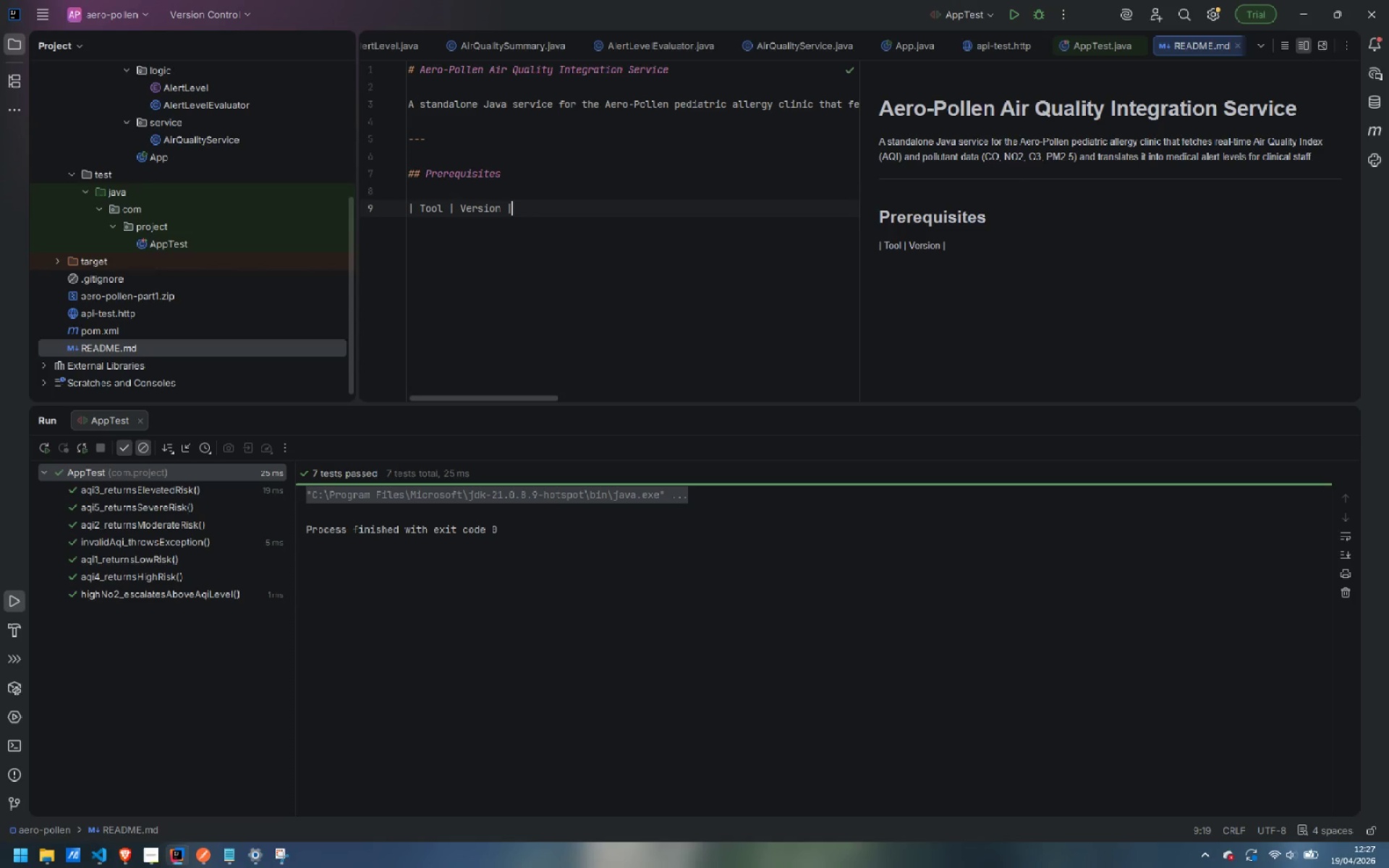 
key(Enter)
 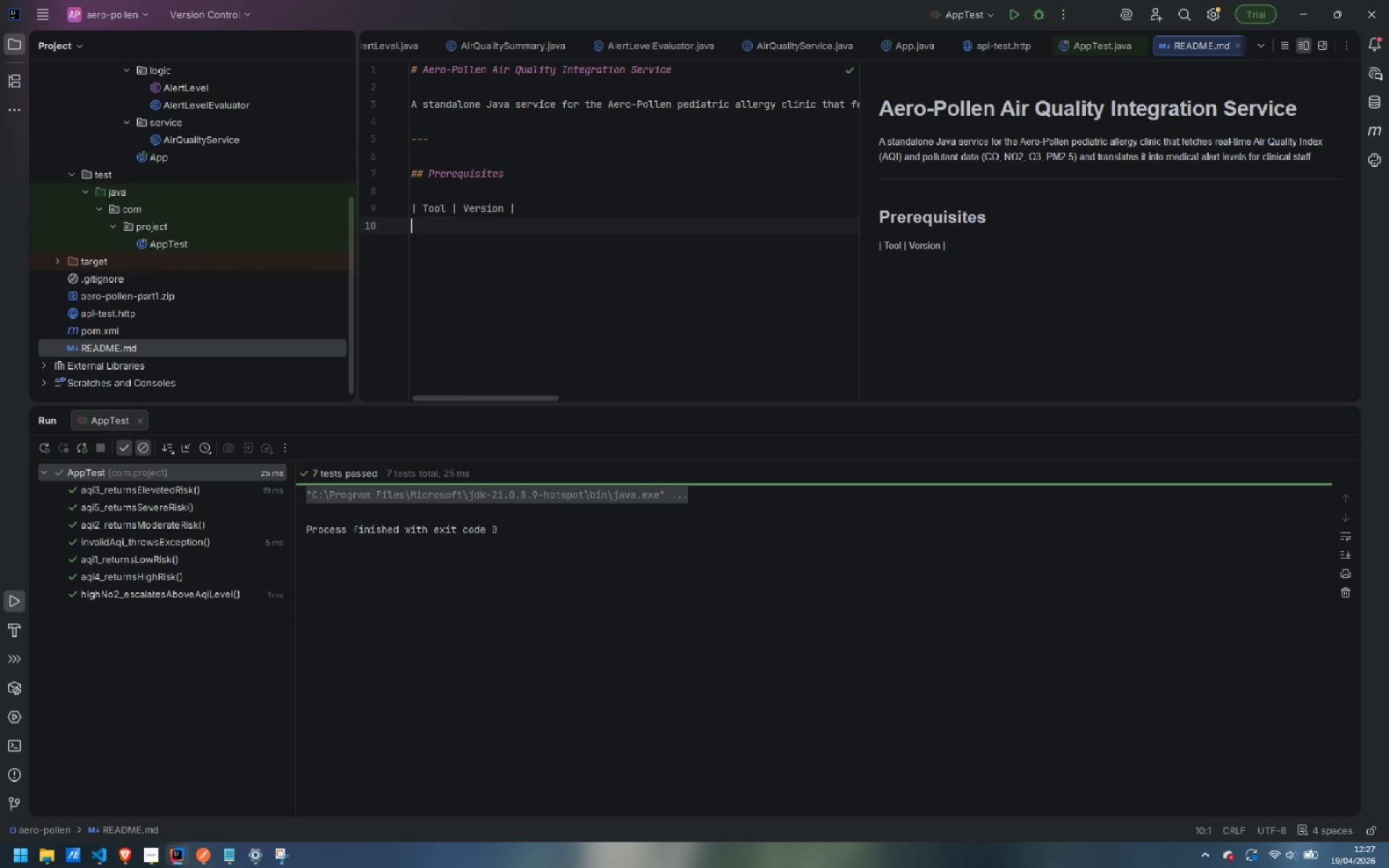 
key(Shift+Backslash)
 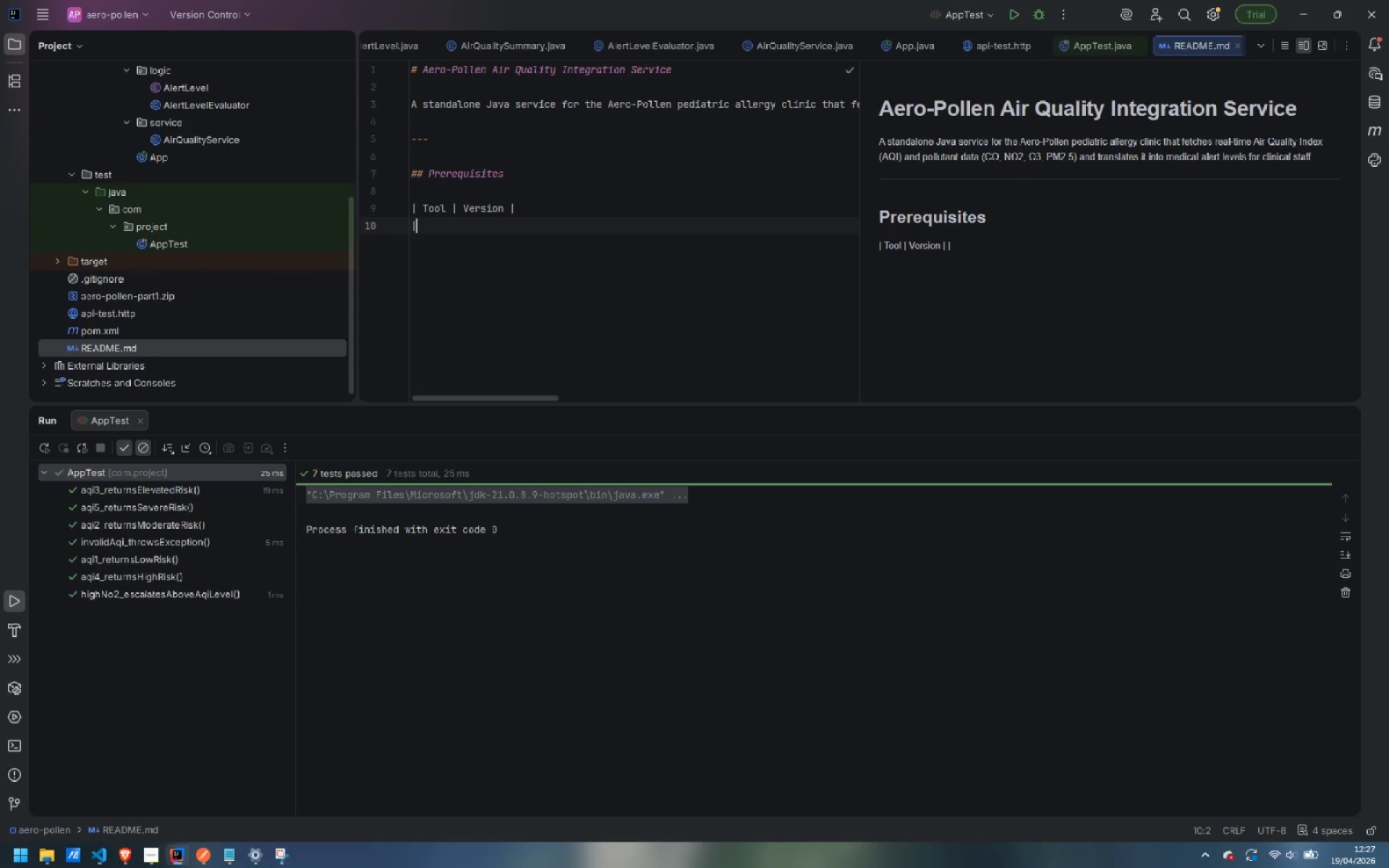 
key(Minus)
 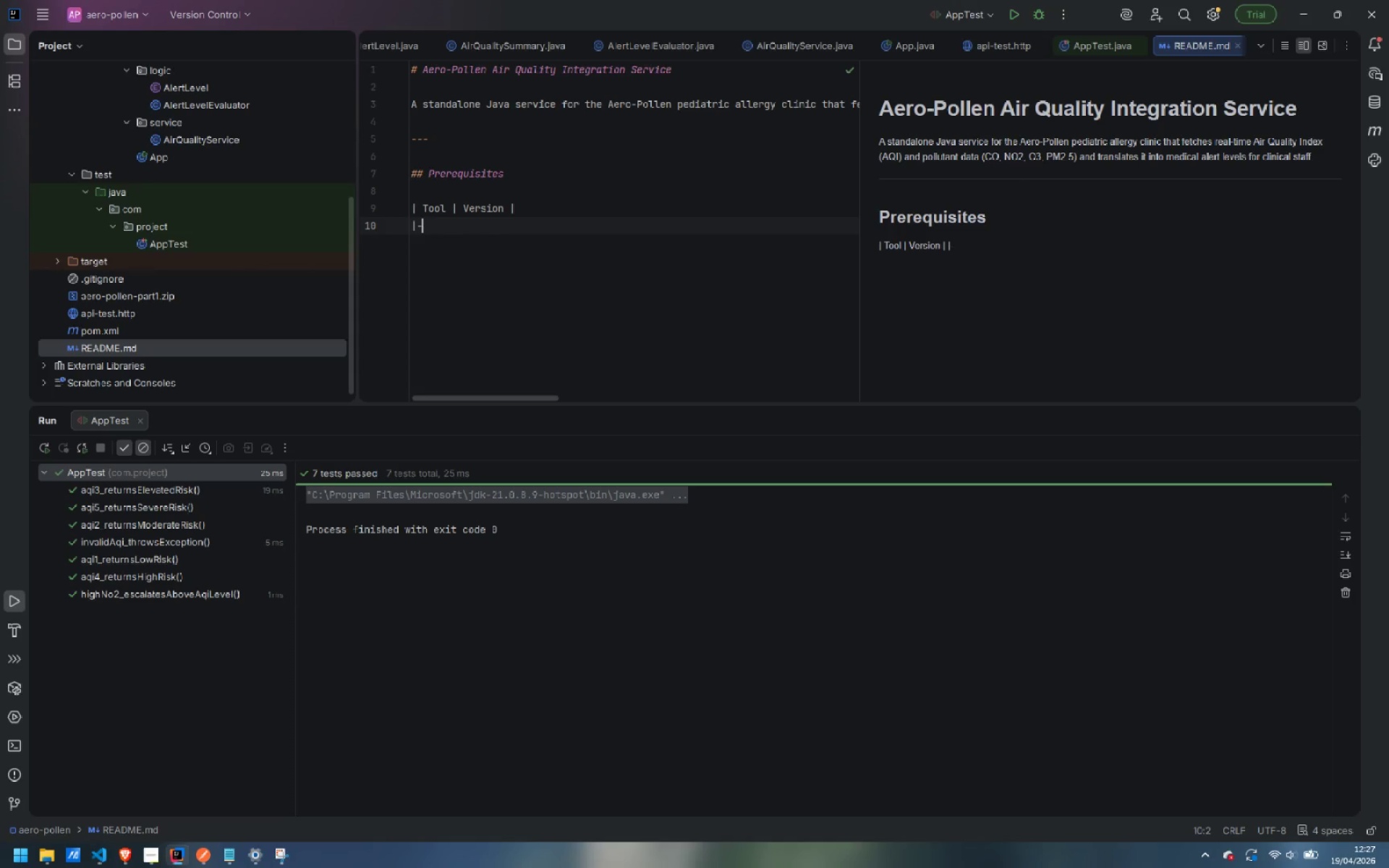 
key(Minus)
 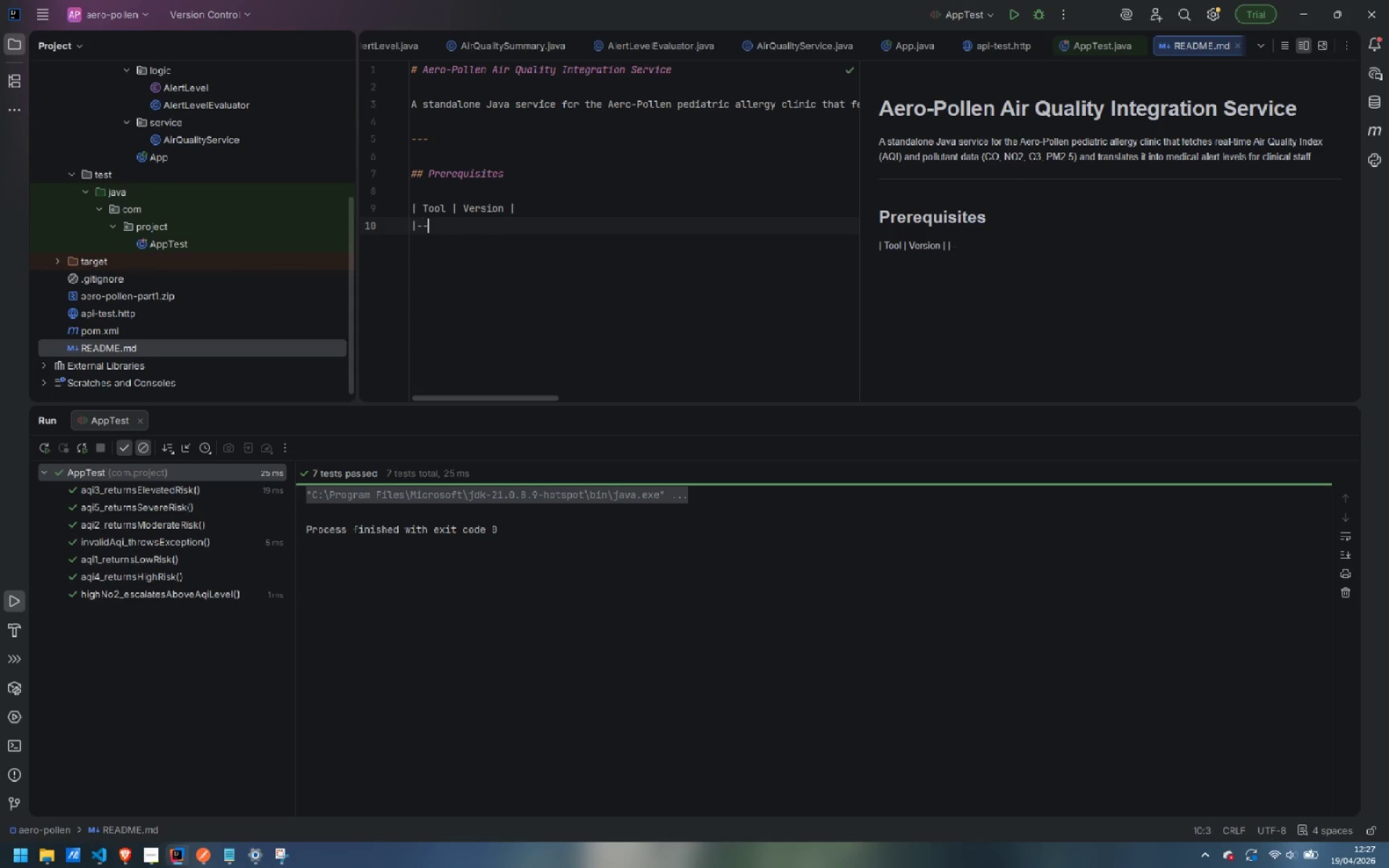 
key(Minus)
 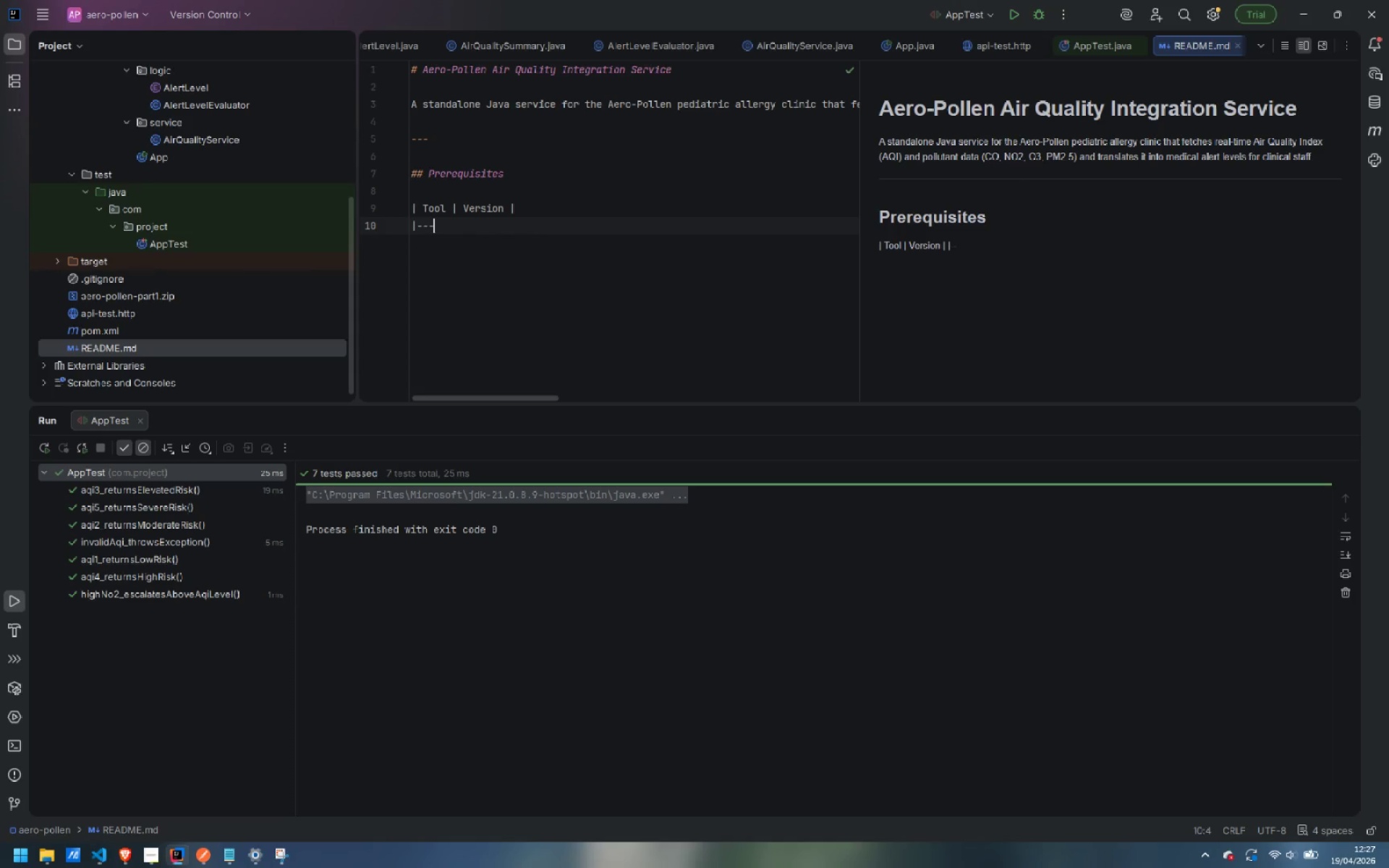 
key(Minus)
 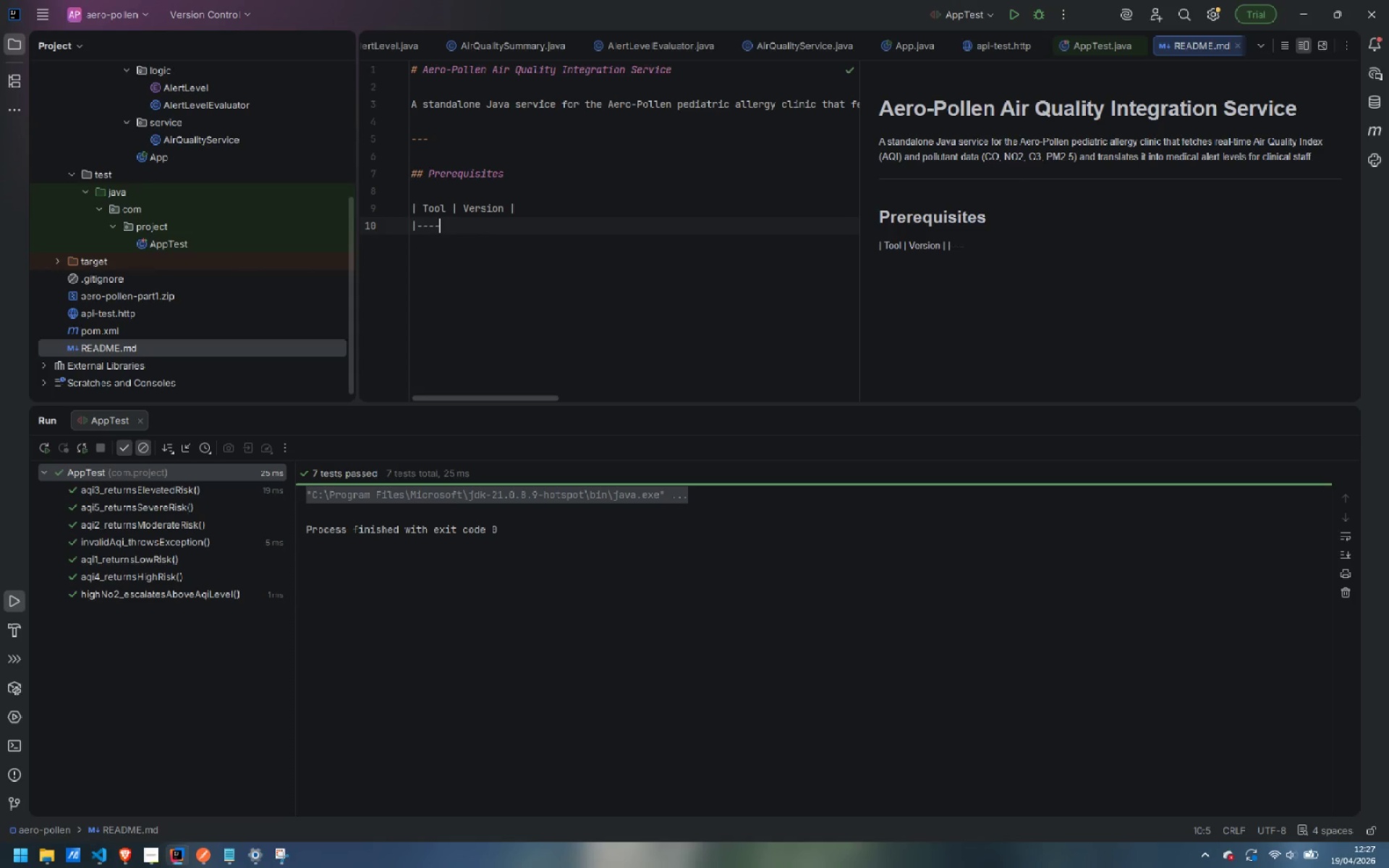 
key(Minus)
 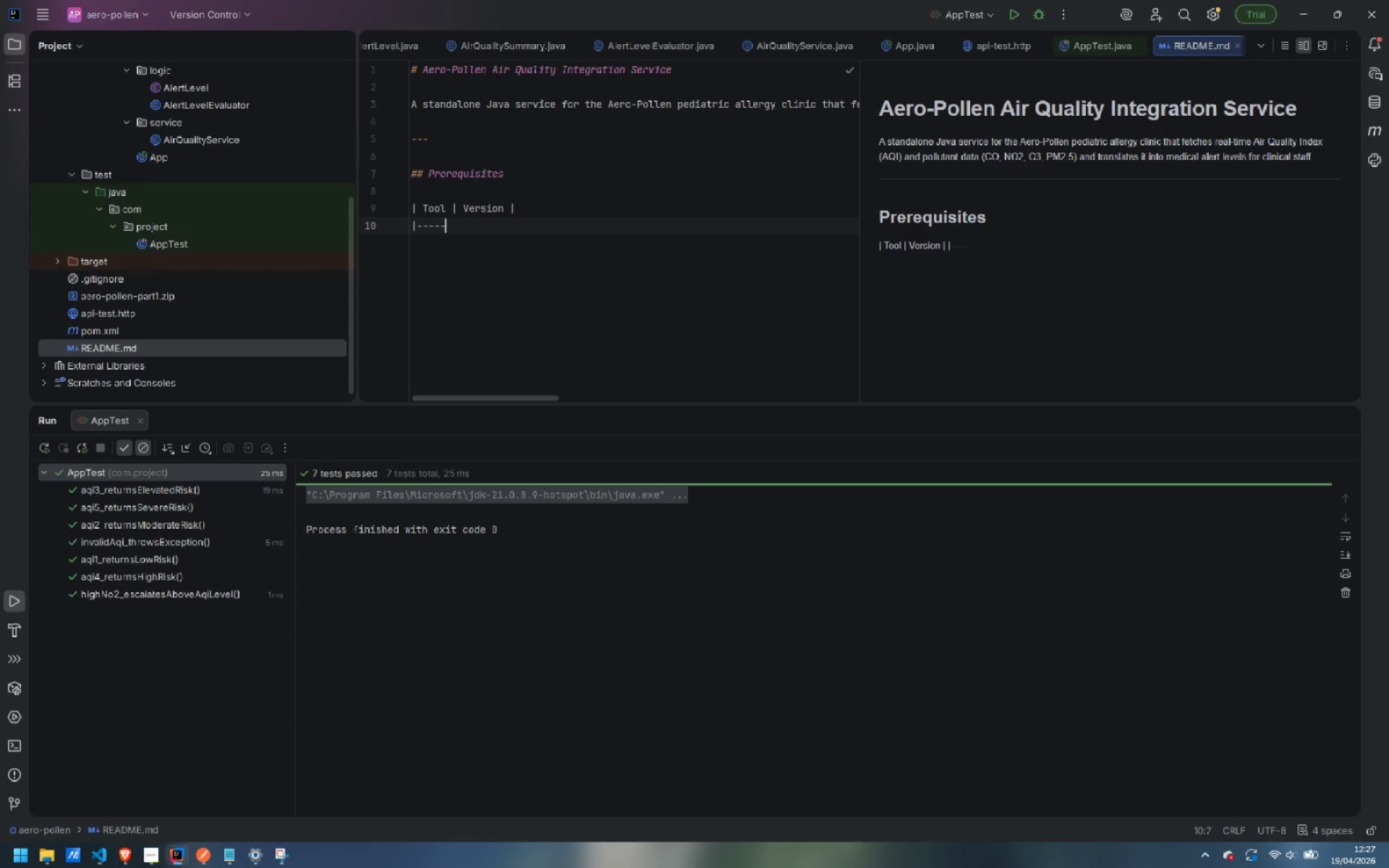 
key(Minus)
 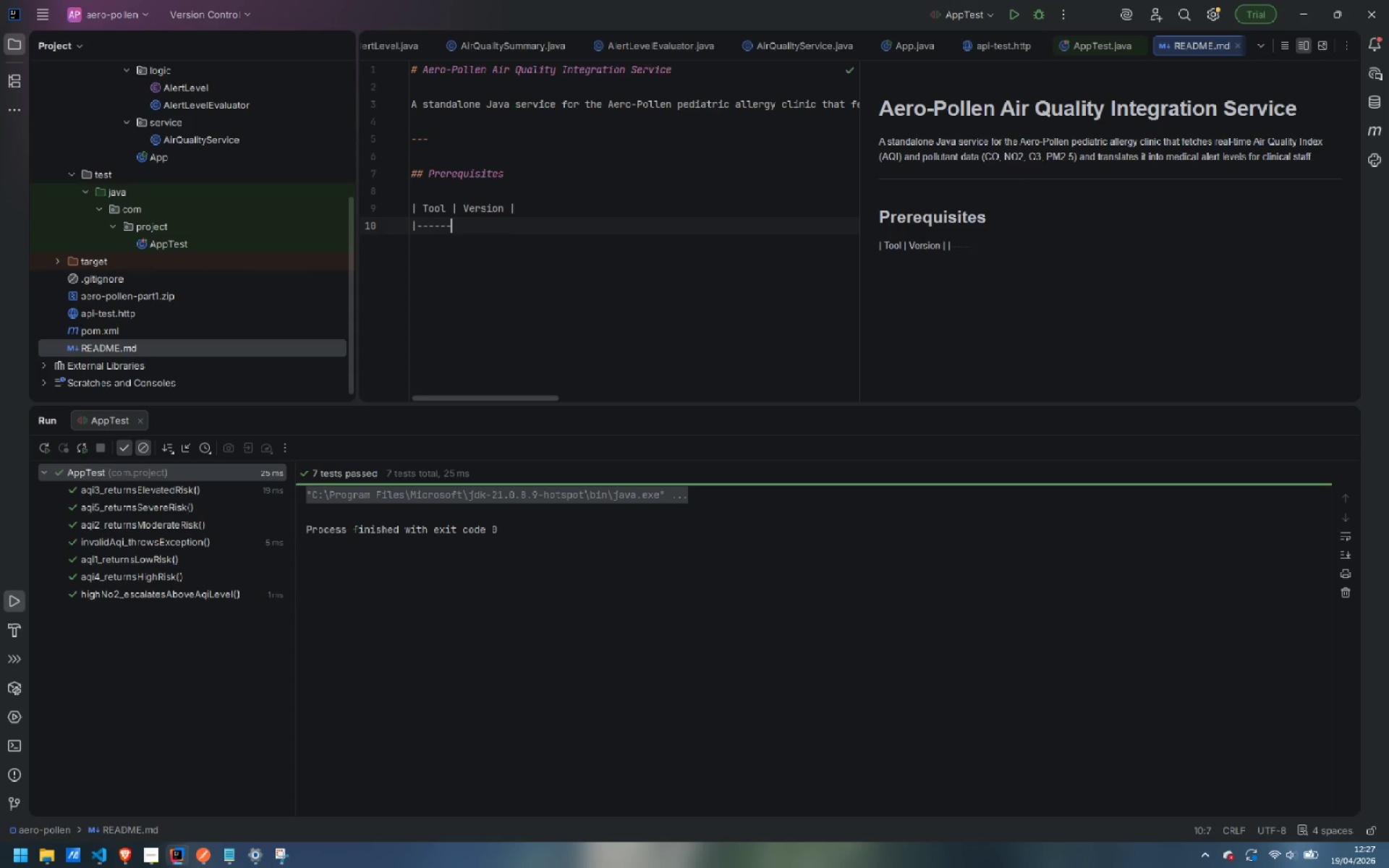 
key(Shift+ShiftLeft)
 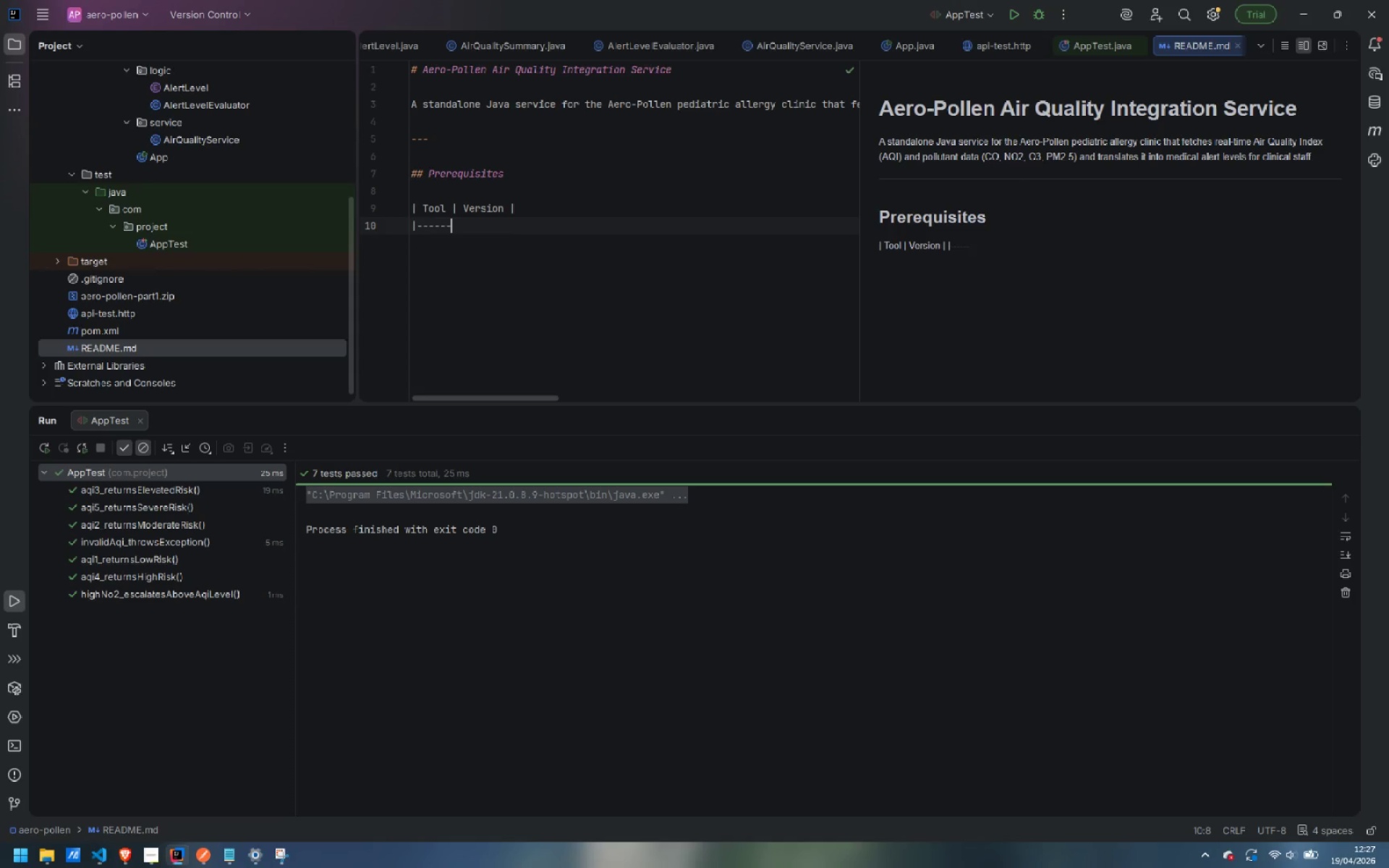 
key(Shift+Backslash)
 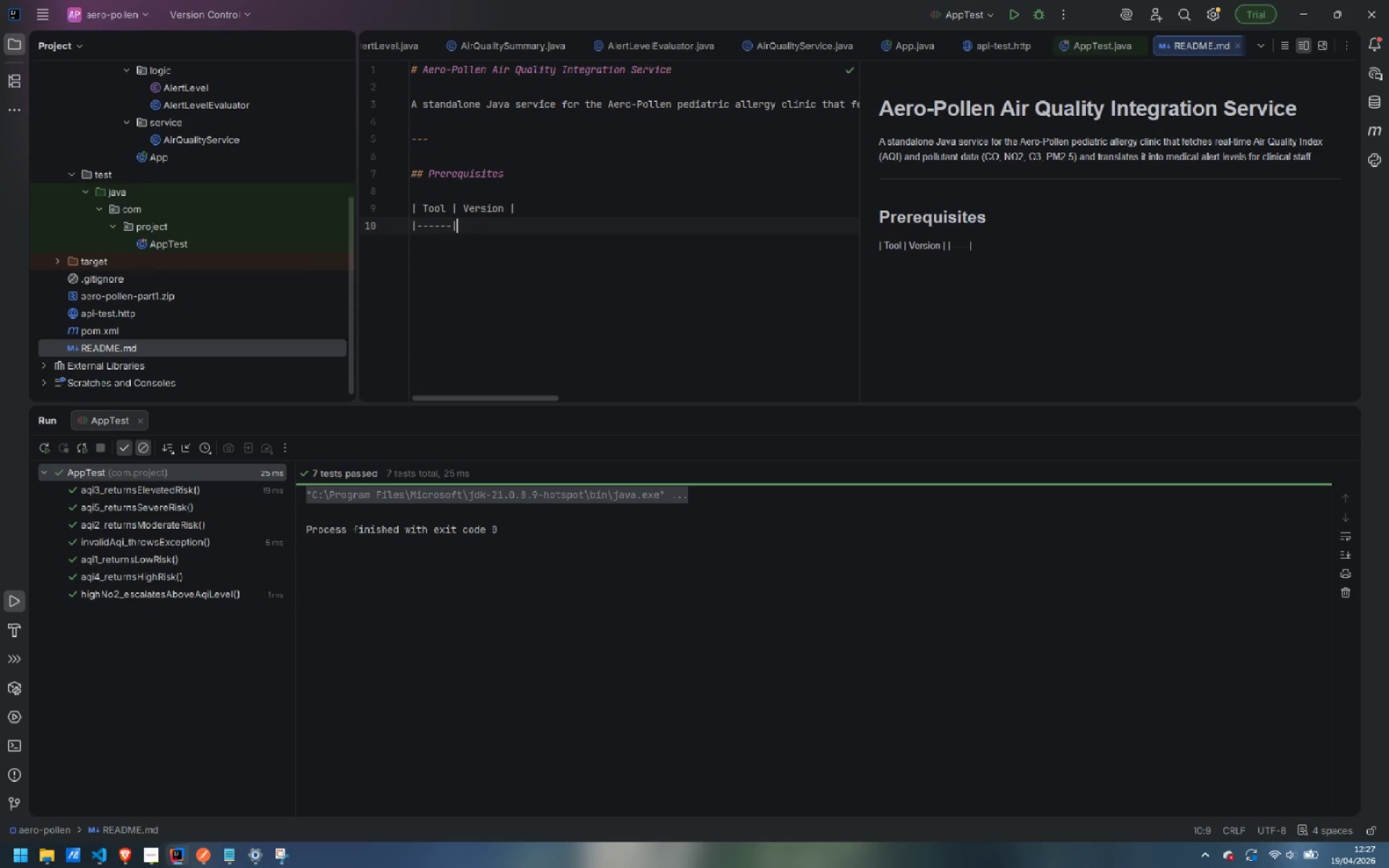 
key(Minus)
 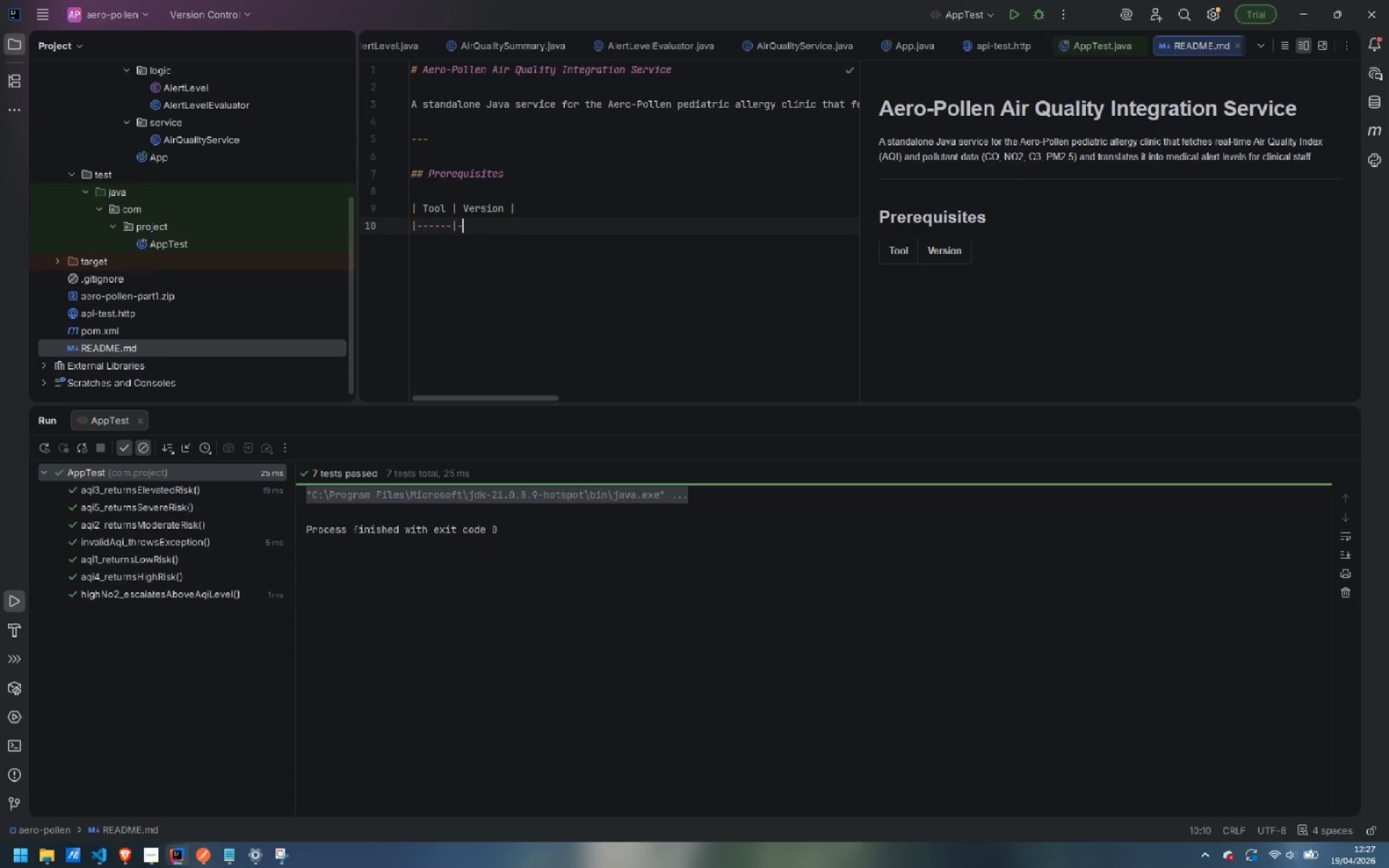 
key(Minus)
 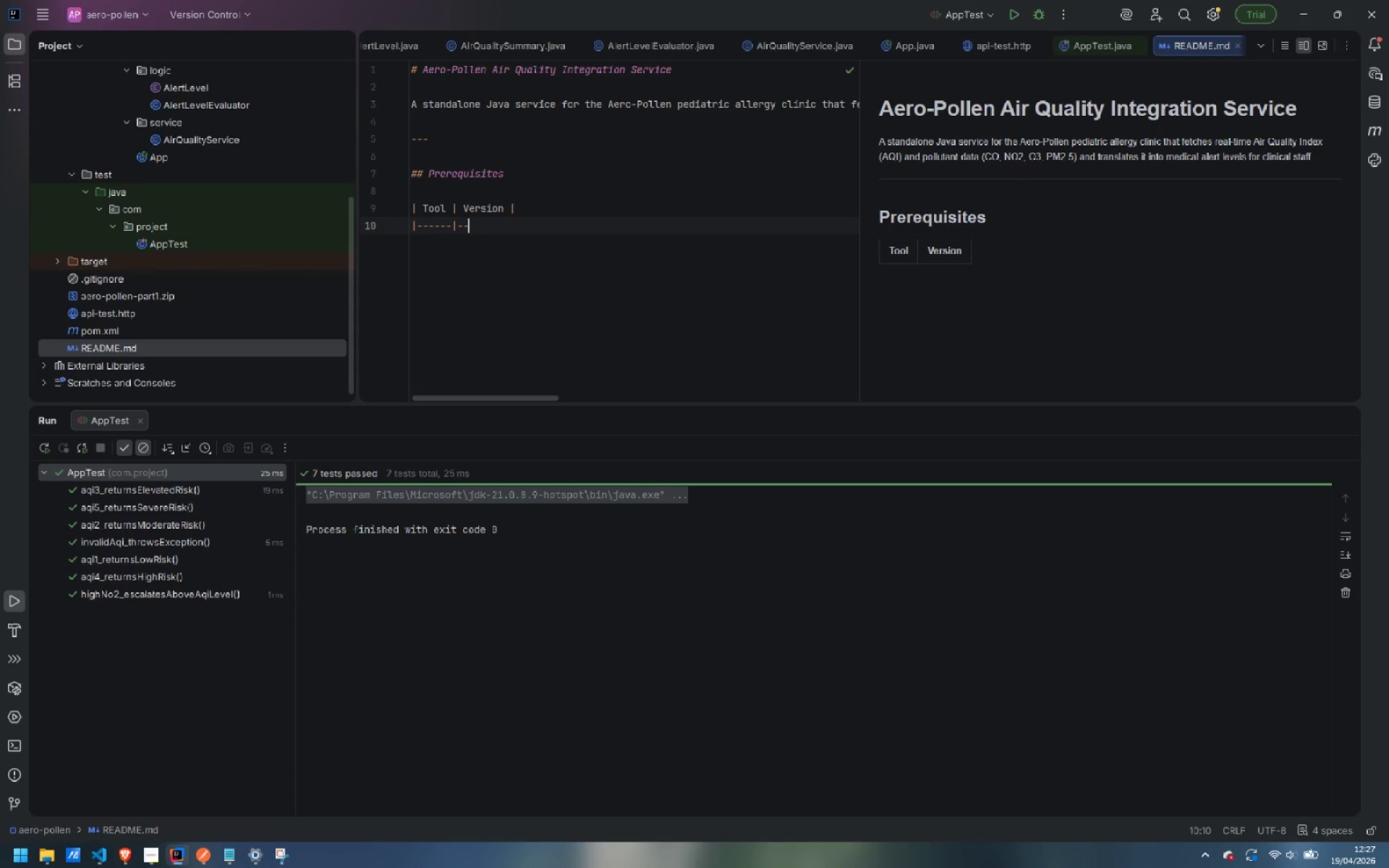 
key(Minus)
 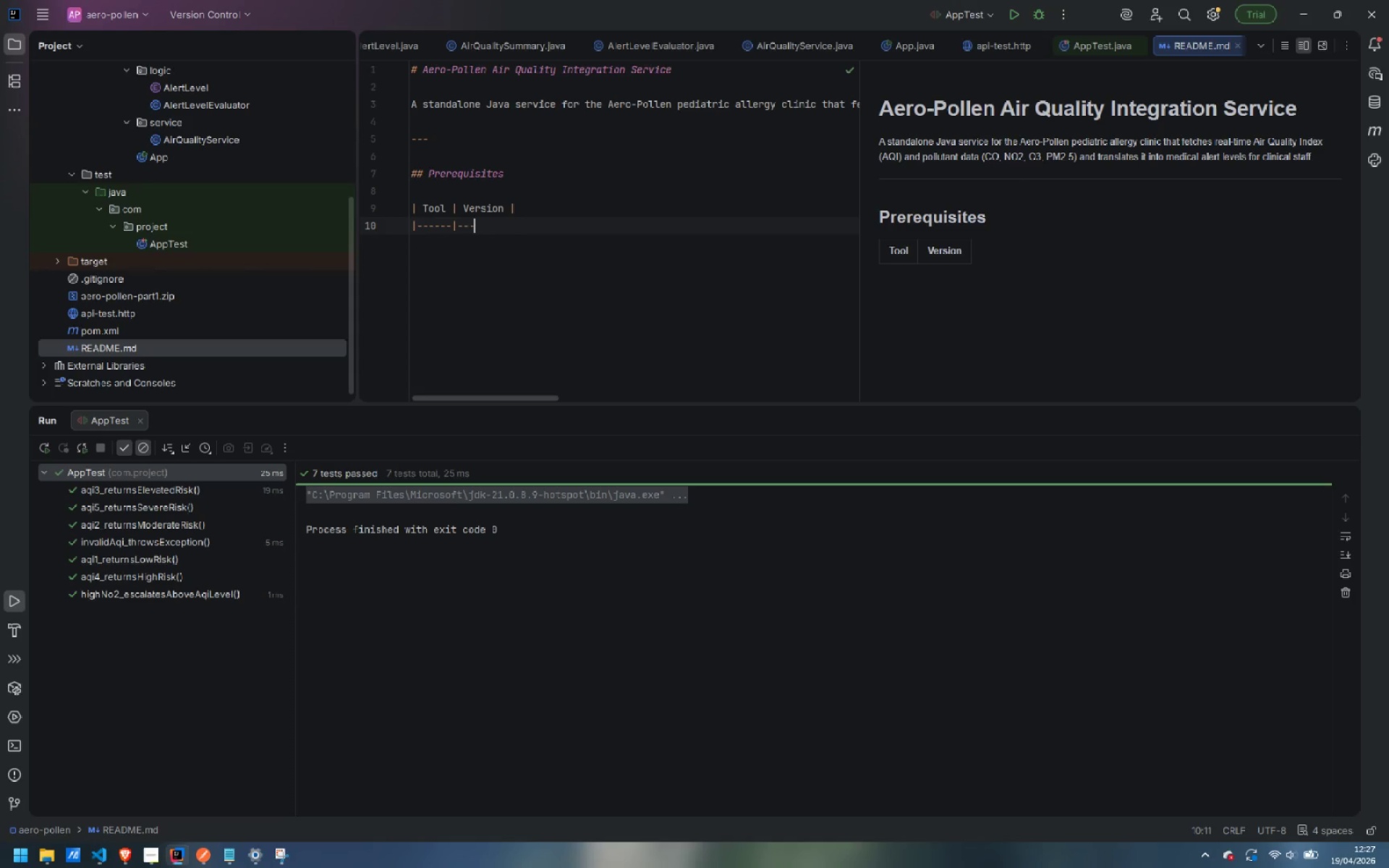 
key(Minus)
 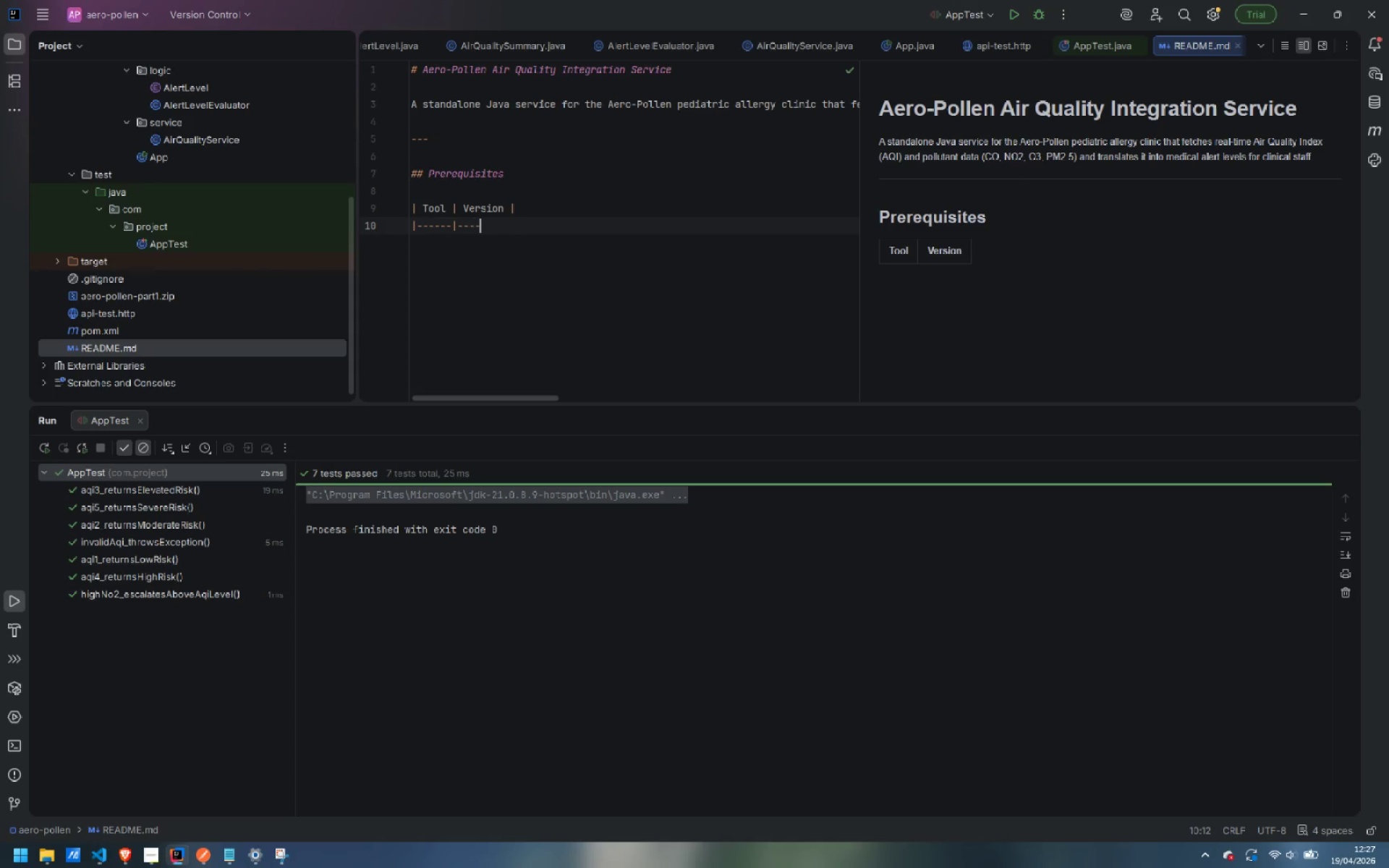 
key(Minus)
 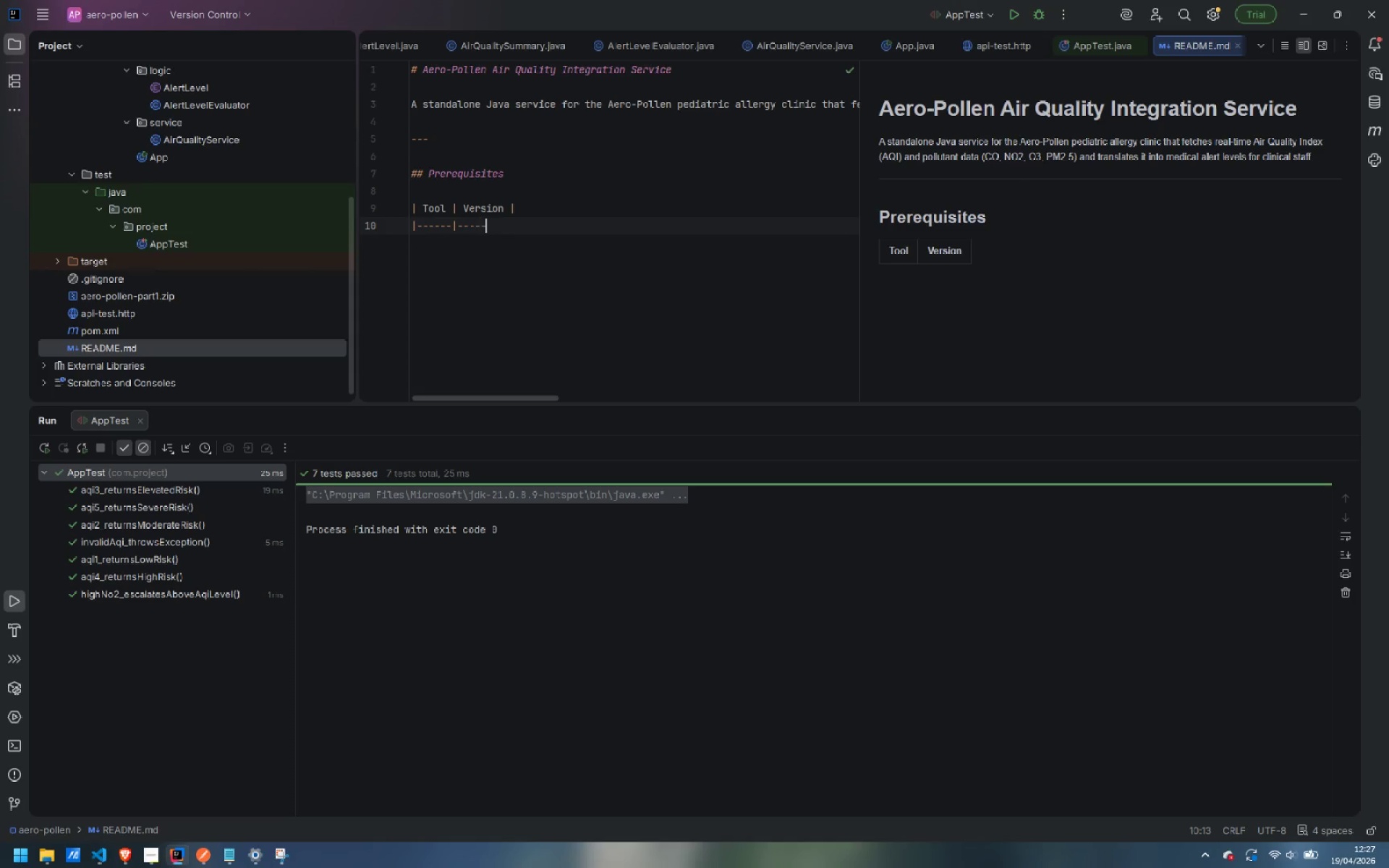 
key(Minus)
 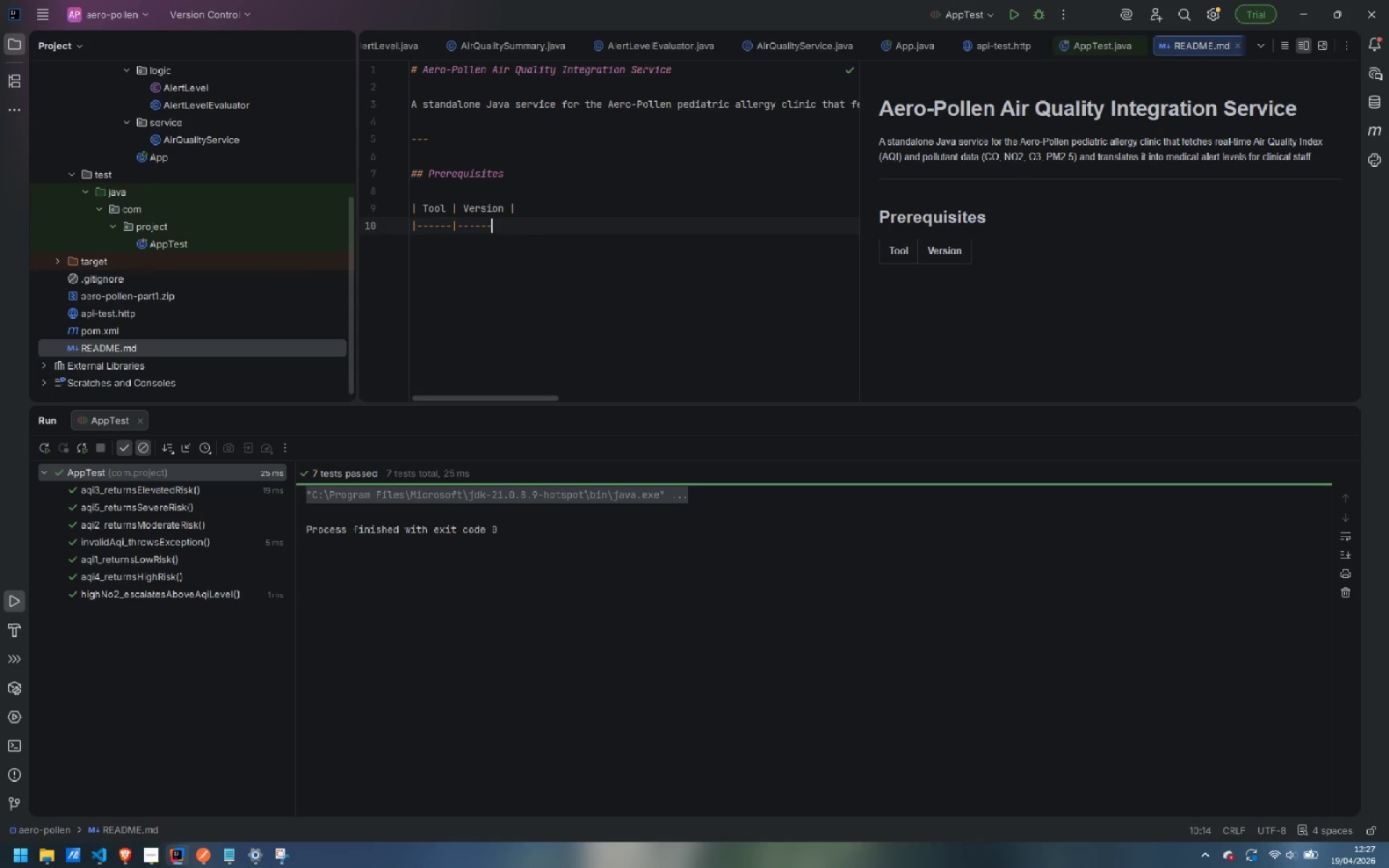 
key(Minus)
 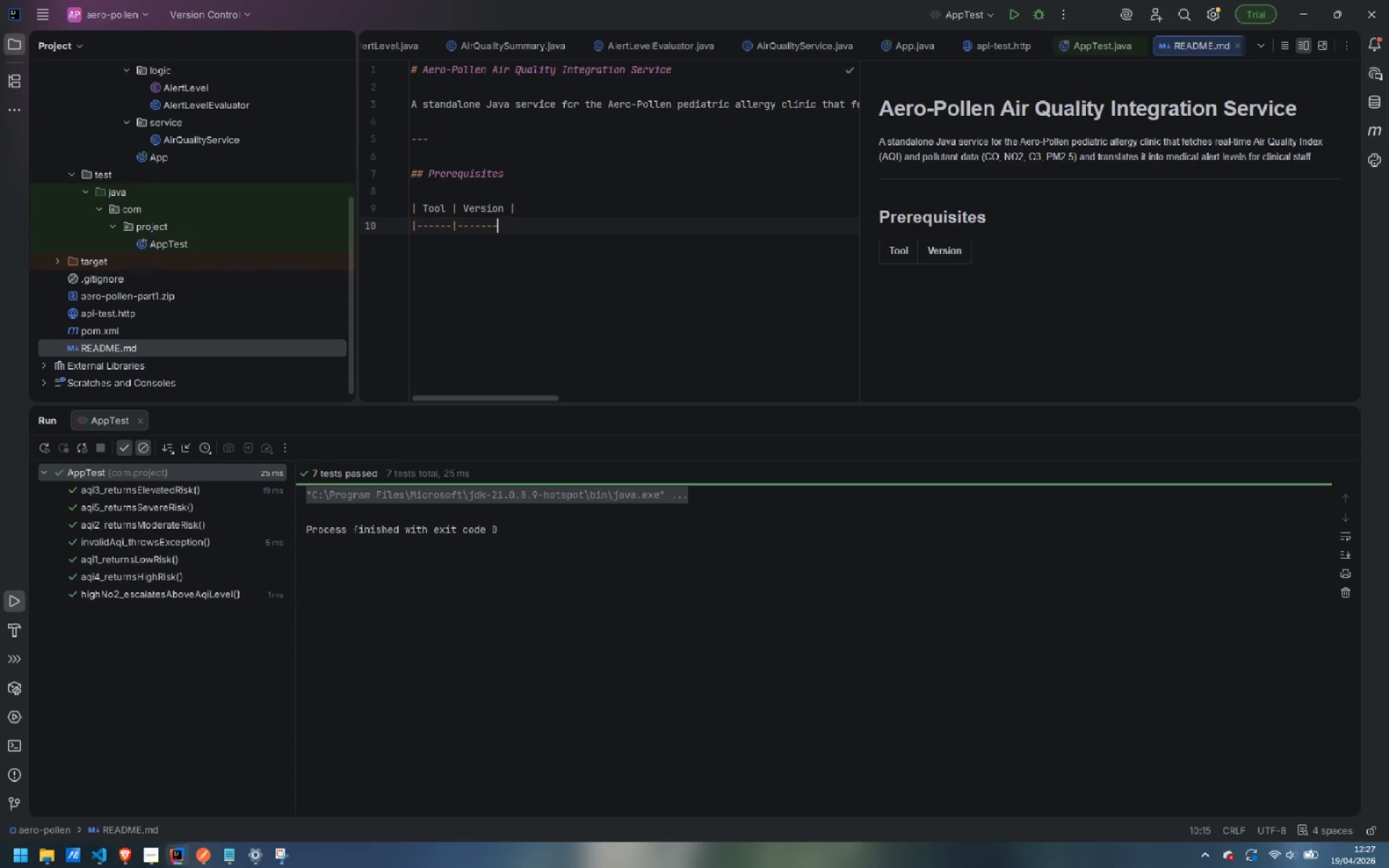 
key(Minus)
 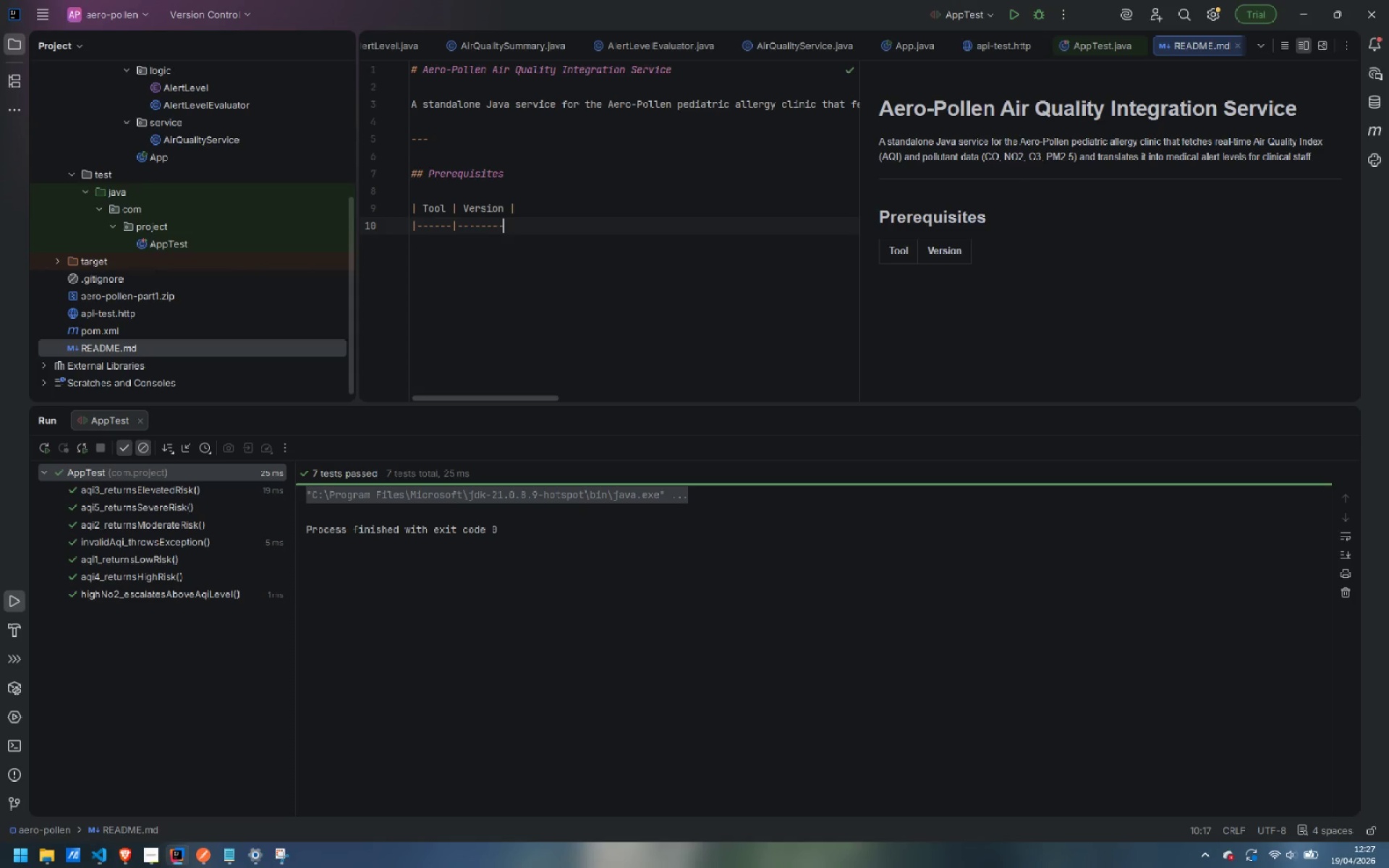 
key(Minus)
 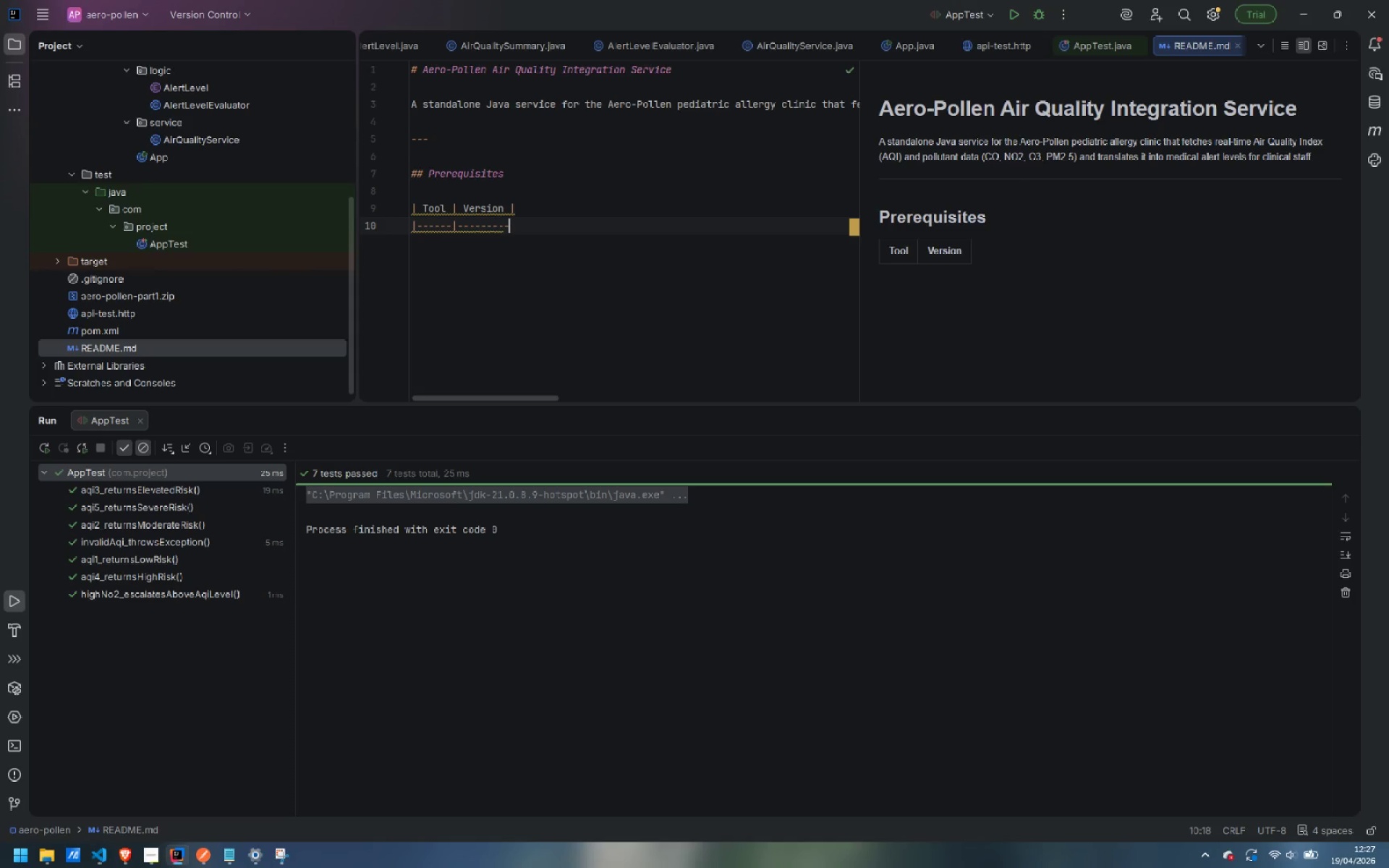 
key(Shift+Backslash)
 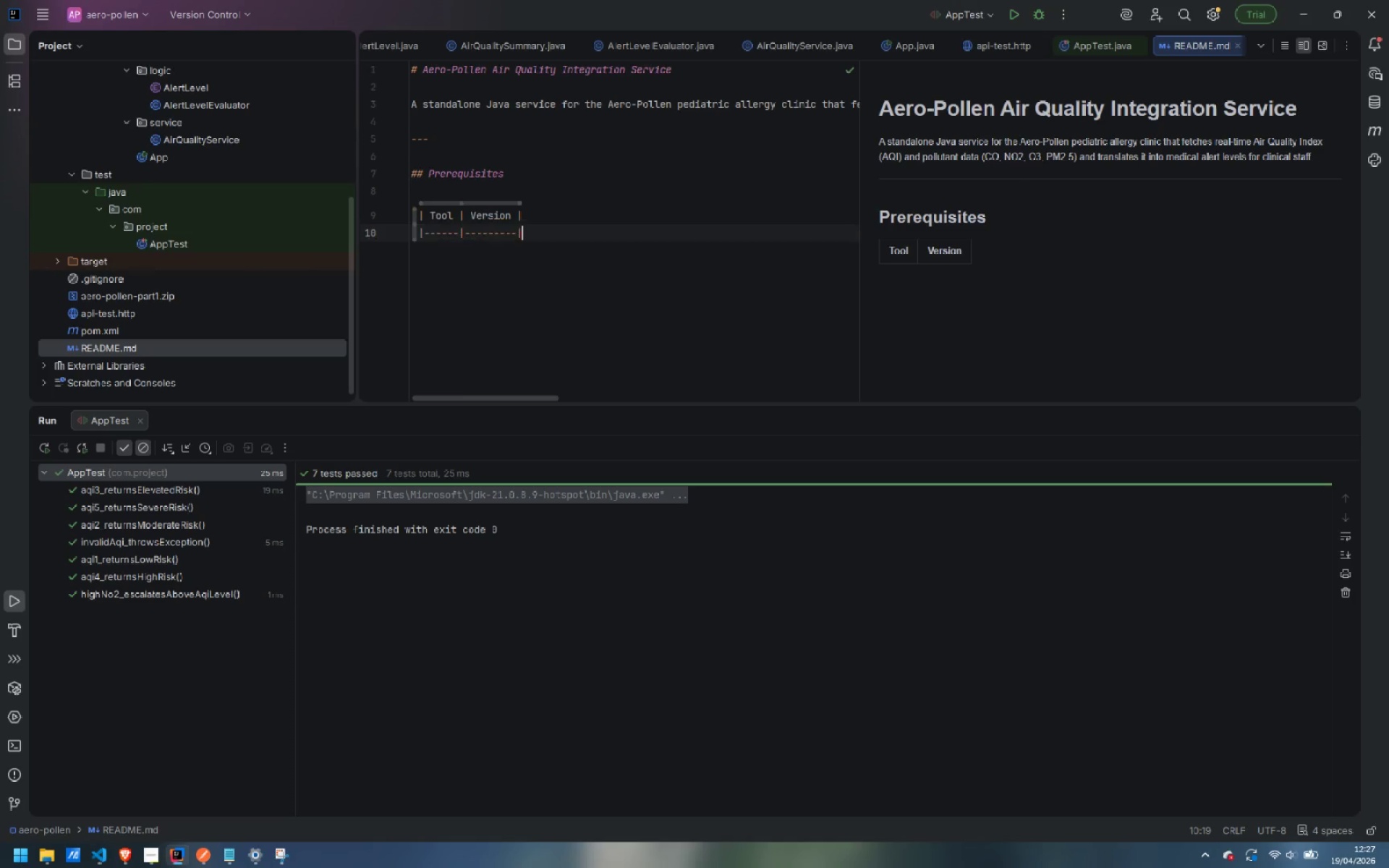 
key(Enter)
 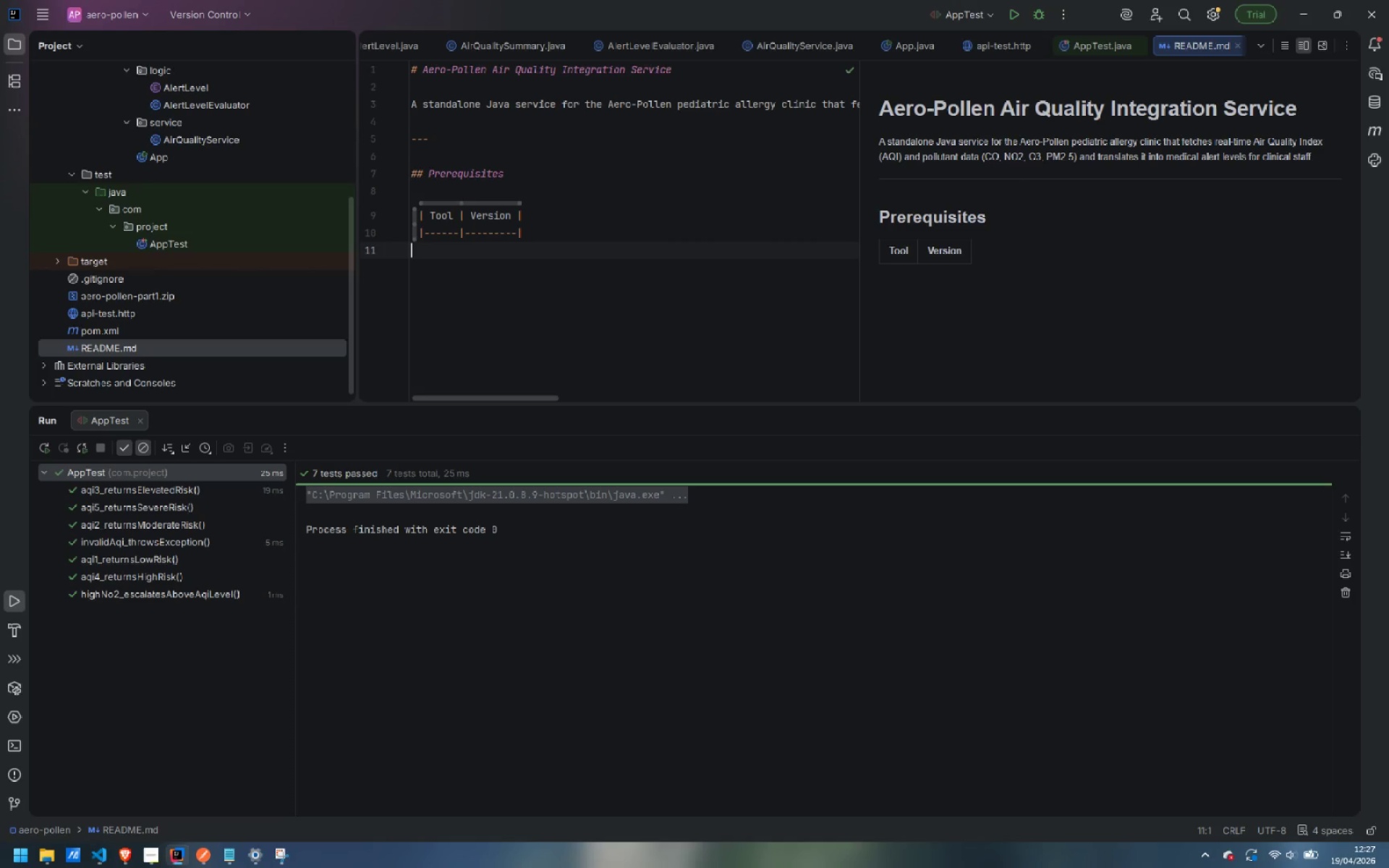 
type(| Java JDK | 11)
 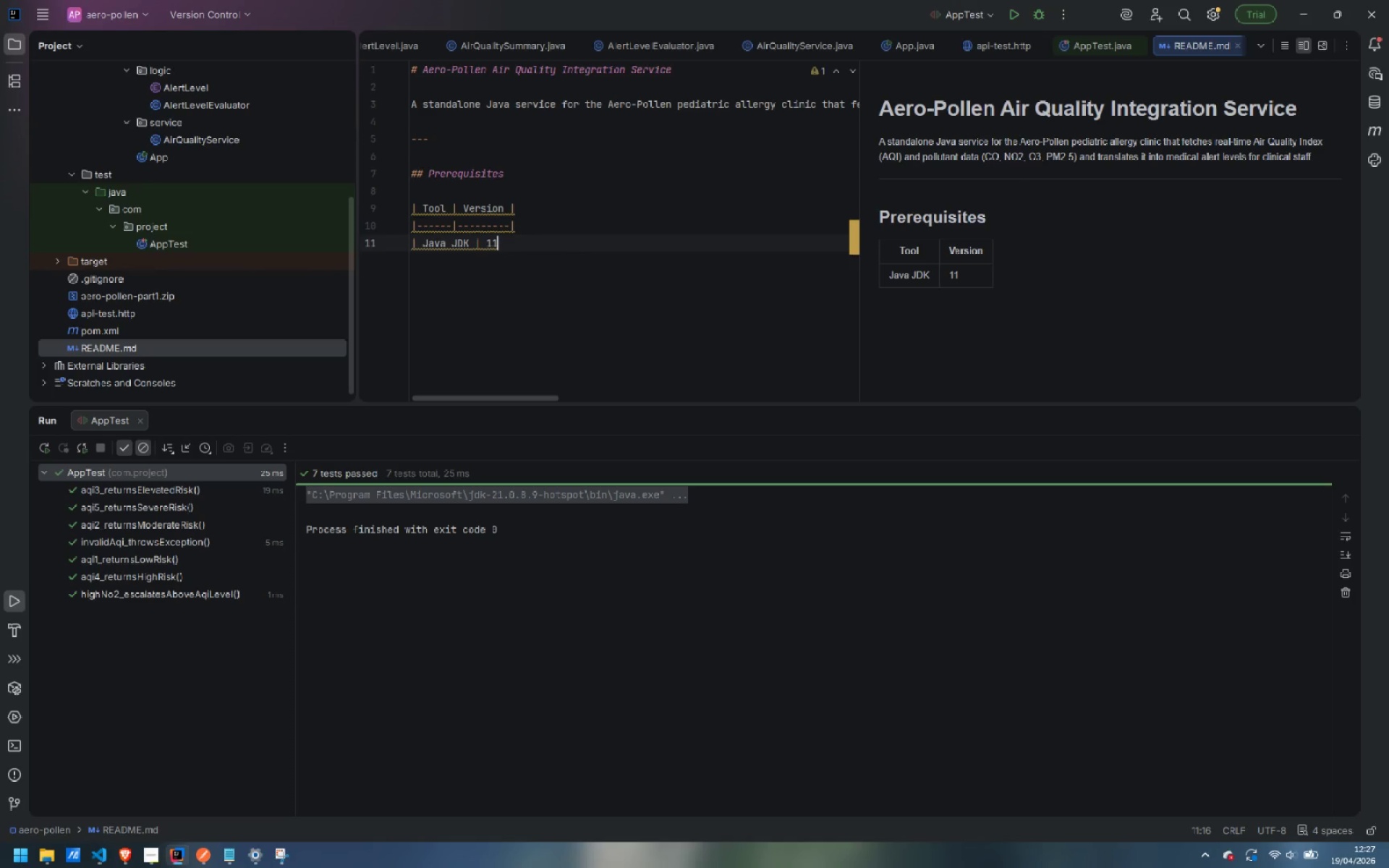 
key(Shift+Equal)
 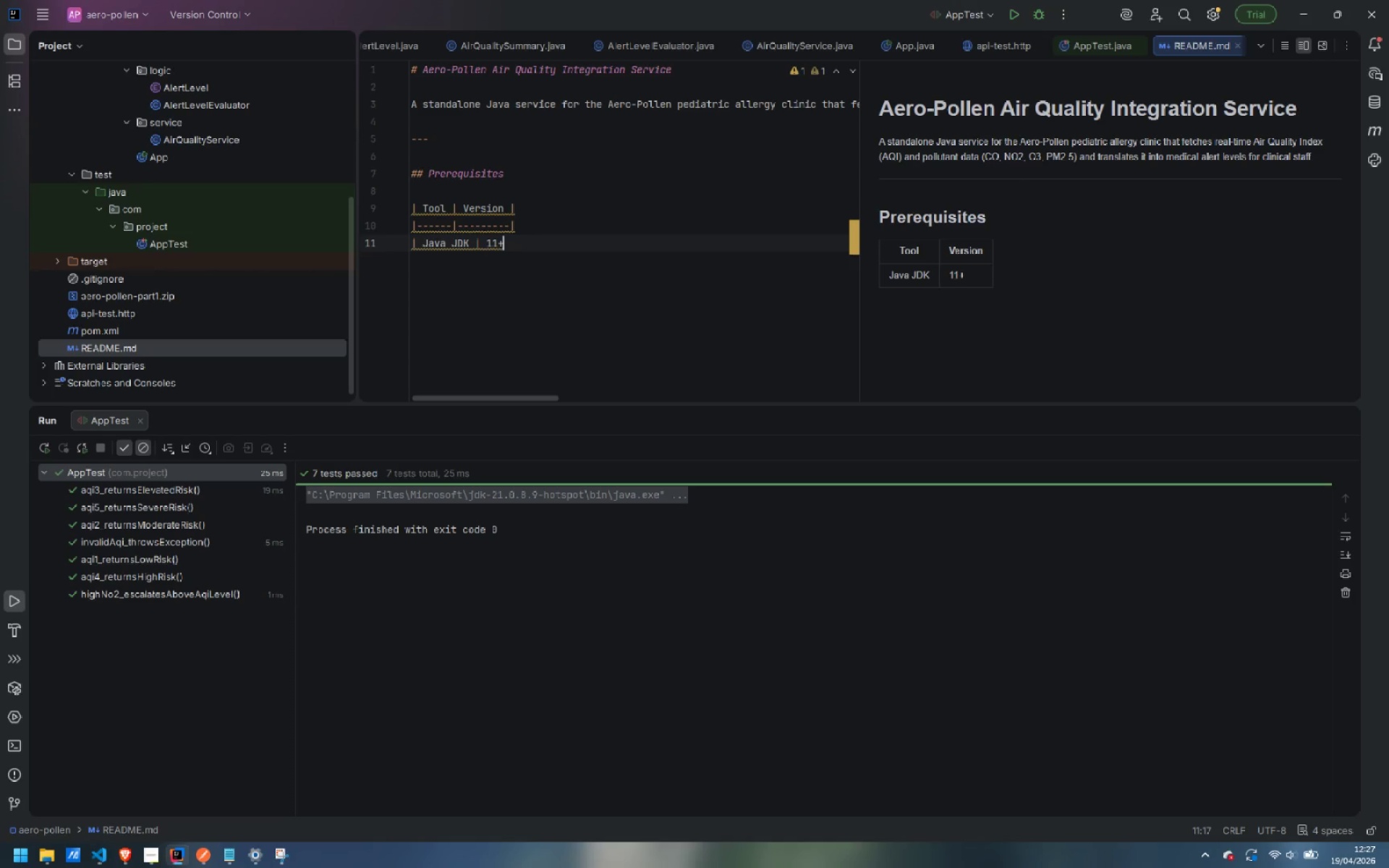 
key(Shift+Space)
 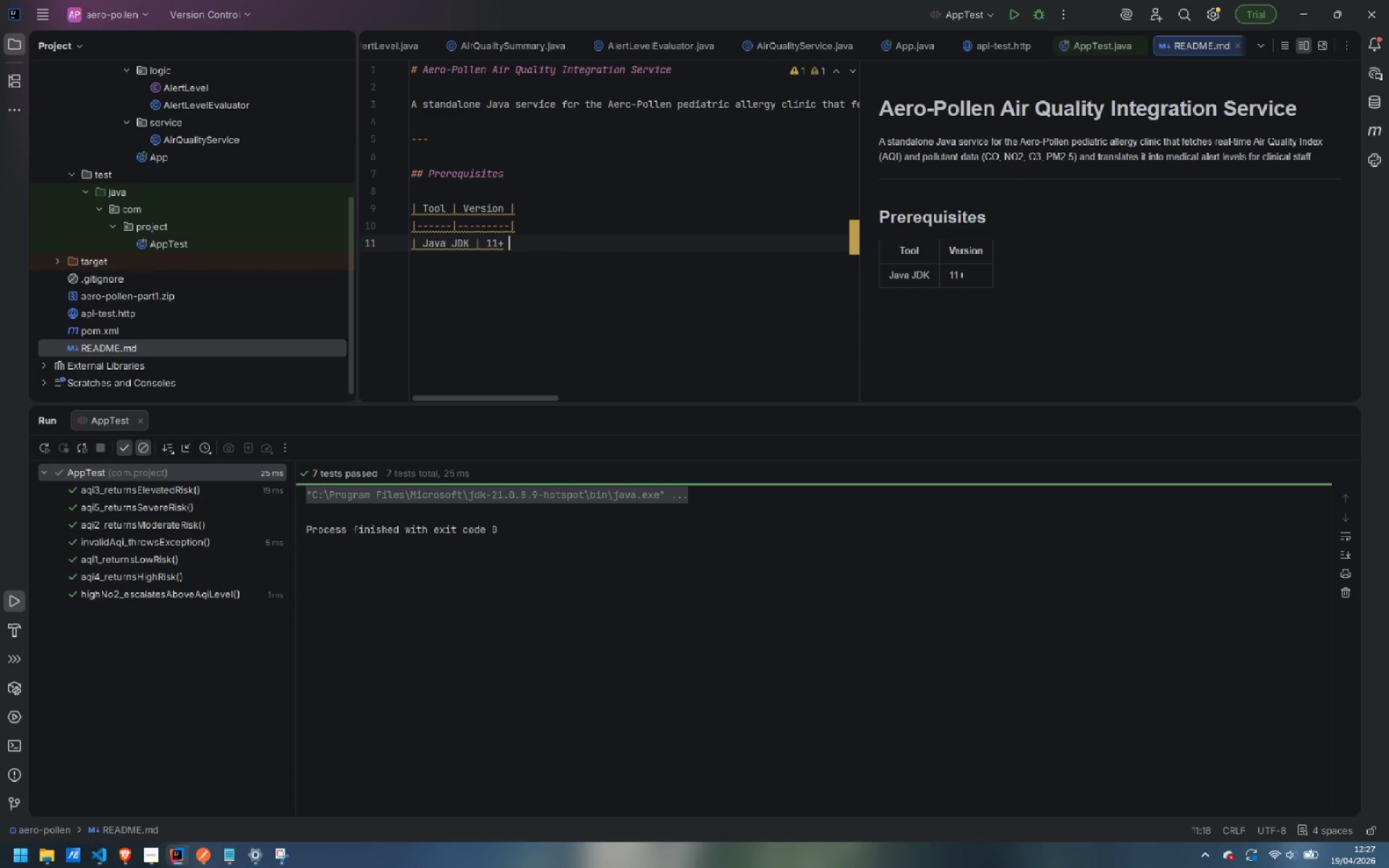 
key(Shift+Backslash)
 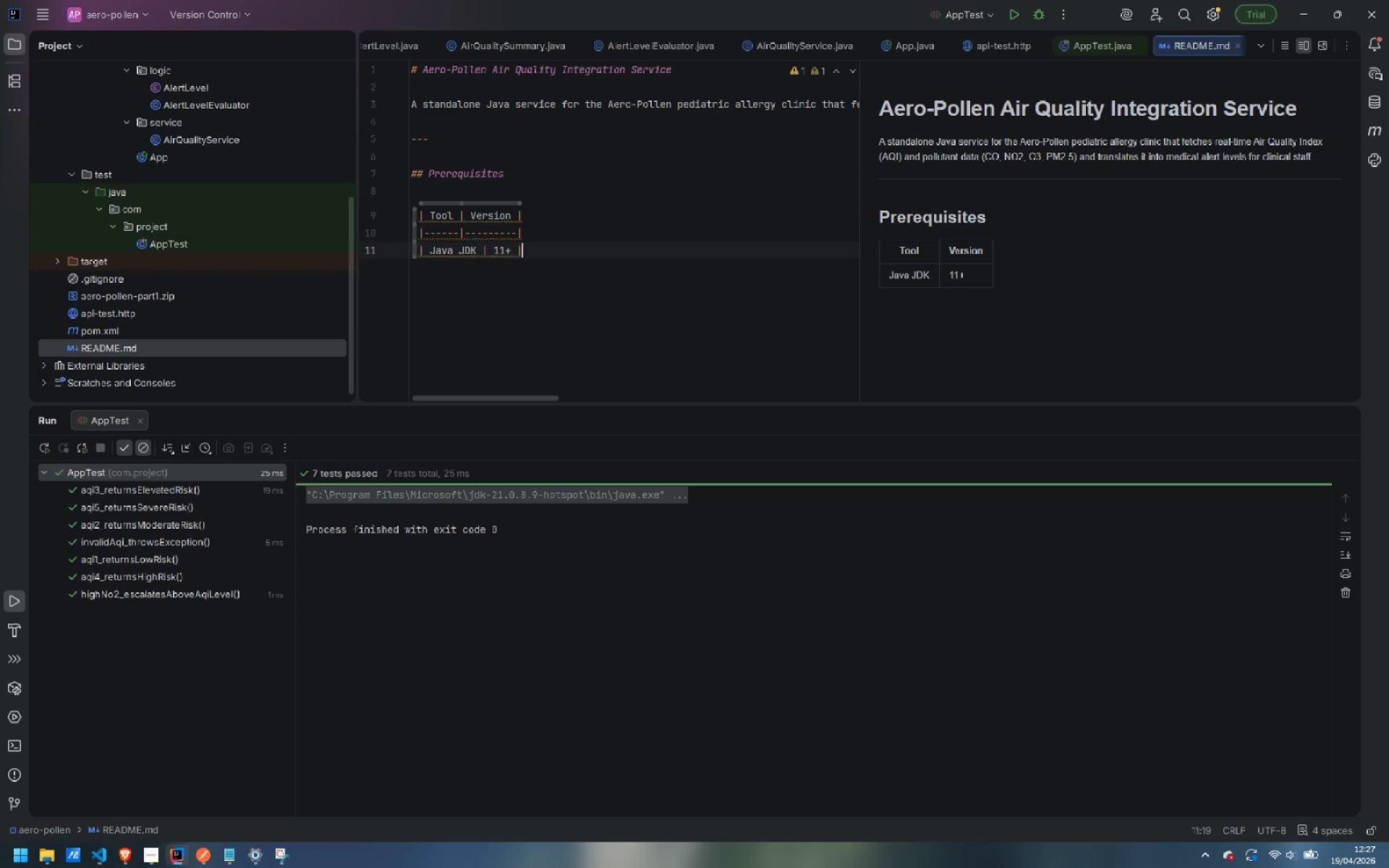 
key(Enter)
 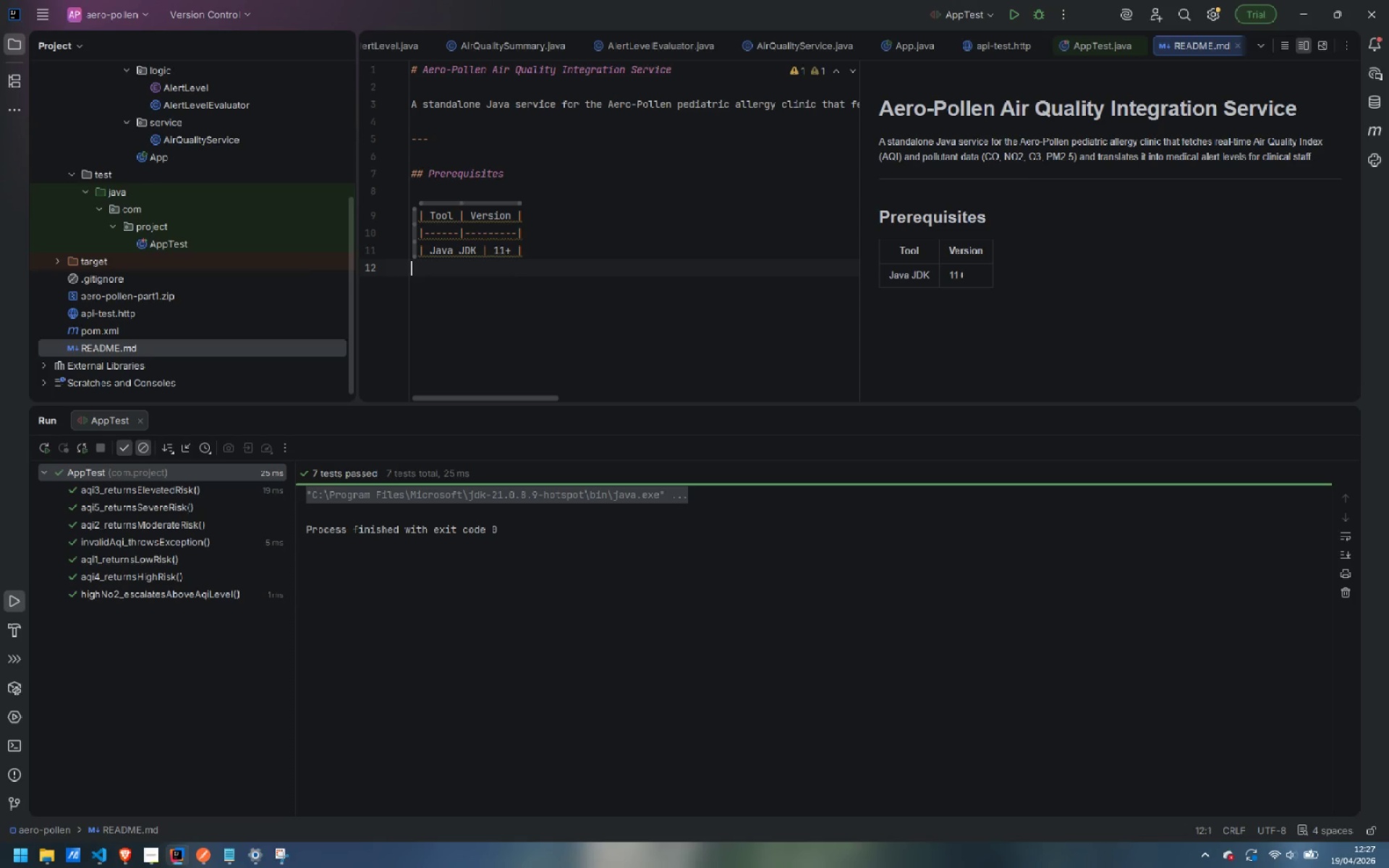 
type(| Maven | 3.8 |)
 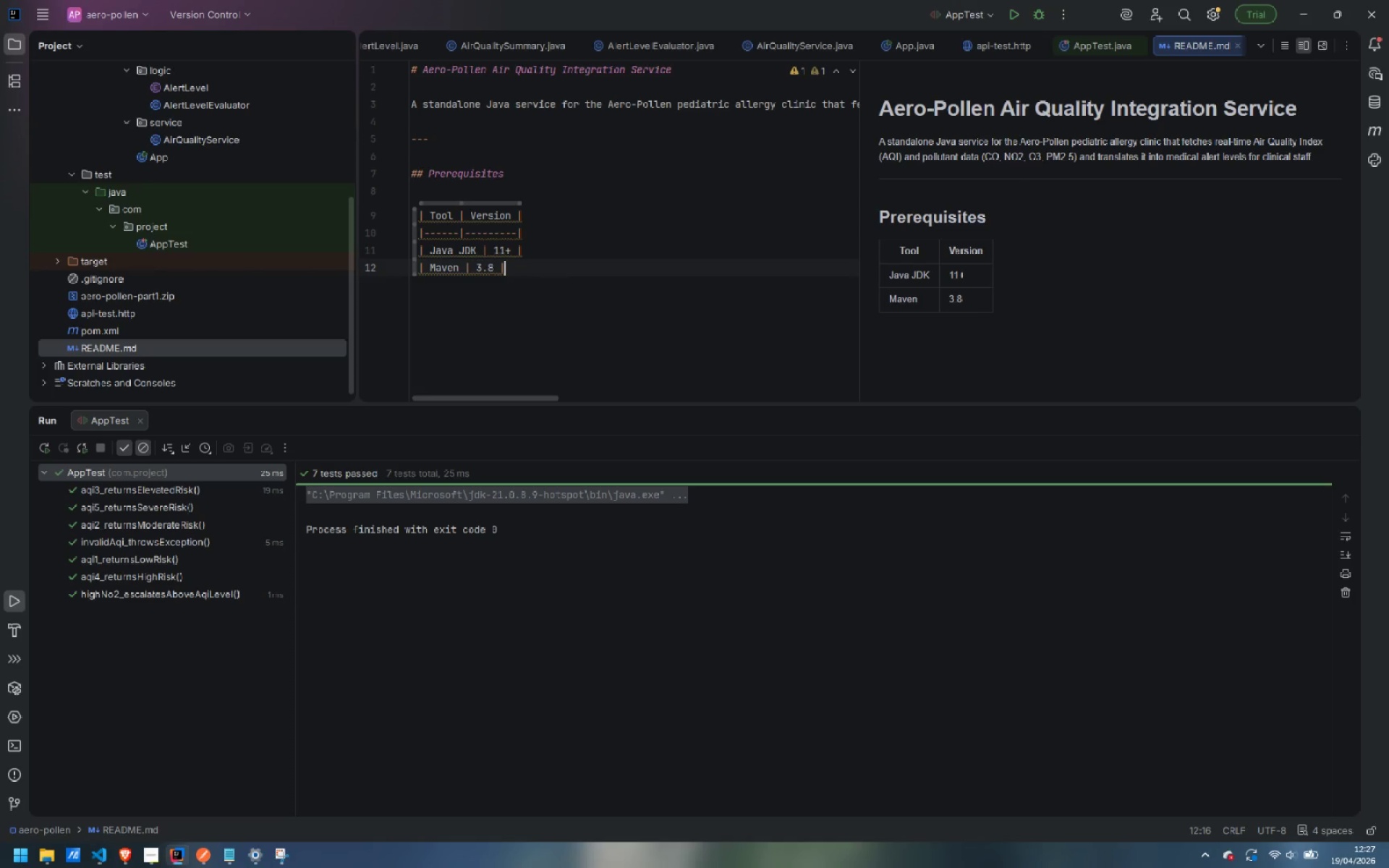 
key(Enter)
 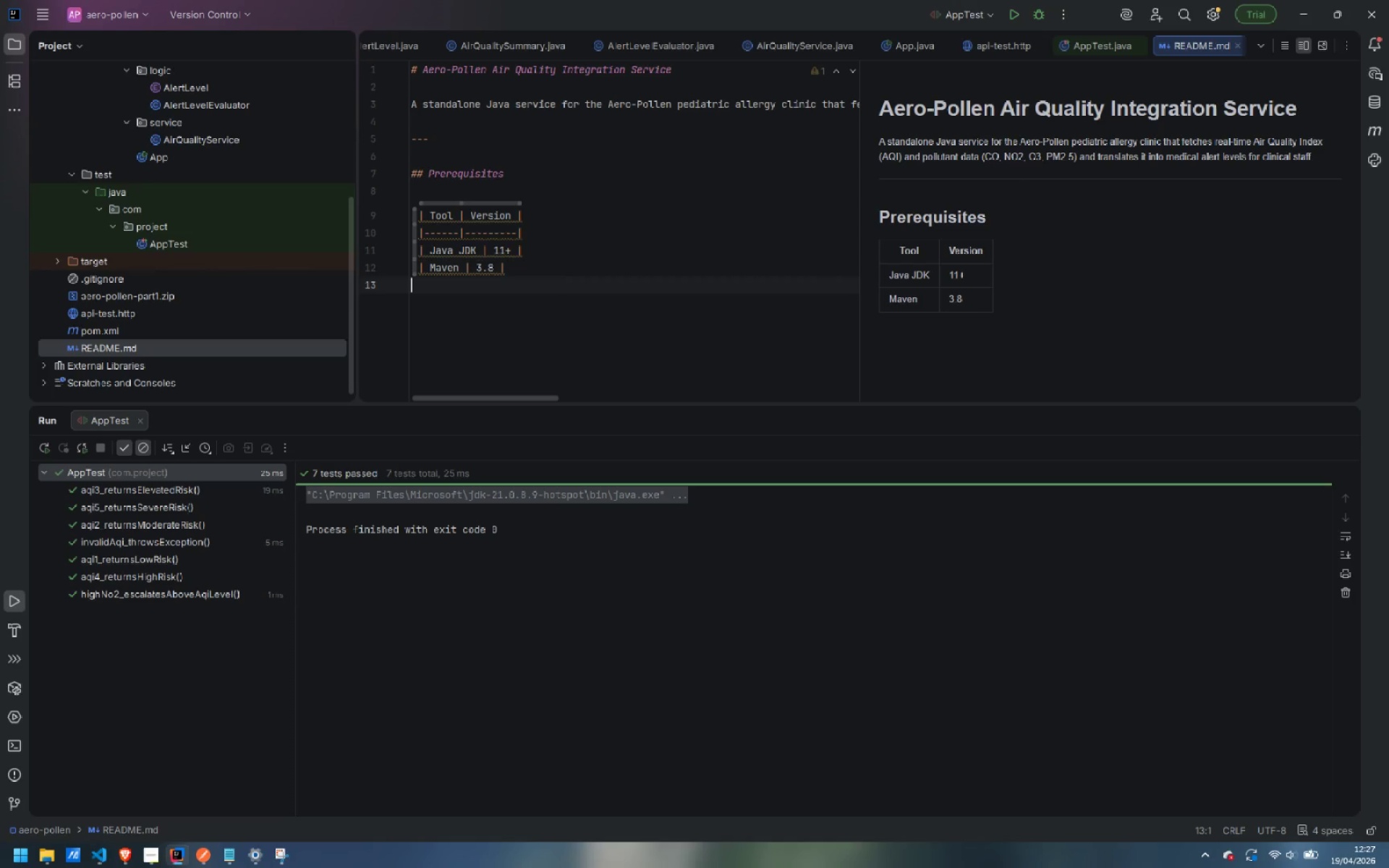 
type(| IntelliJ IDEA | 2022.1 )
 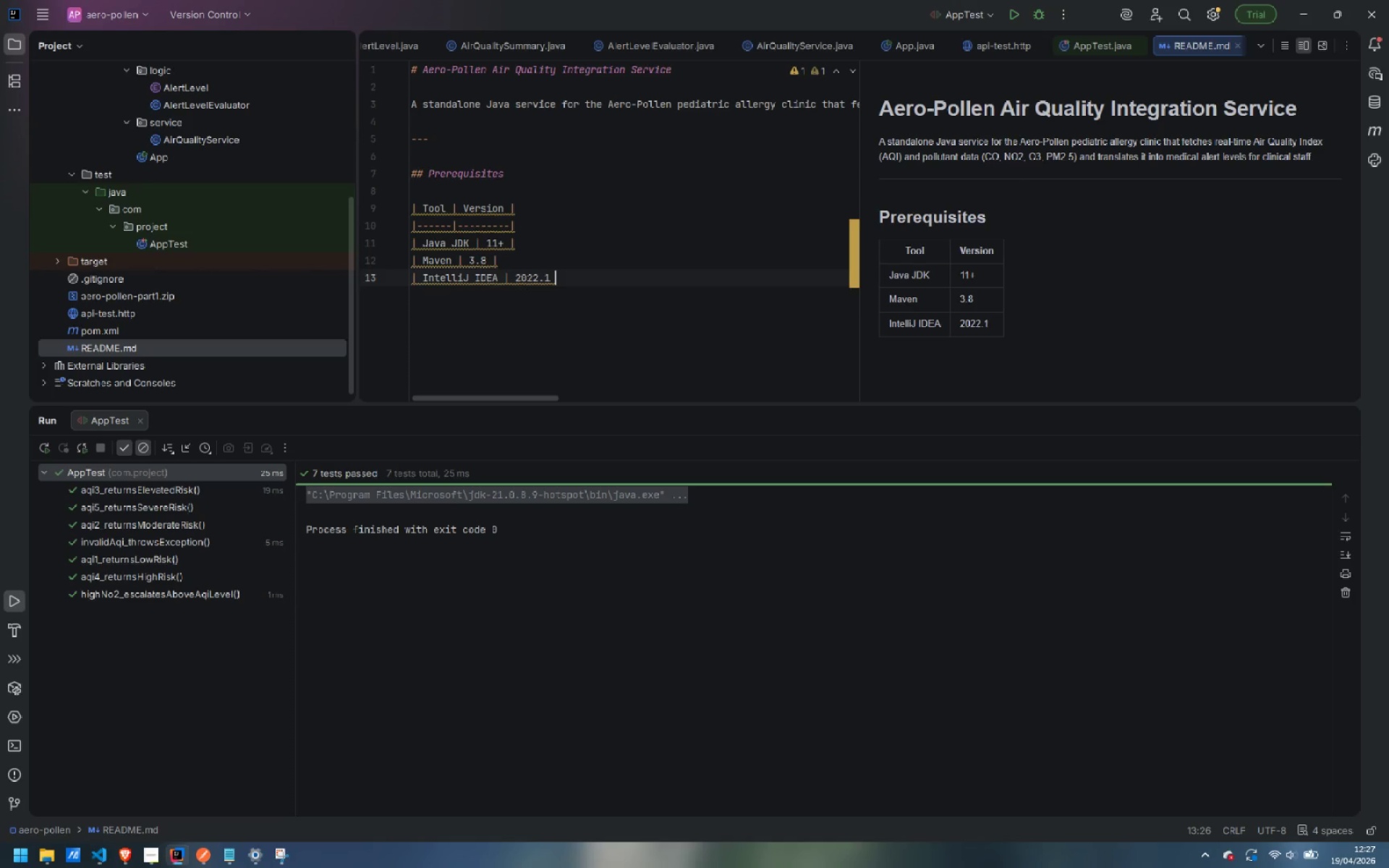 
 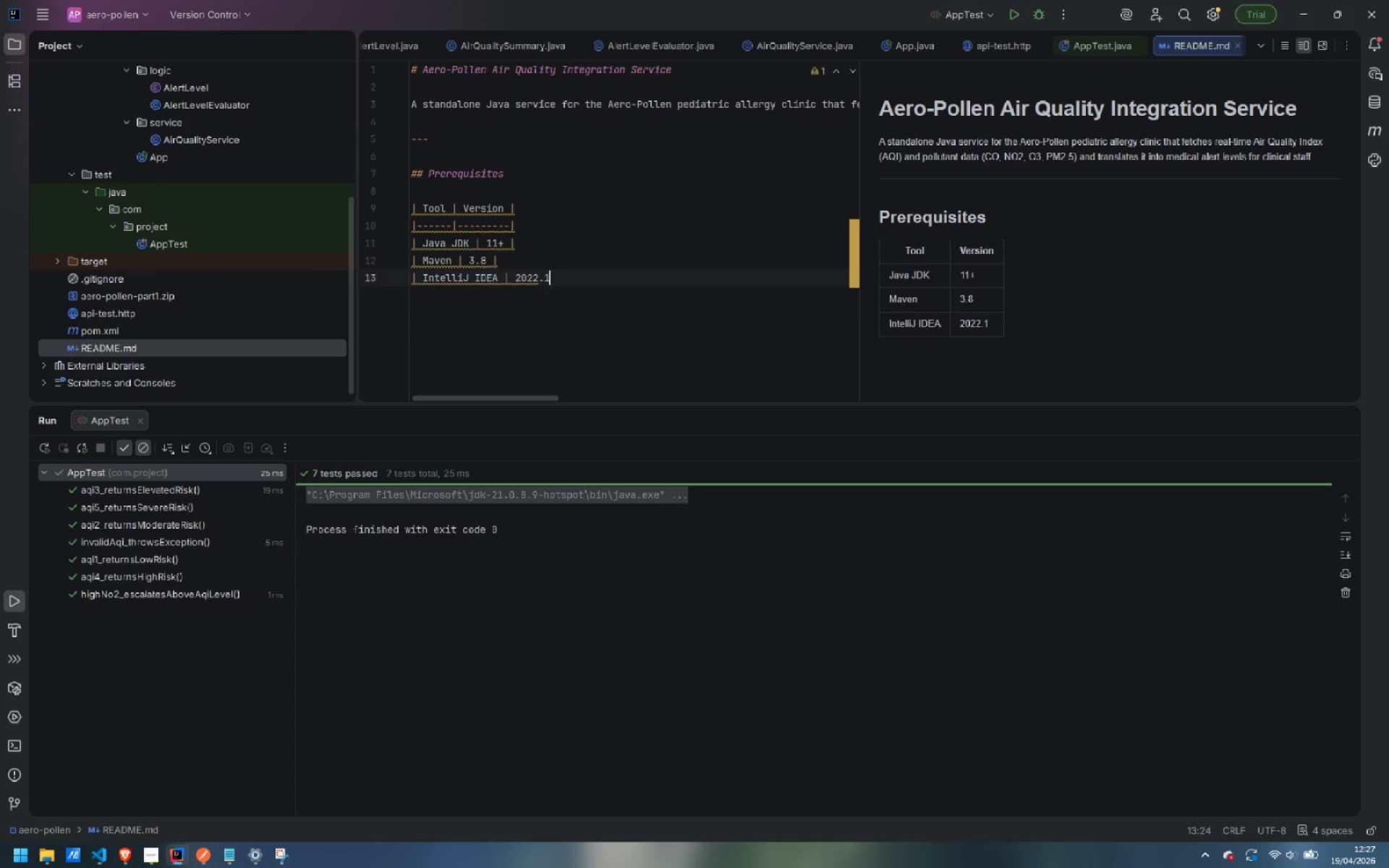 
hold_key(key=ShiftLeft, duration=2.66)
 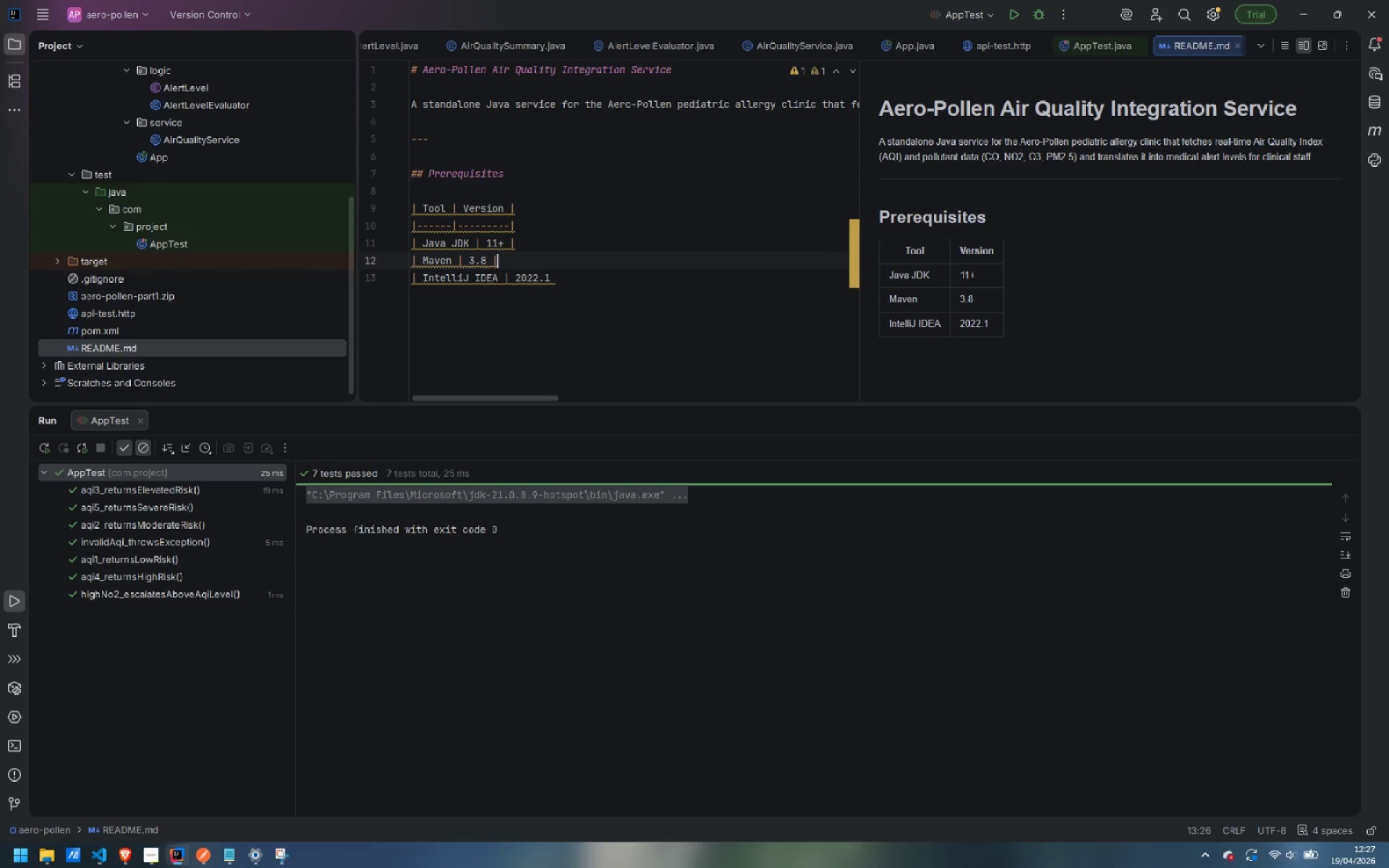 
key(ArrowUp)
 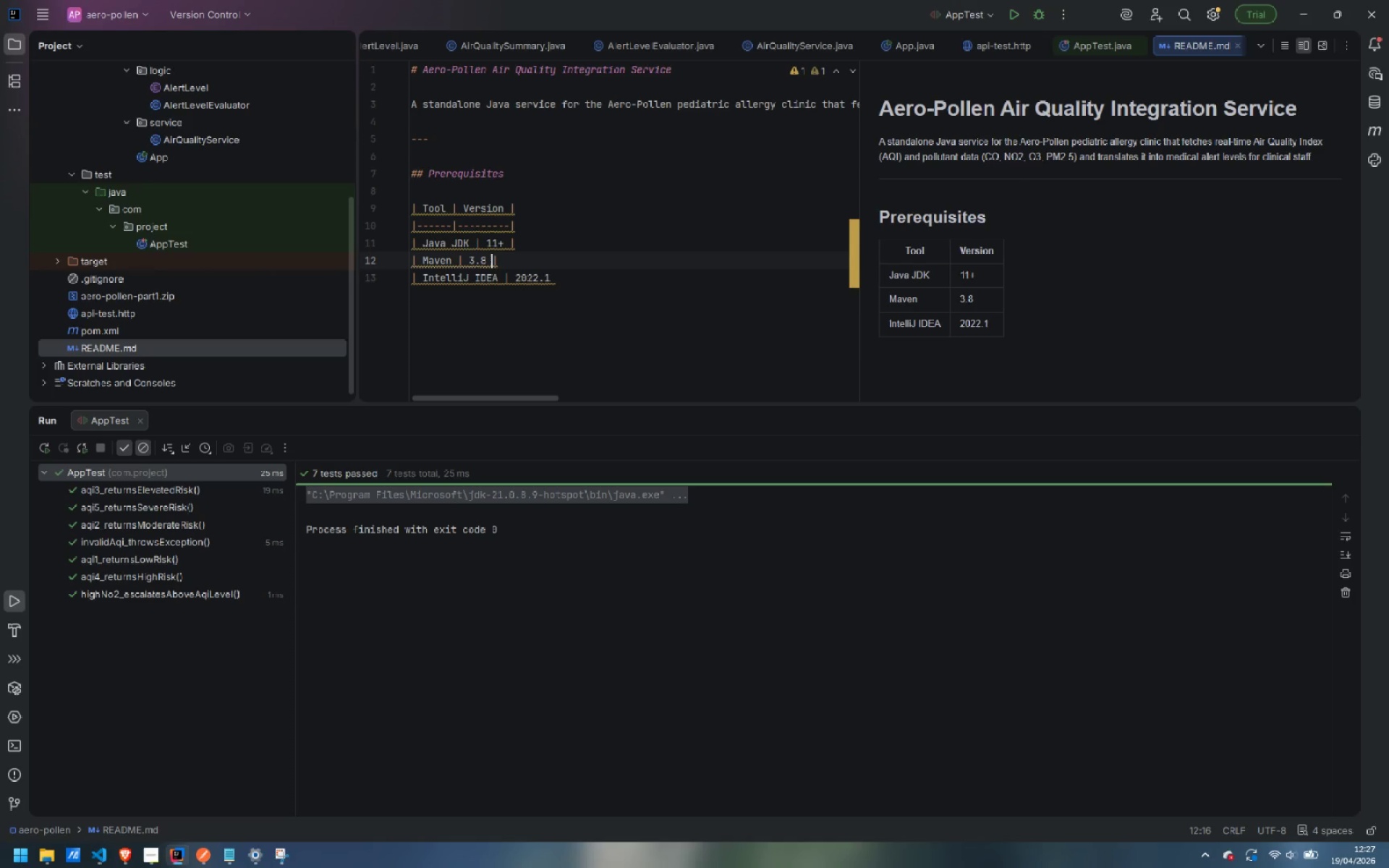 
key(ArrowLeft)
 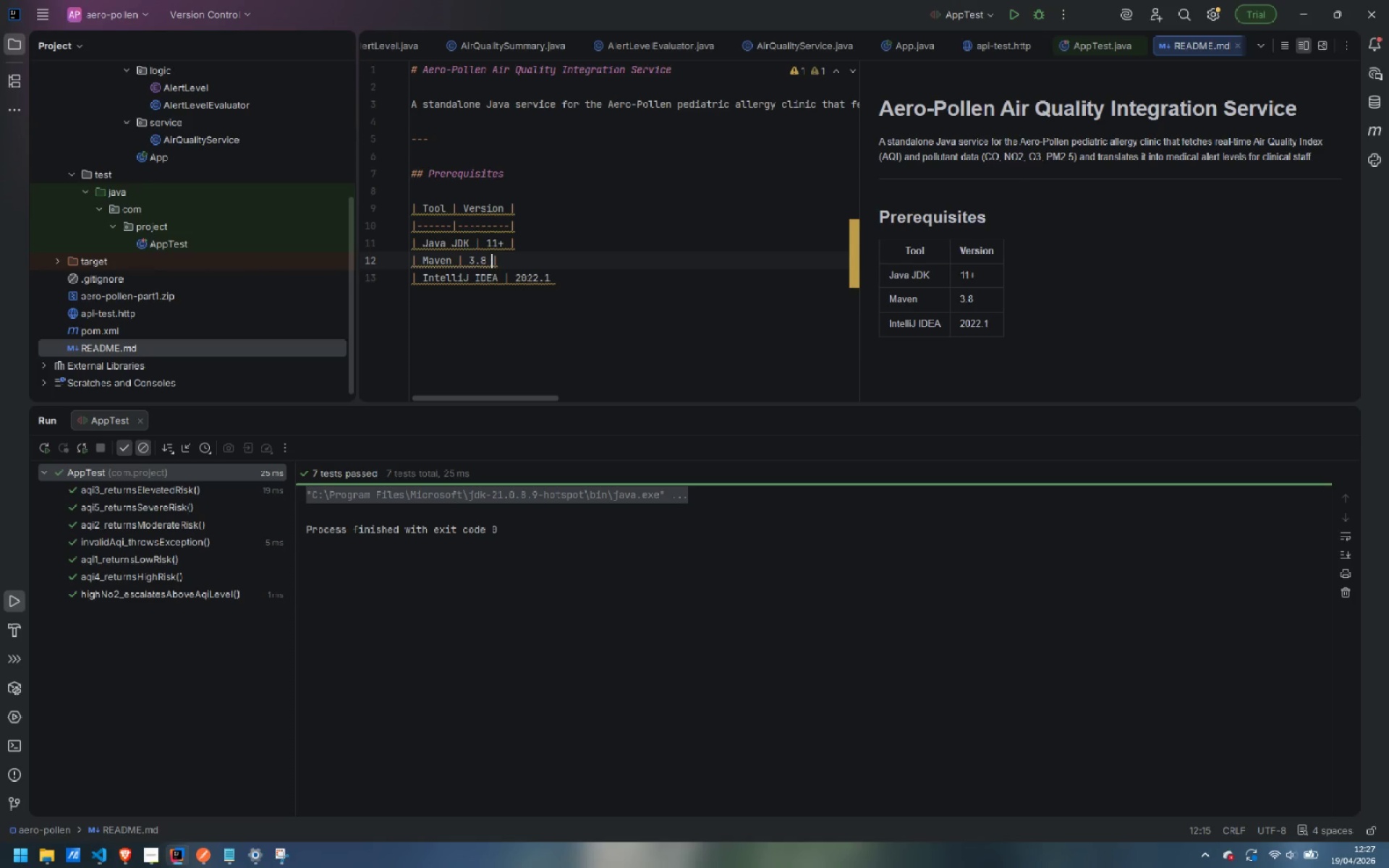 
key(ArrowLeft)
 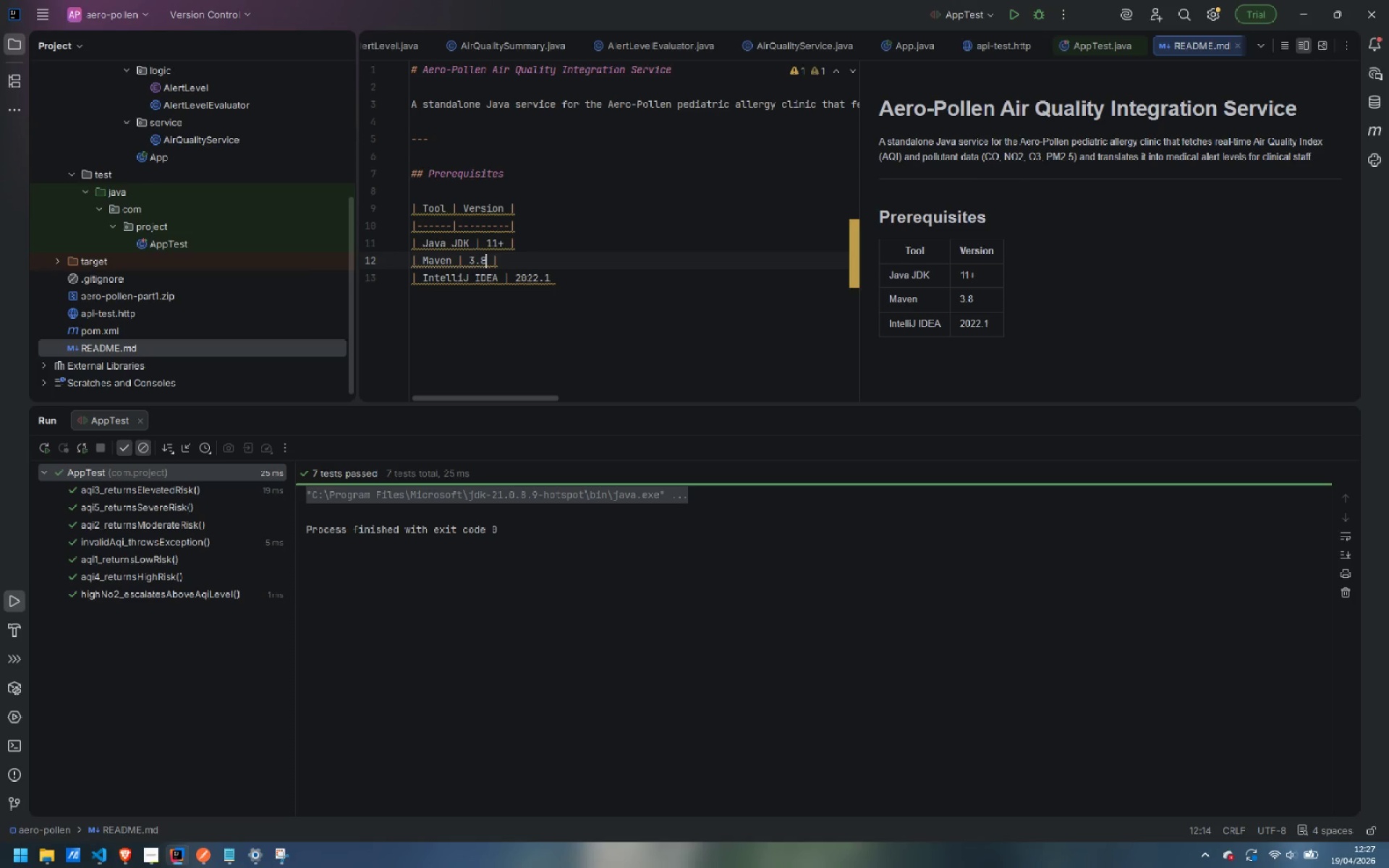 
key(Shift+Equal)
 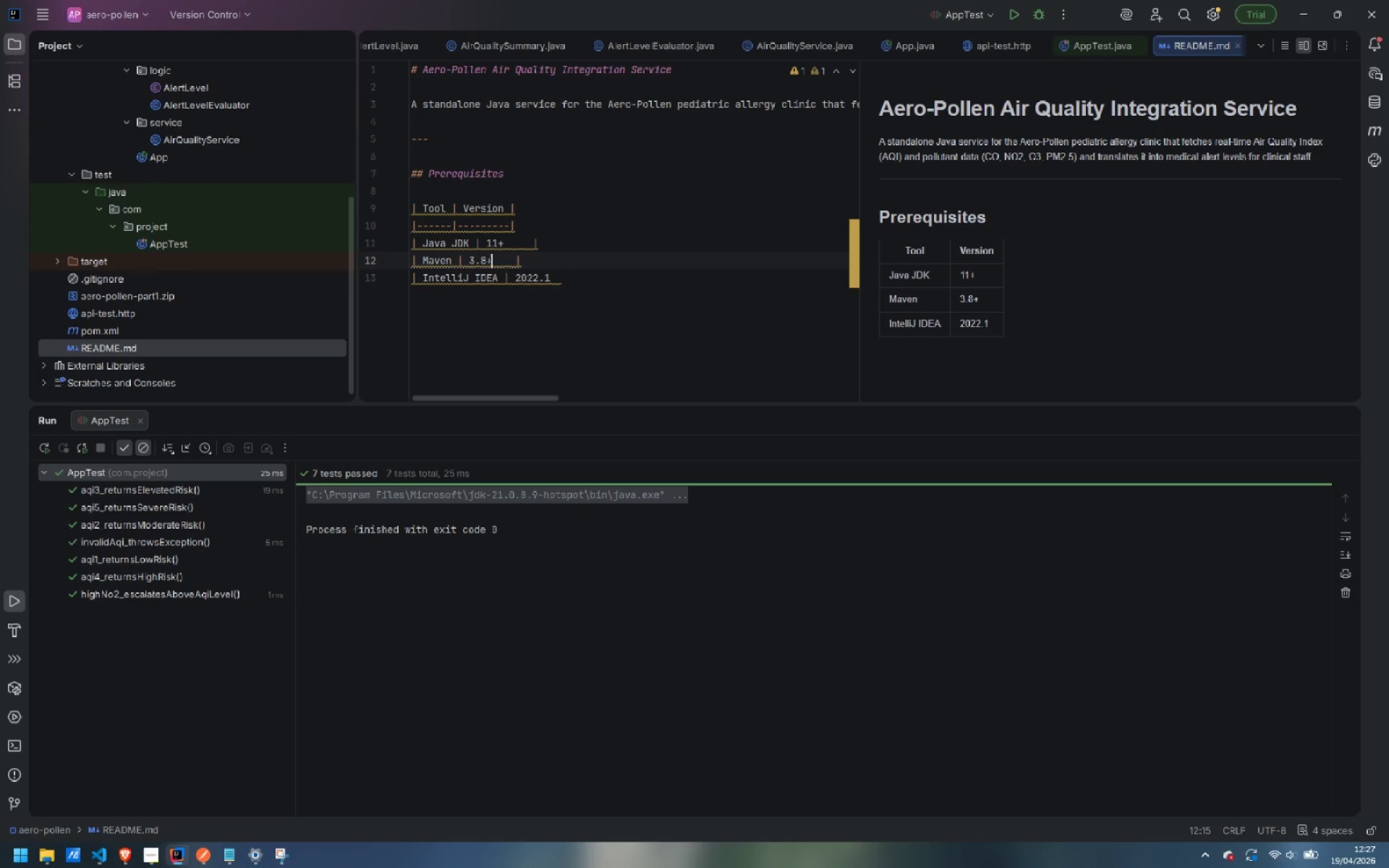 
key(ArrowDown)
 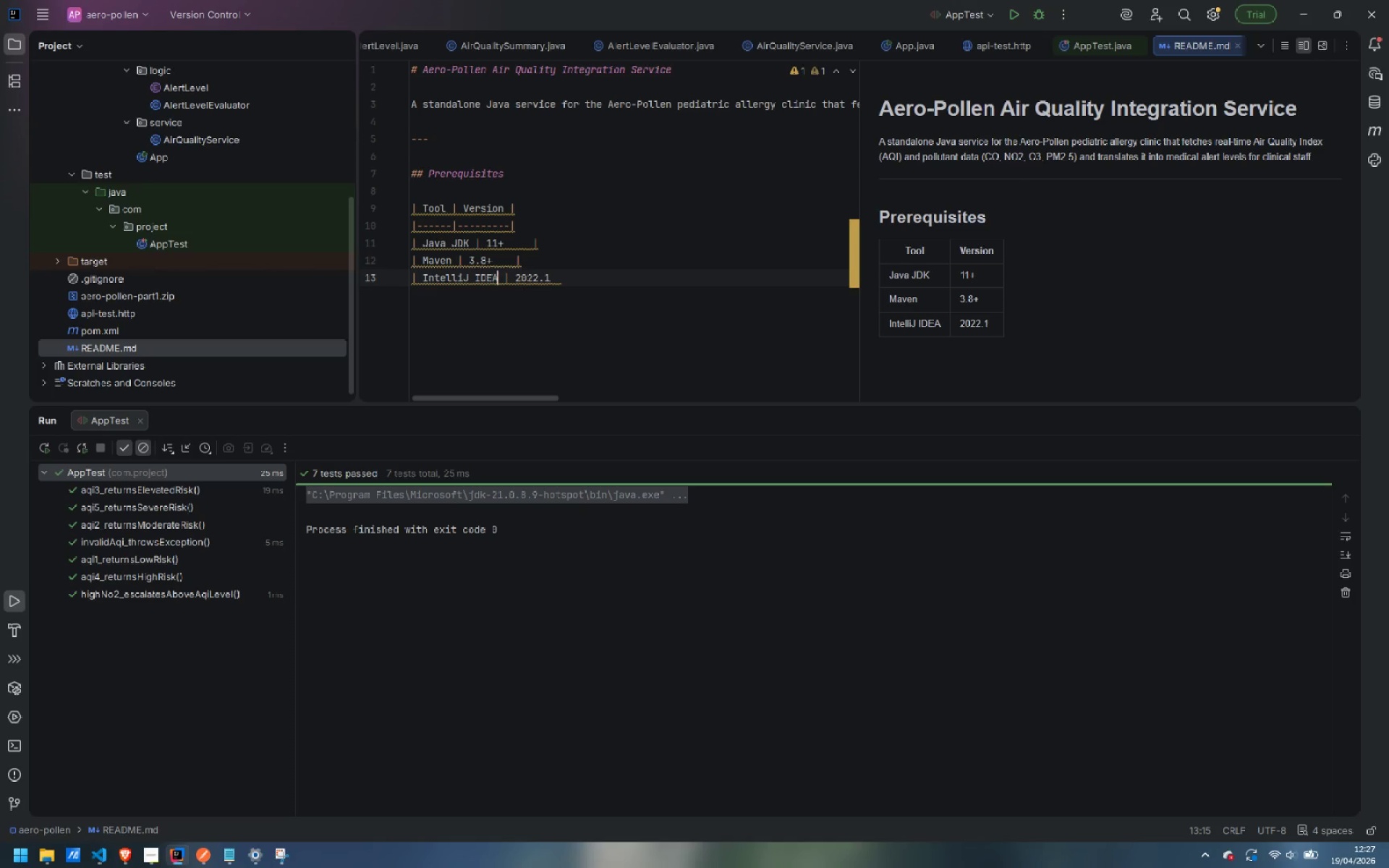 
key(ArrowRight)
 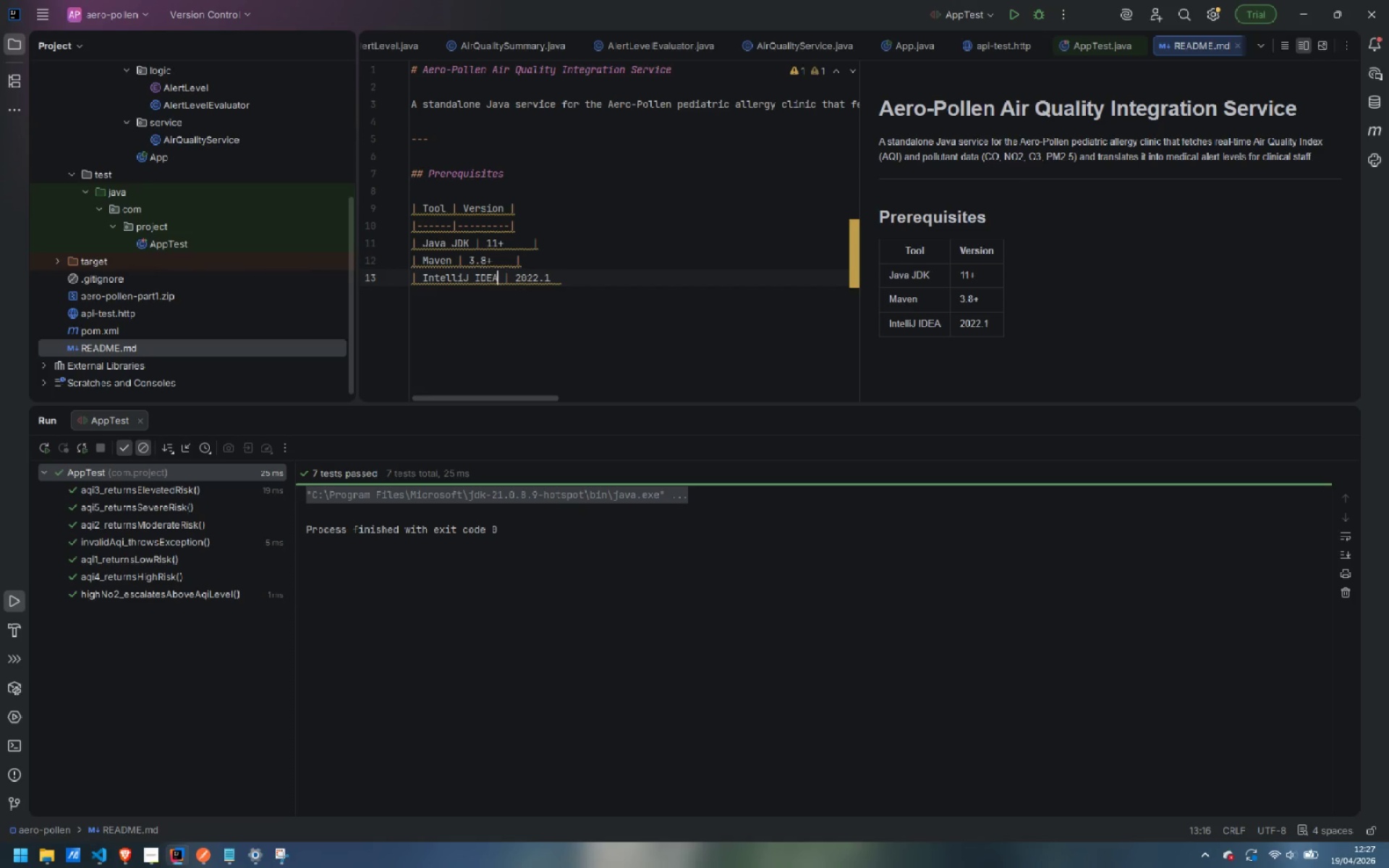 
key(ArrowRight)
 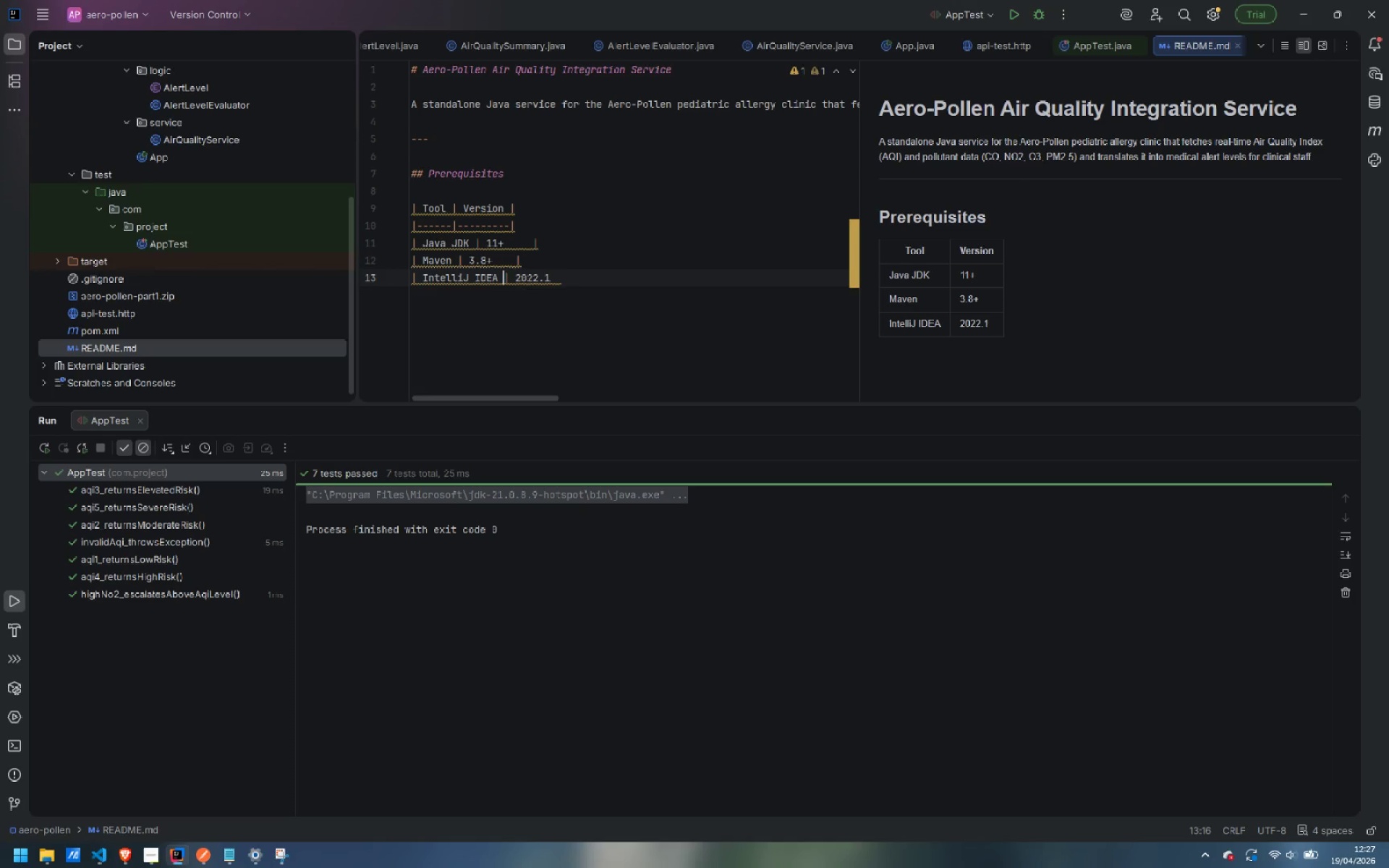 
key(ArrowRight)
 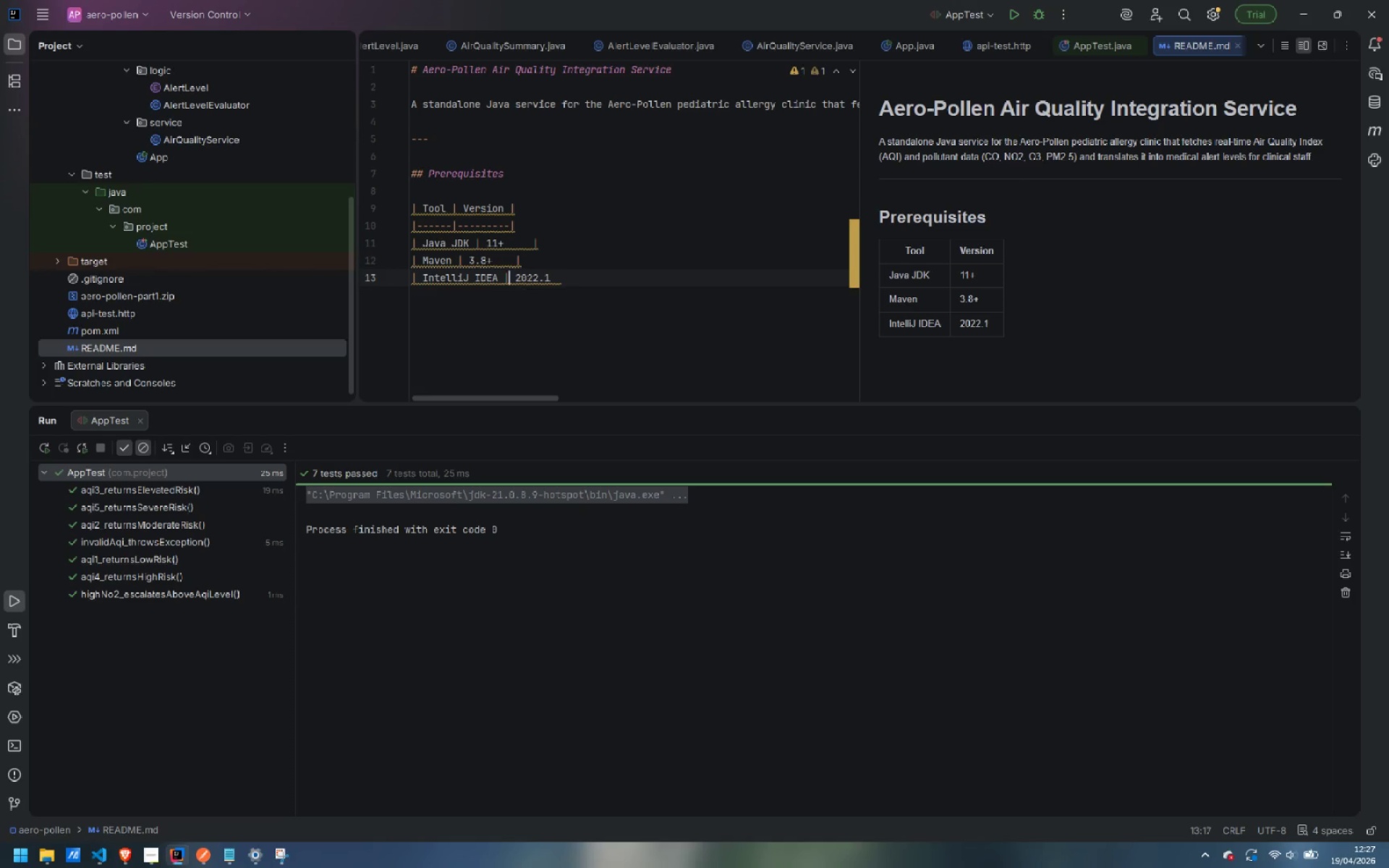 
key(ArrowRight)
 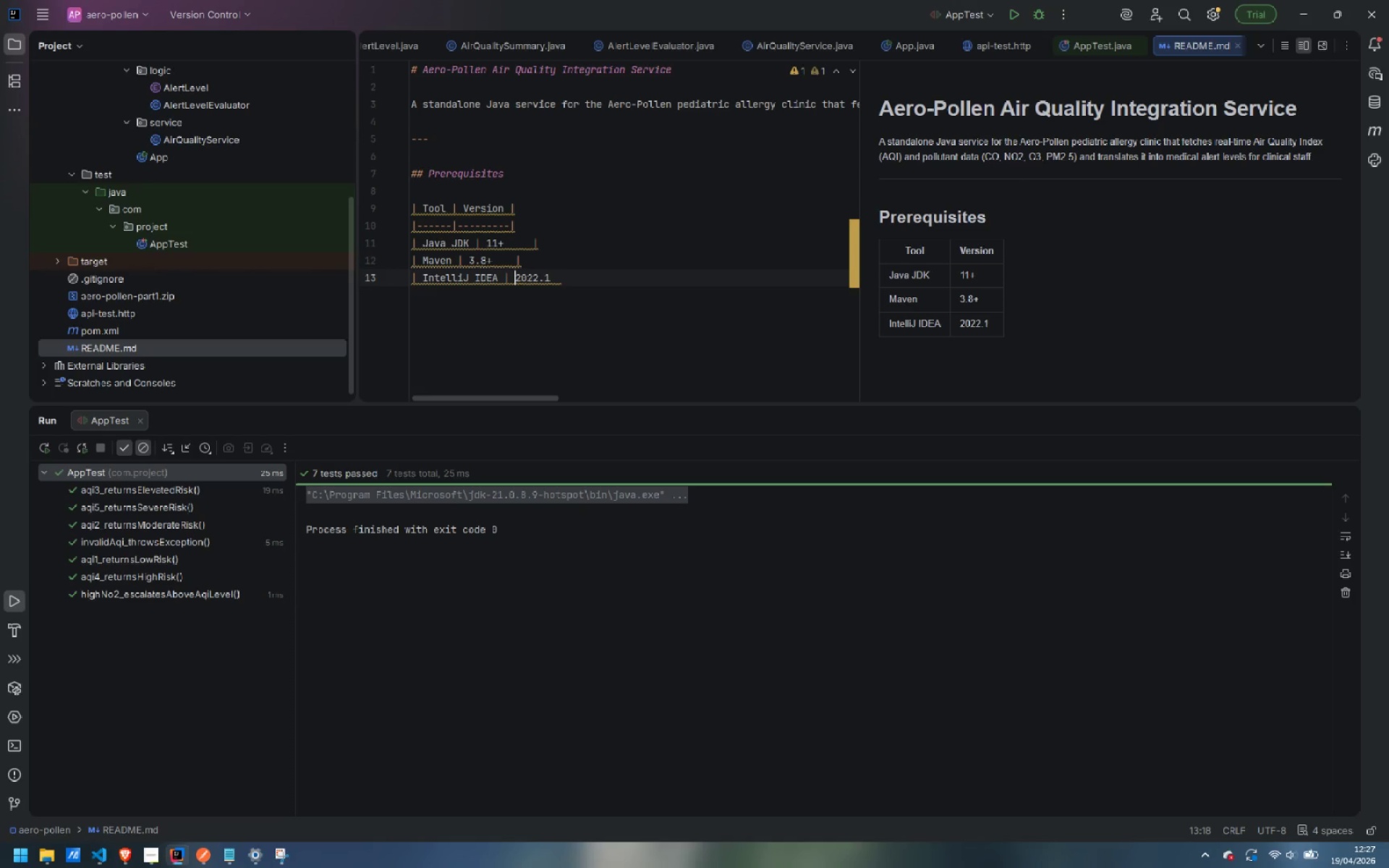 
key(ArrowRight)
 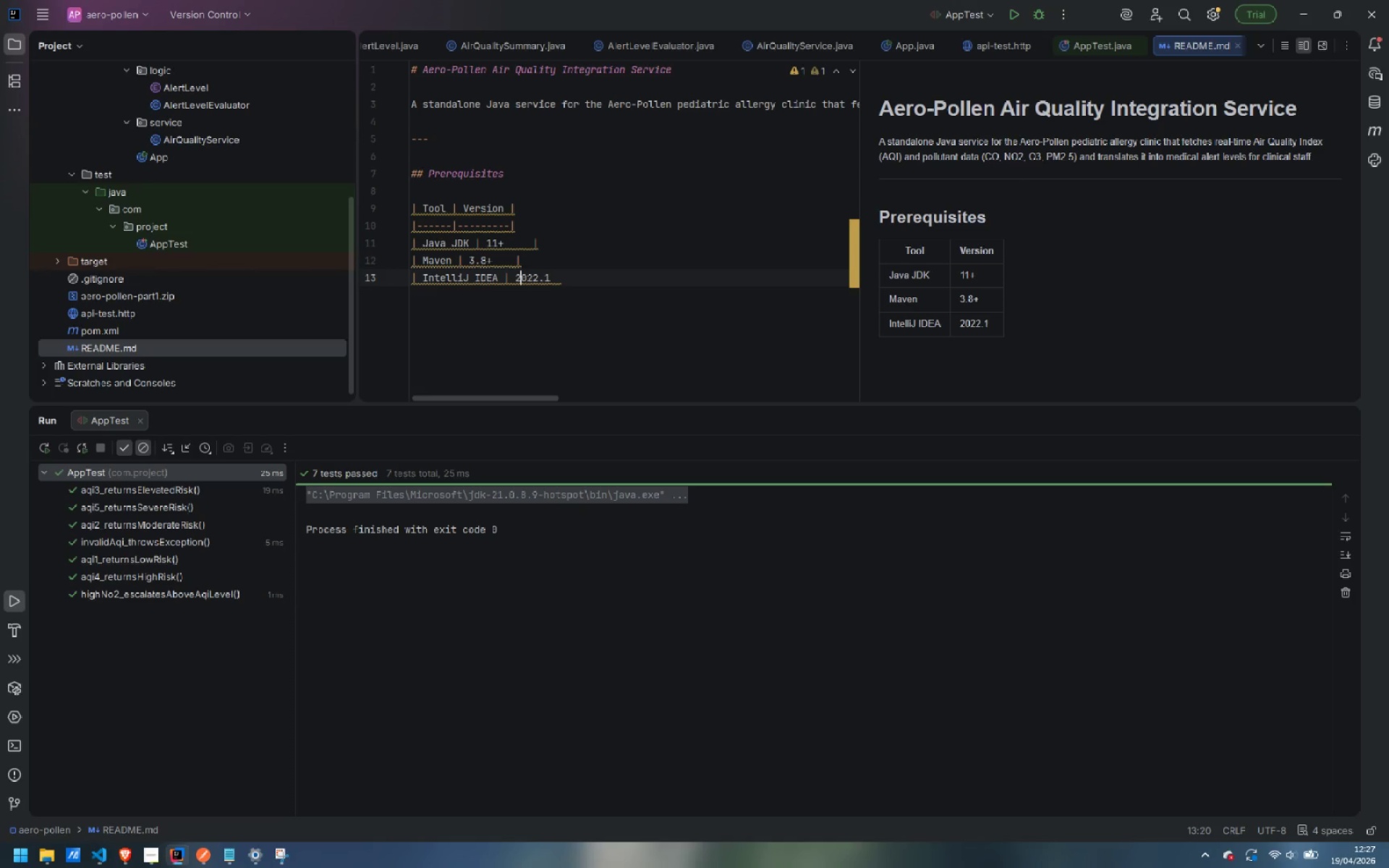 
key(ArrowRight)
 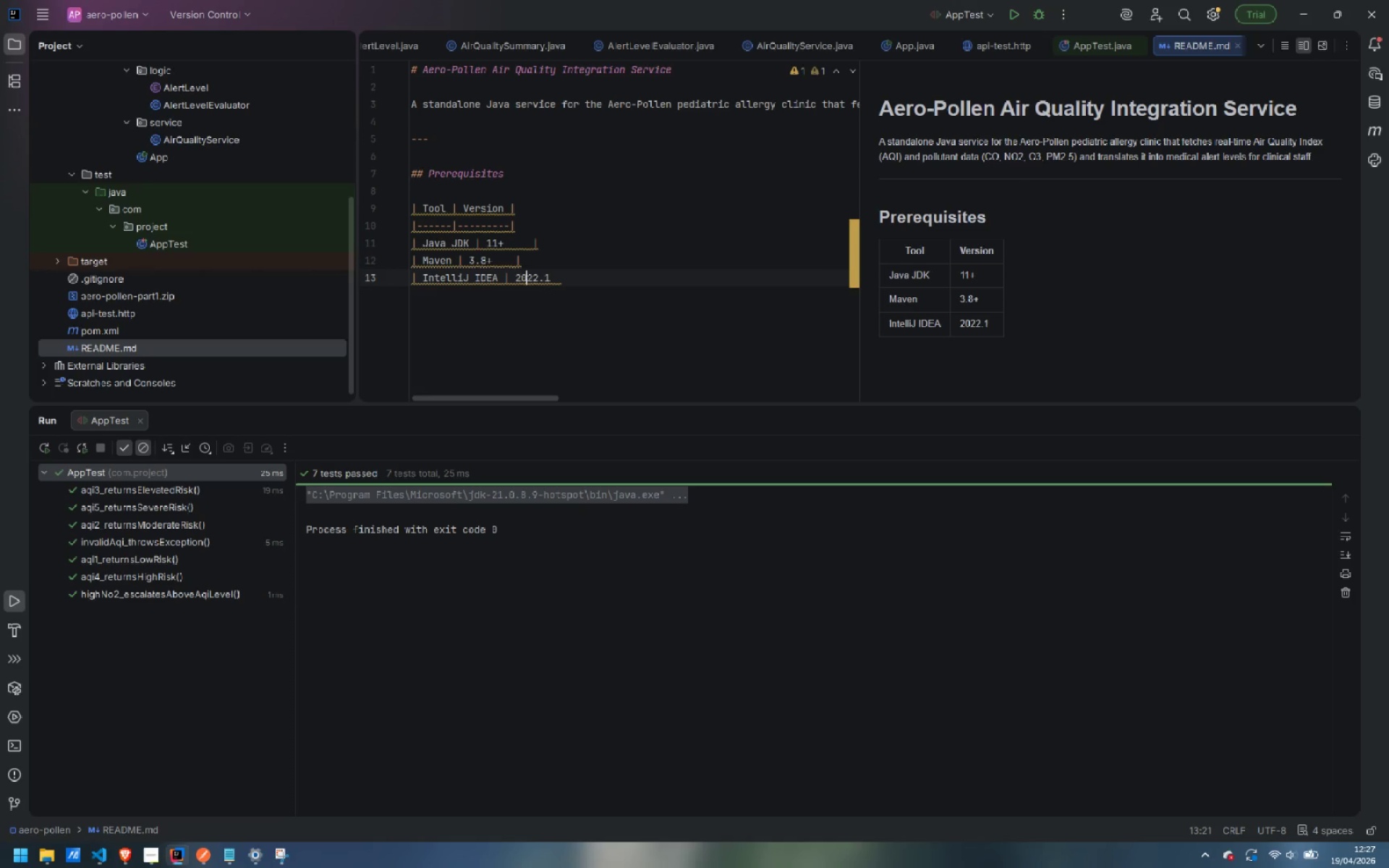 
key(ArrowRight)
 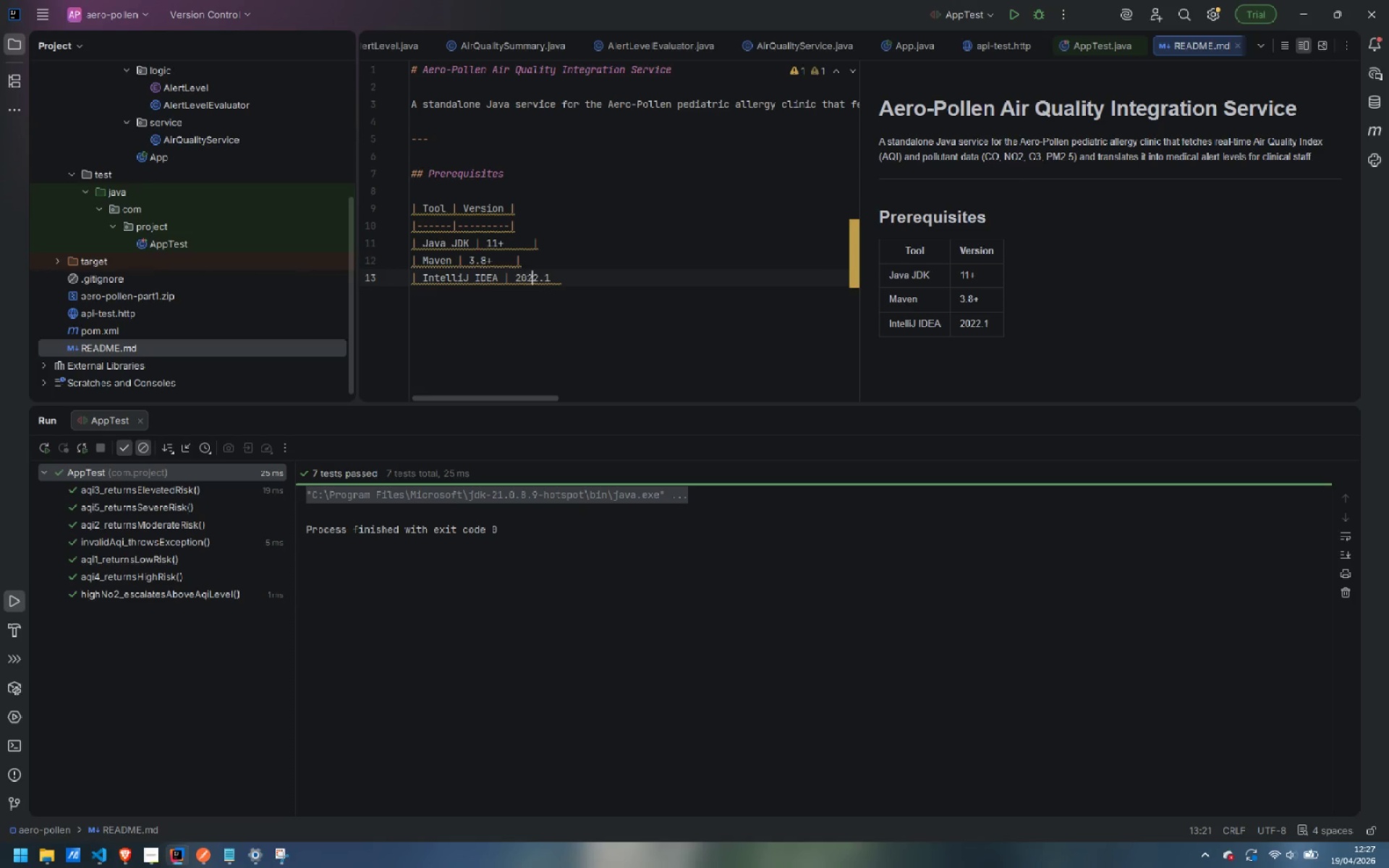 
key(ArrowRight)
 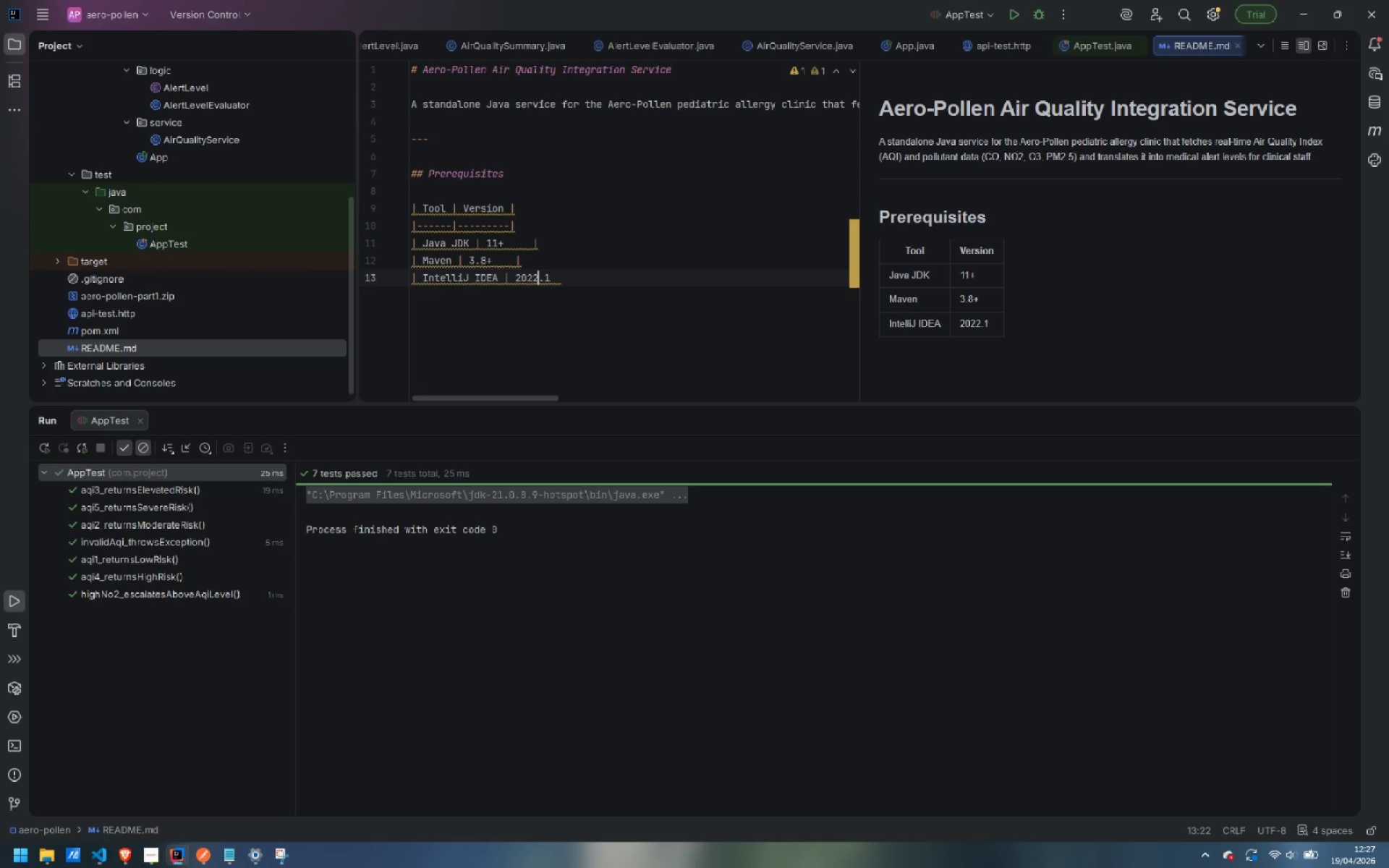 
key(ArrowRight)
 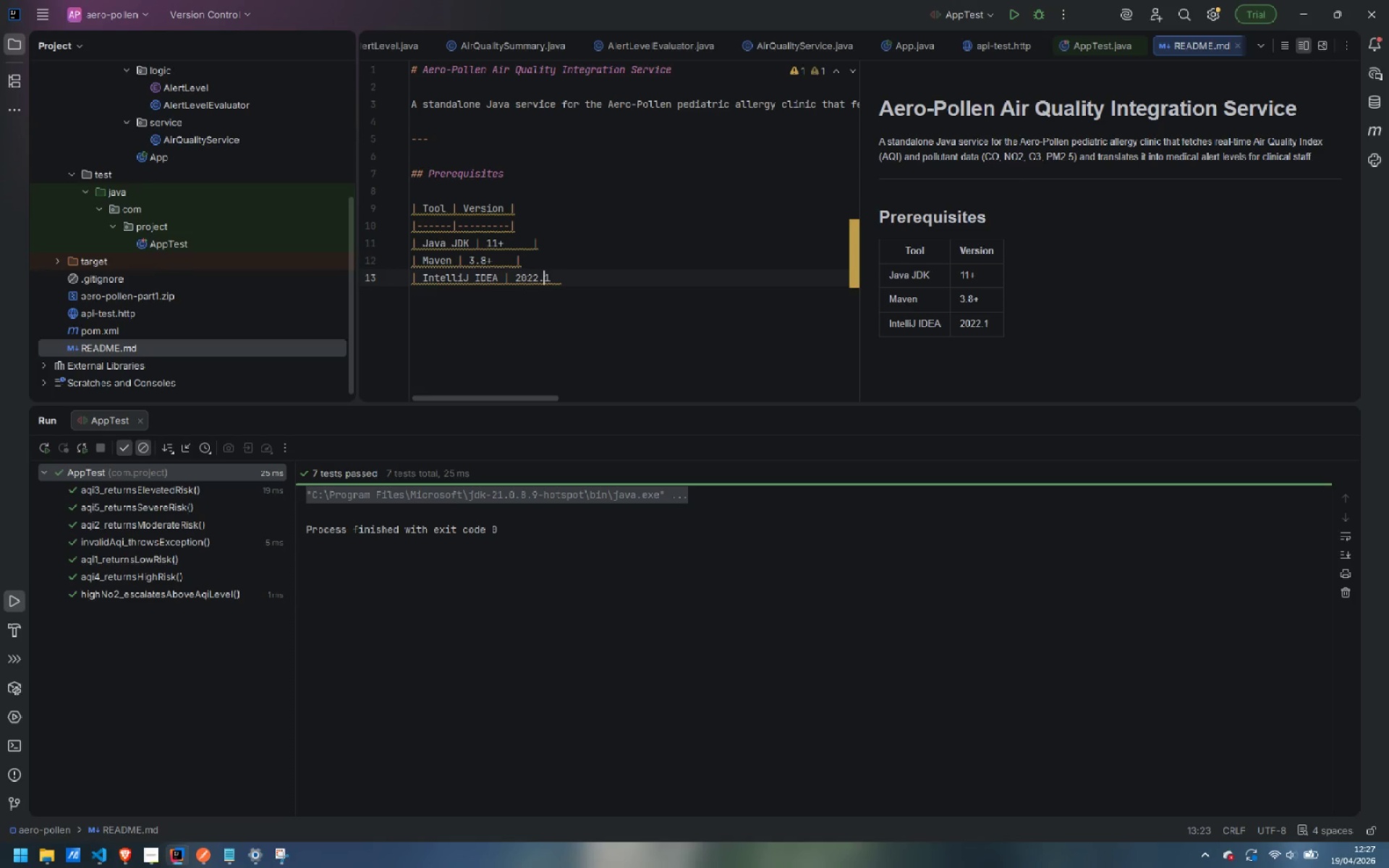 
key(ArrowRight)
 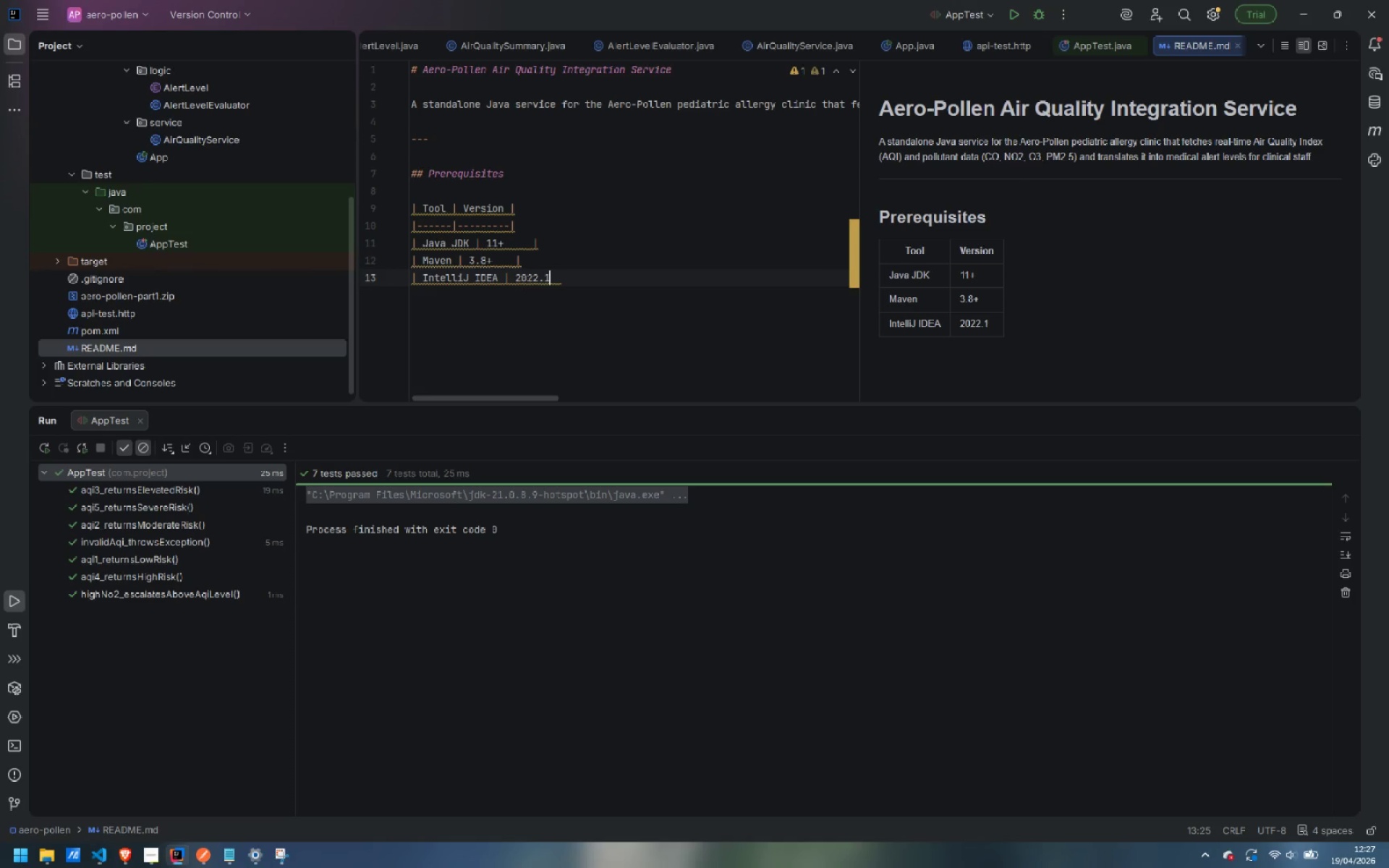 
key(Shift+Equal)
 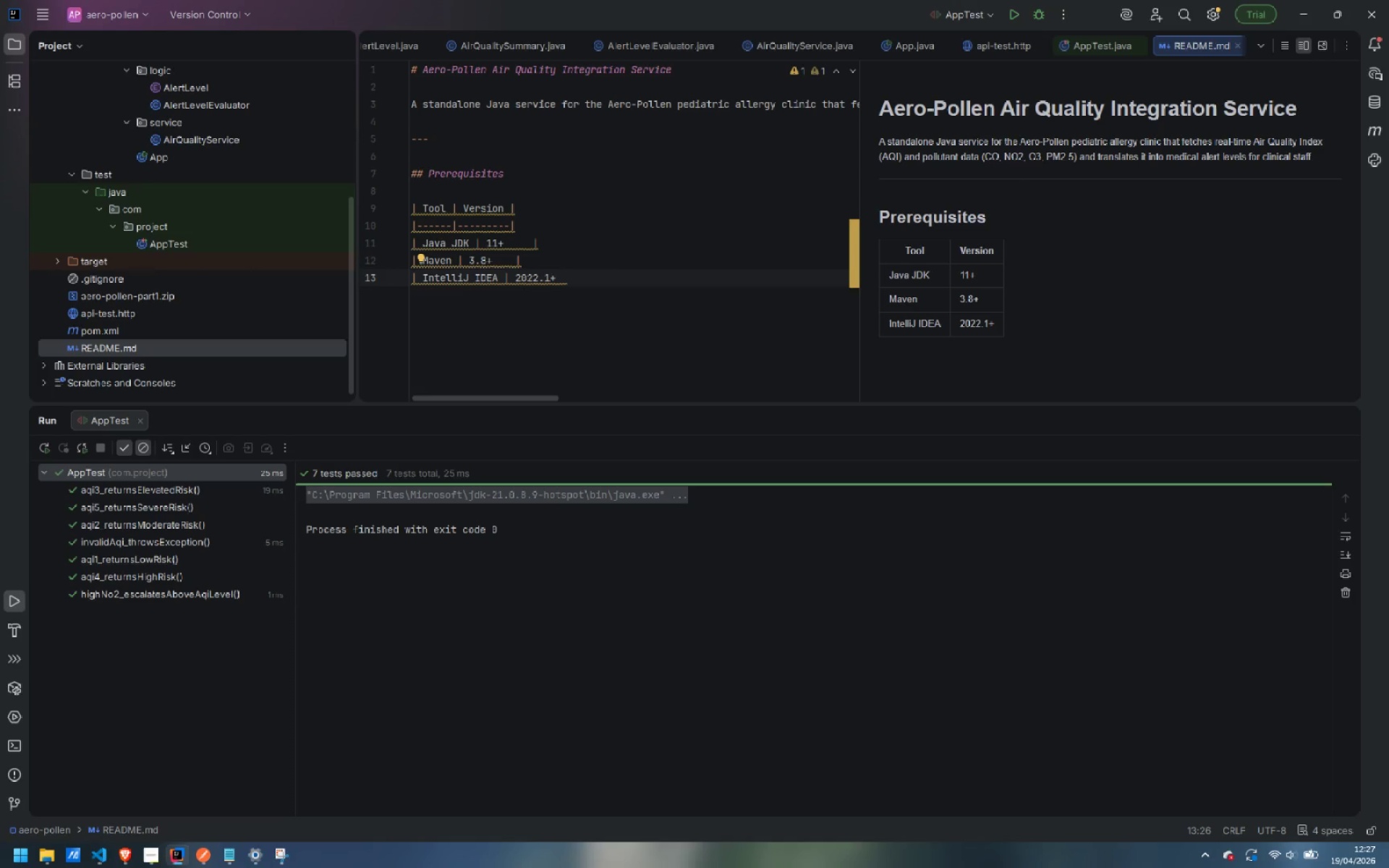 
key(Space)
 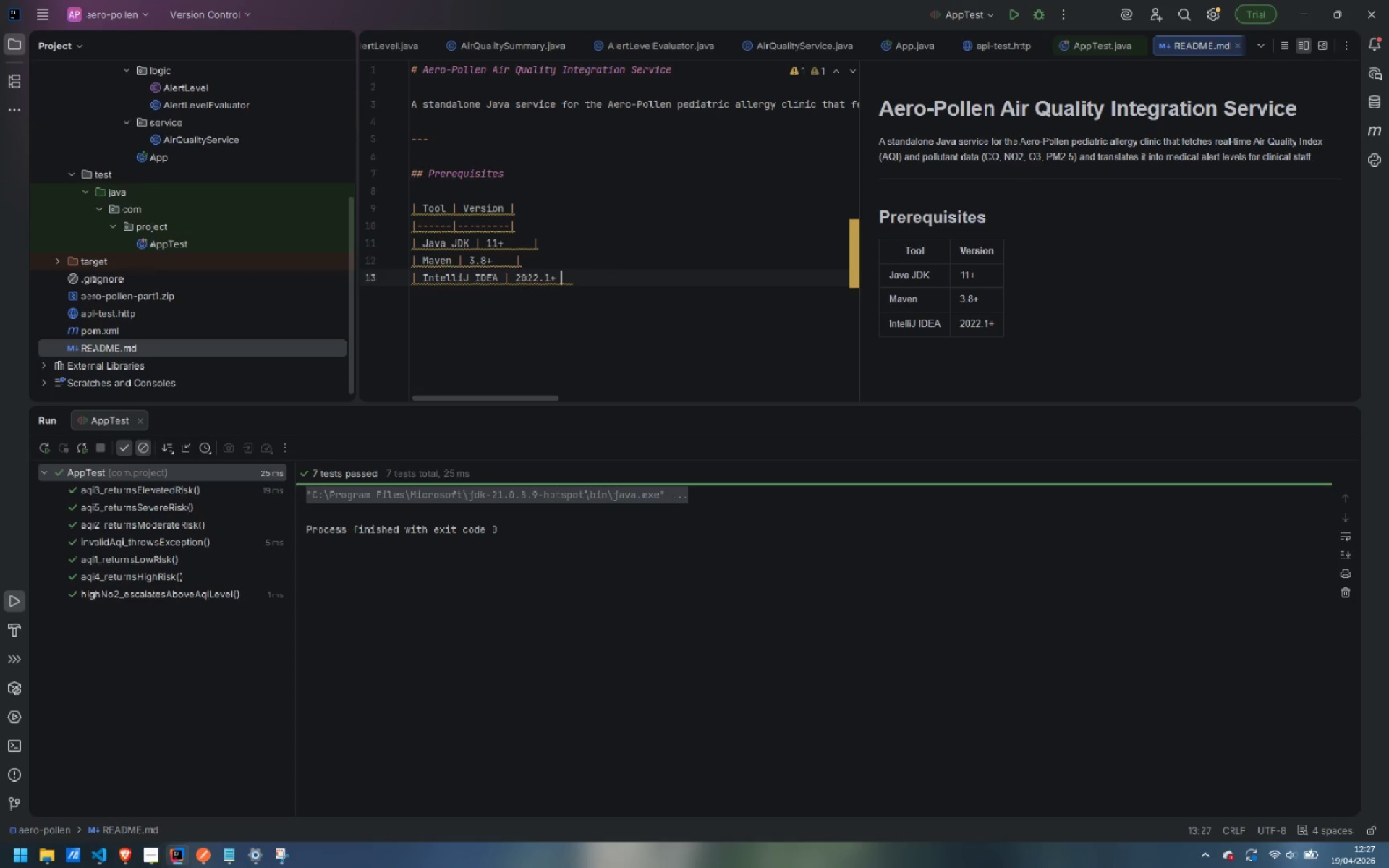 
key(Shift+Backslash)
 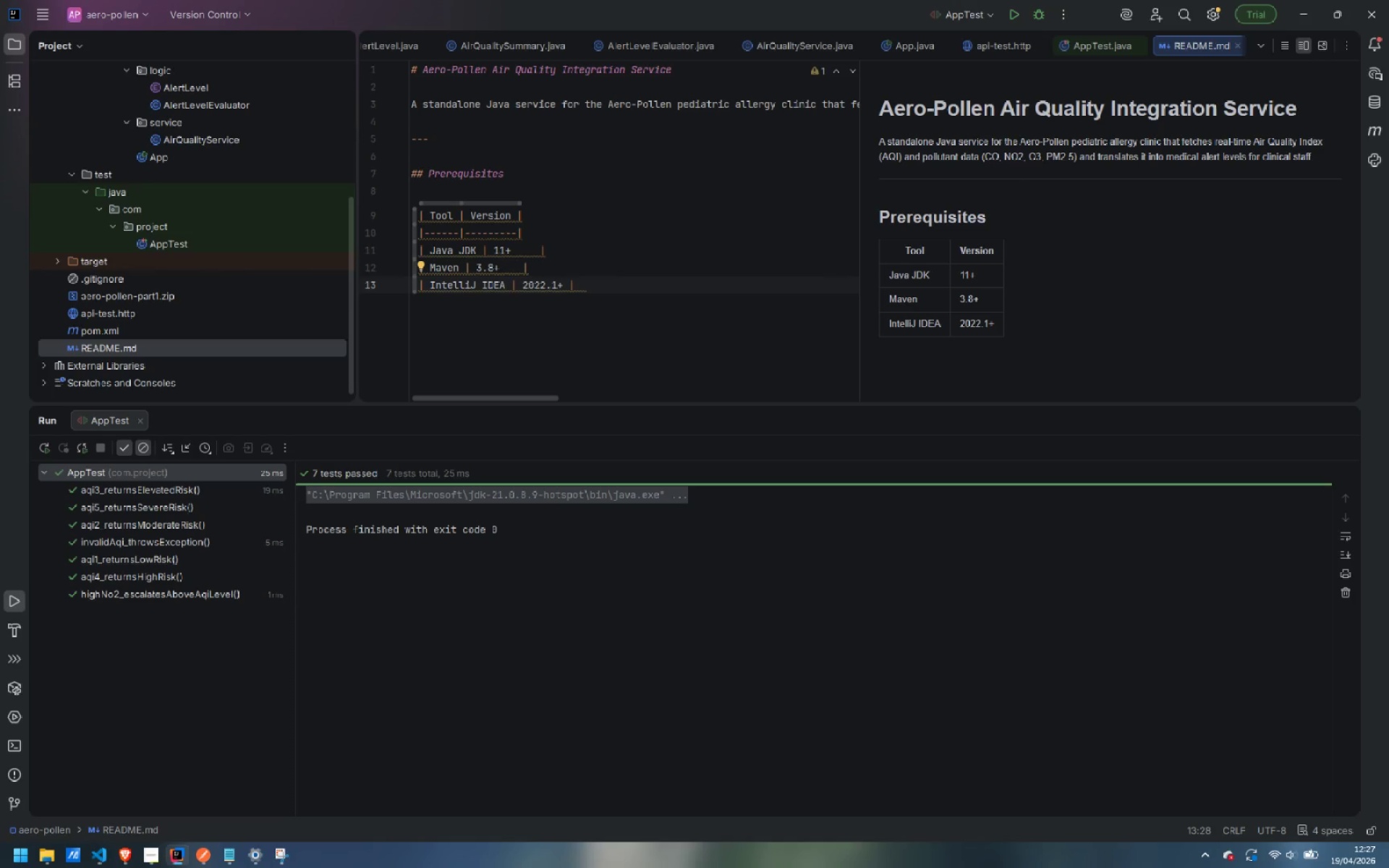 
key(Enter)
 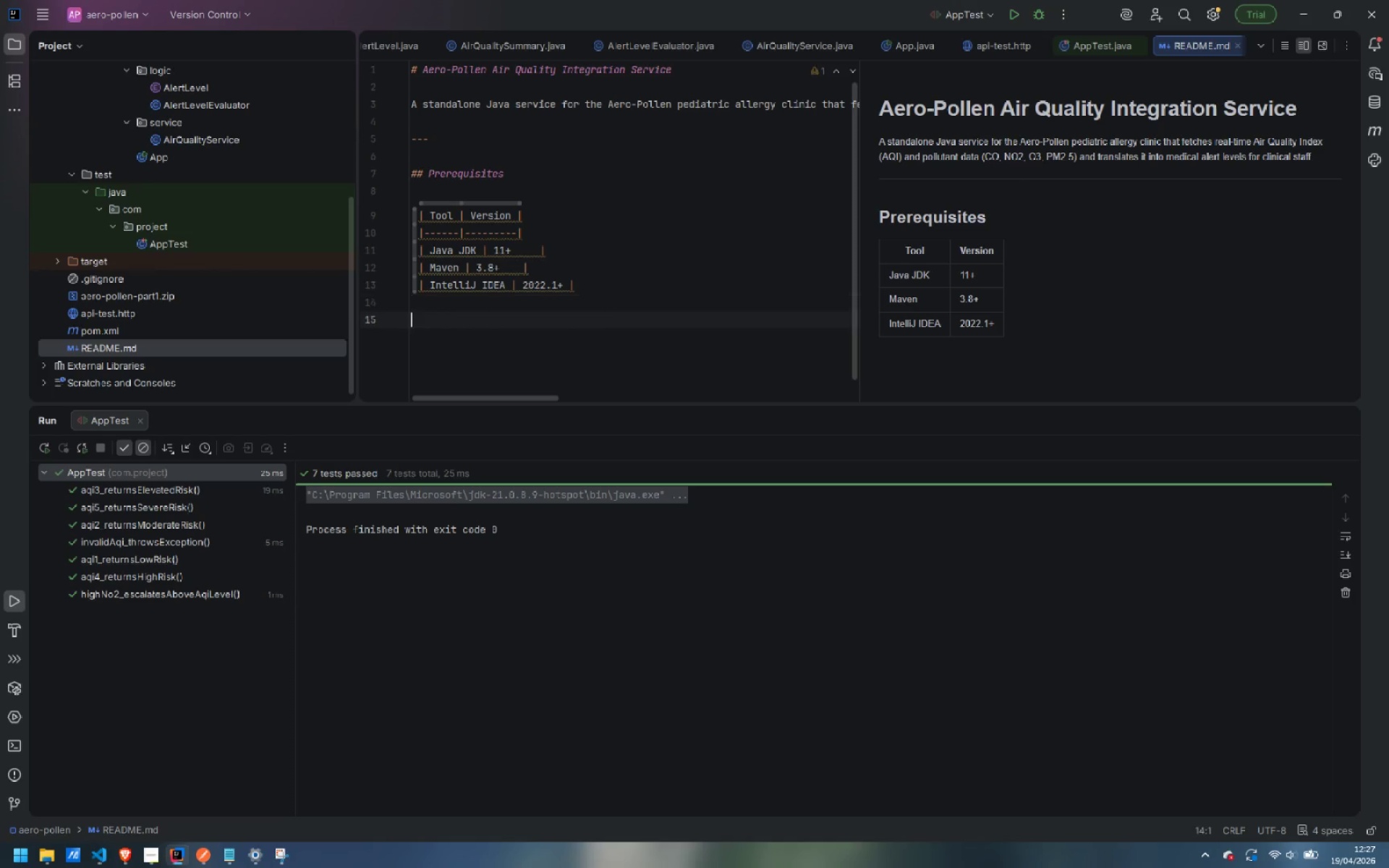 
key(Enter)
 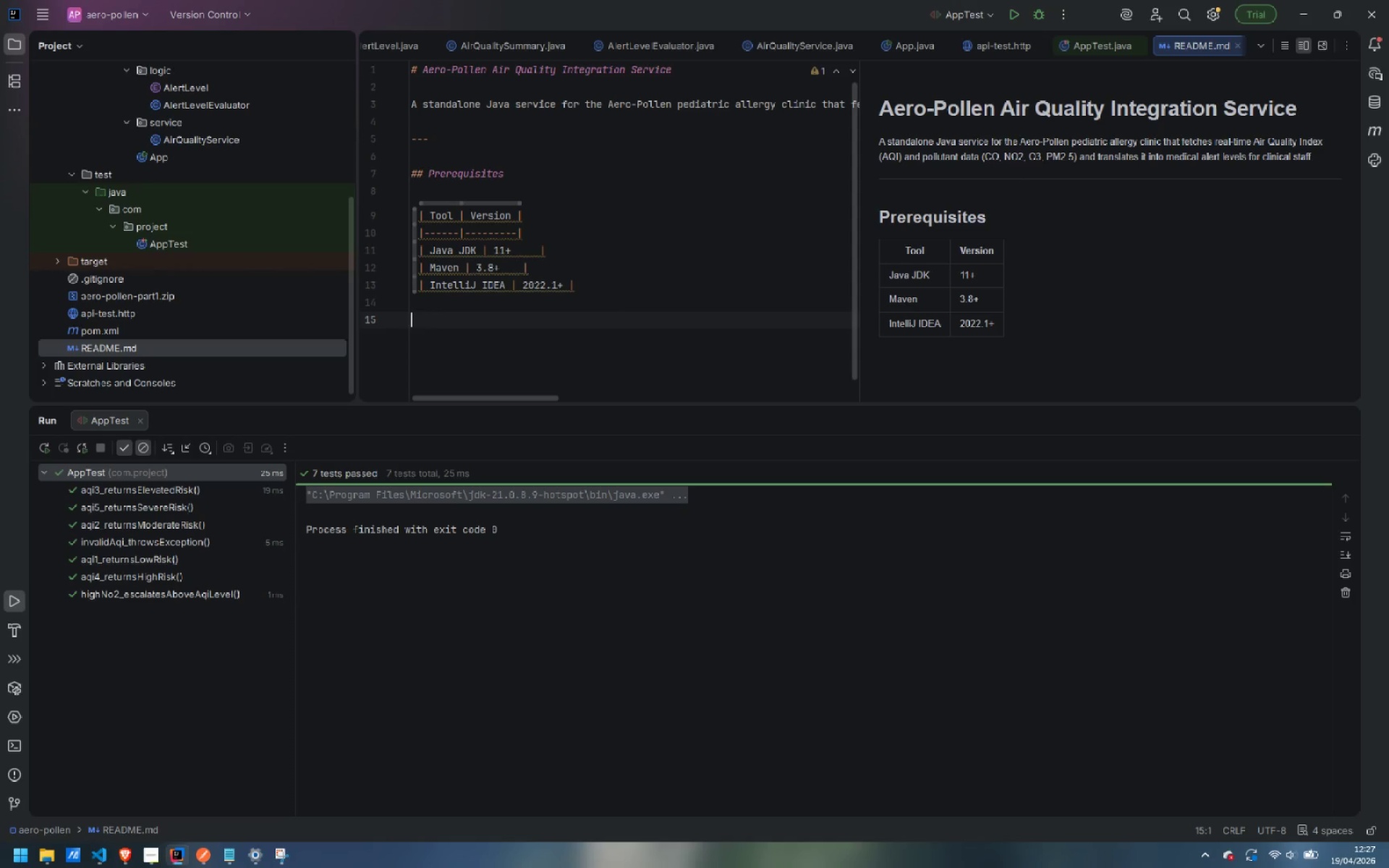 
key(Minus)
 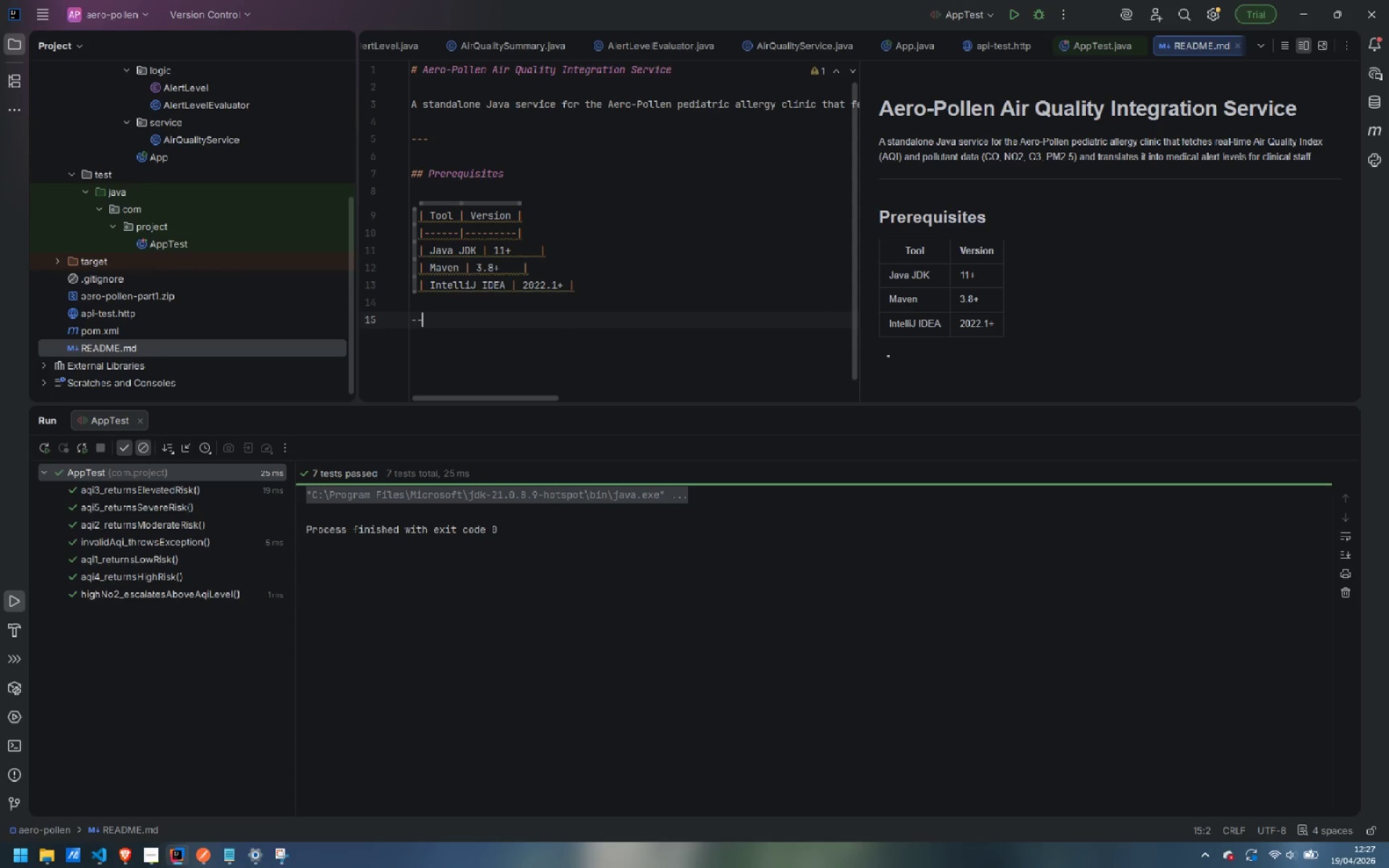 
key(Minus)
 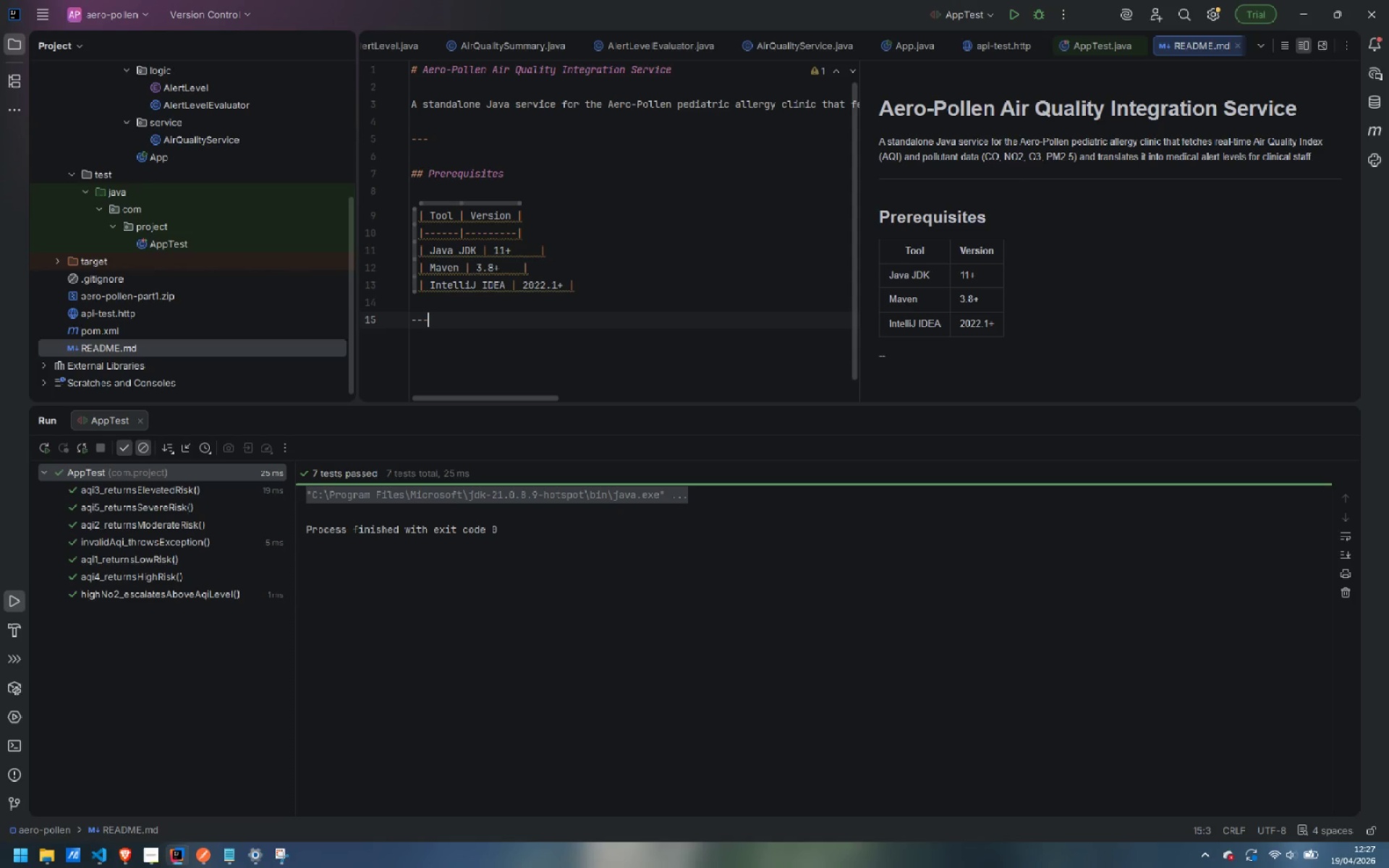 
key(Minus)
 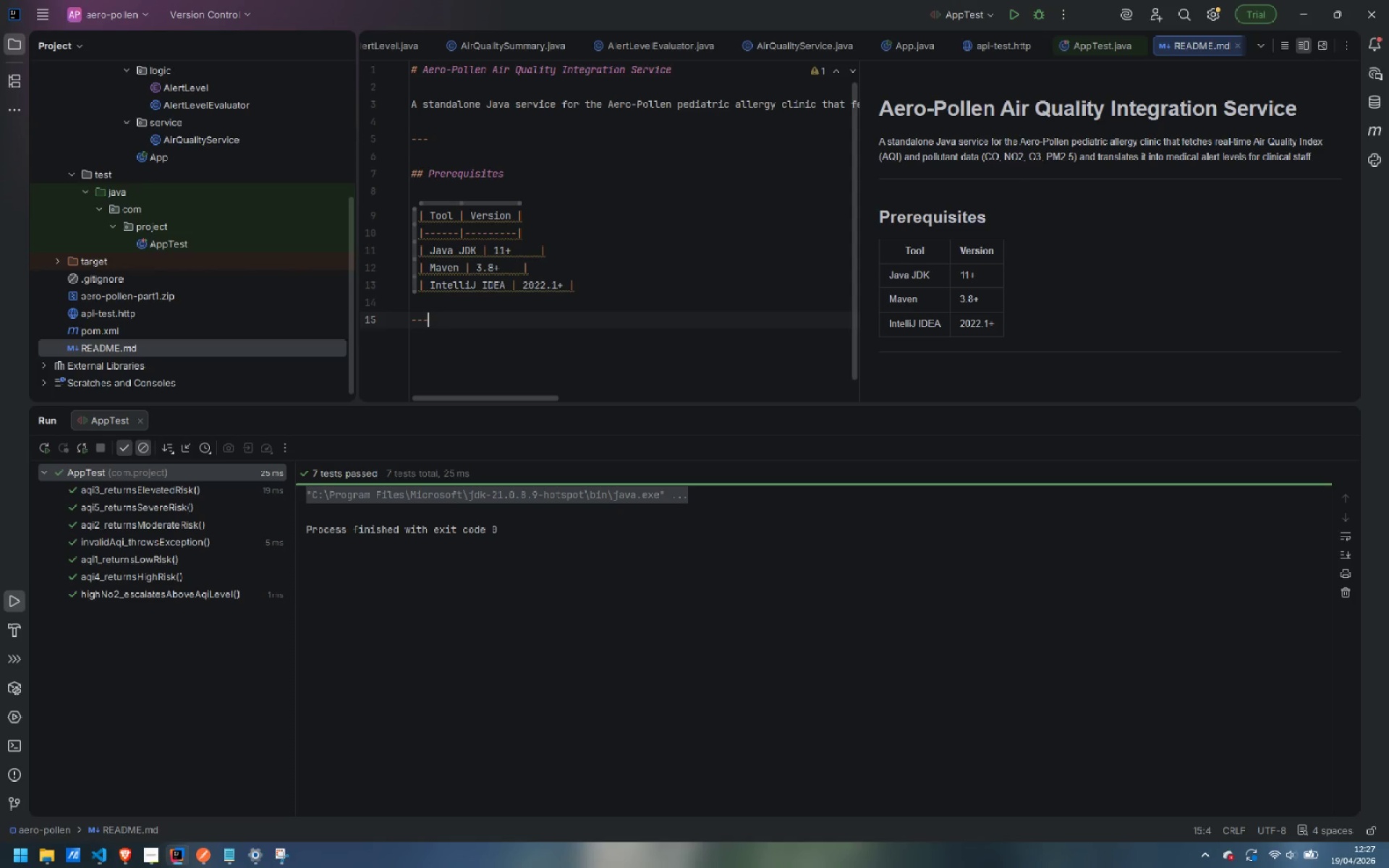 
key(Enter)
 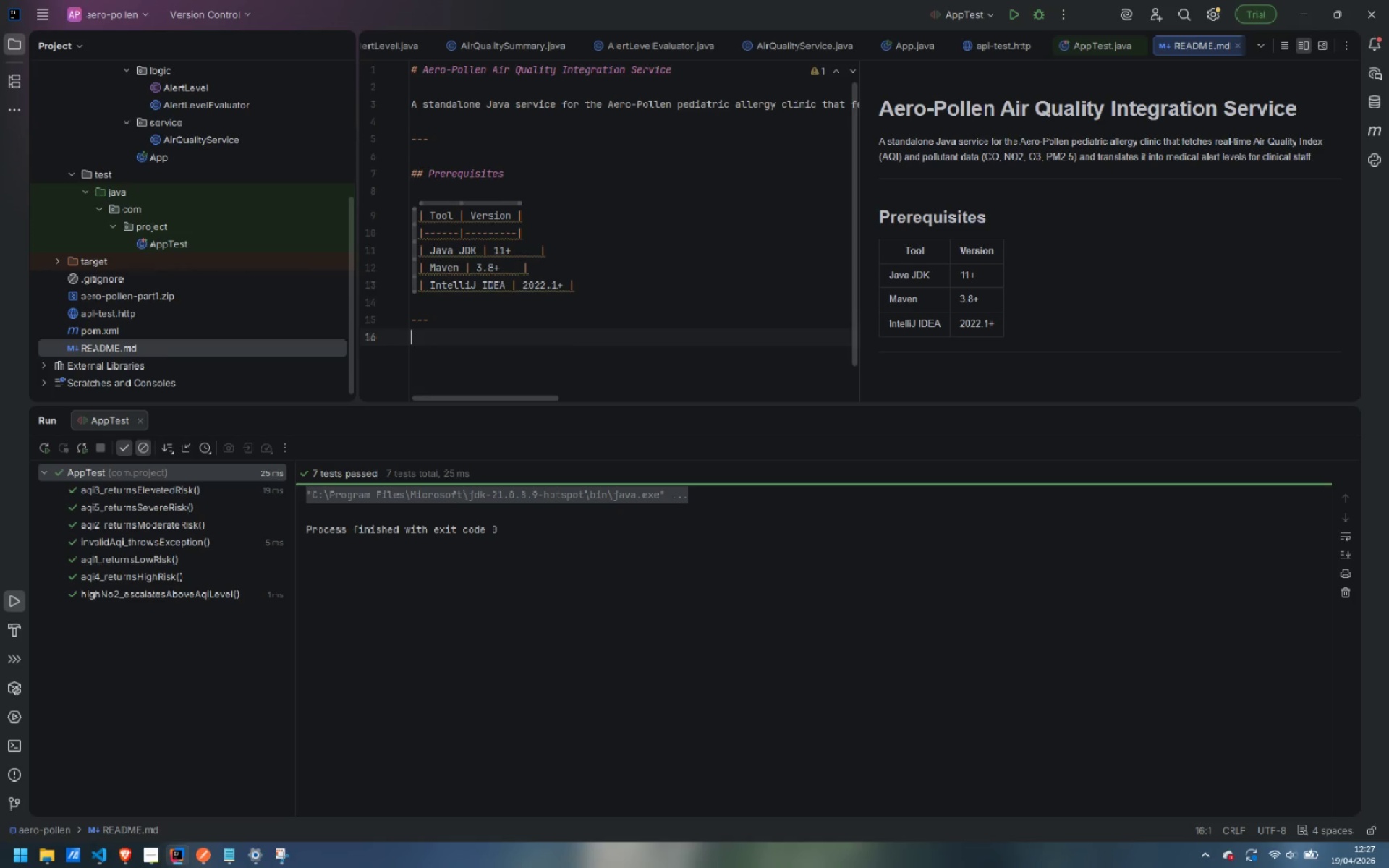 
key(Enter)
 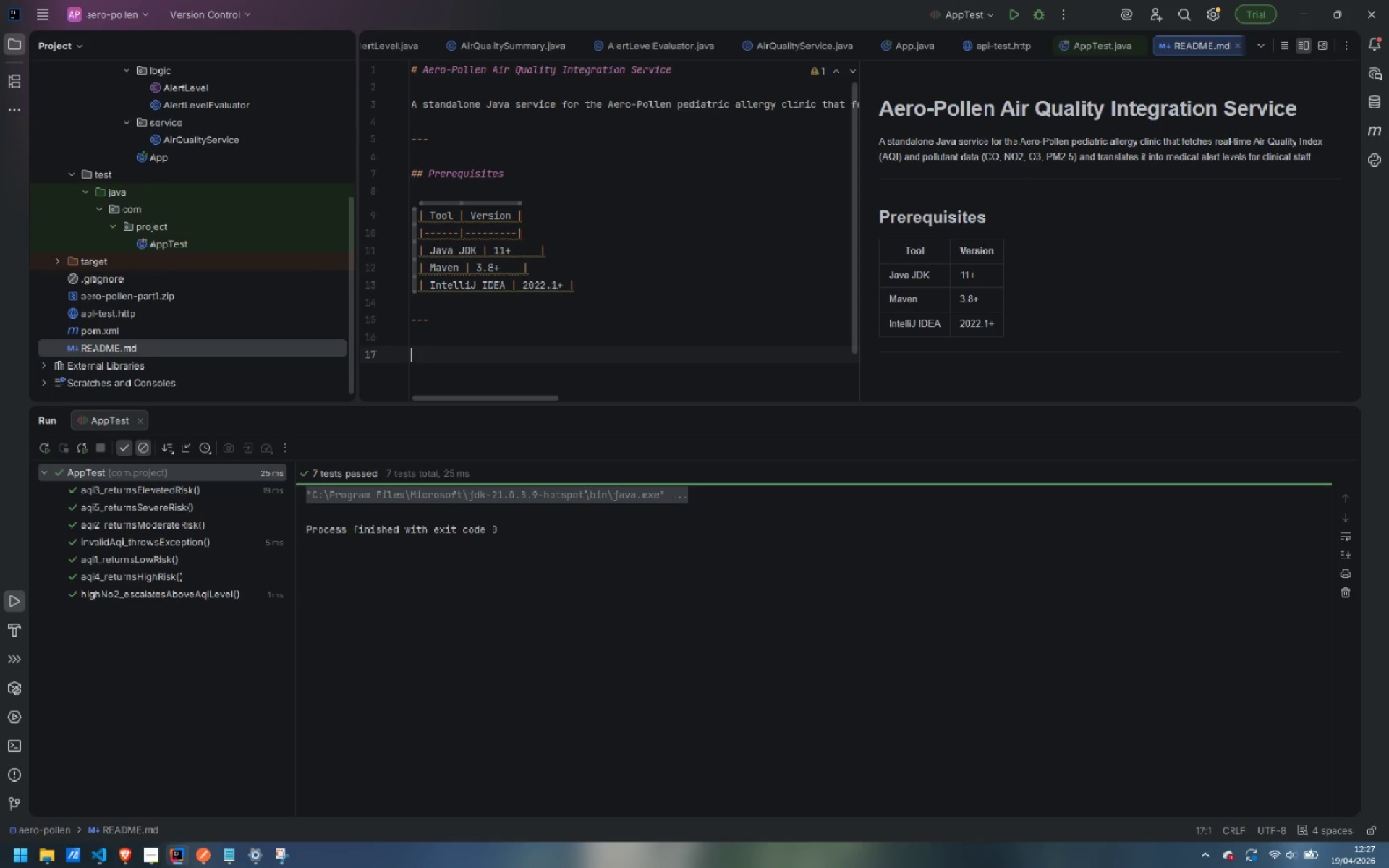 
type(Gerromg)
 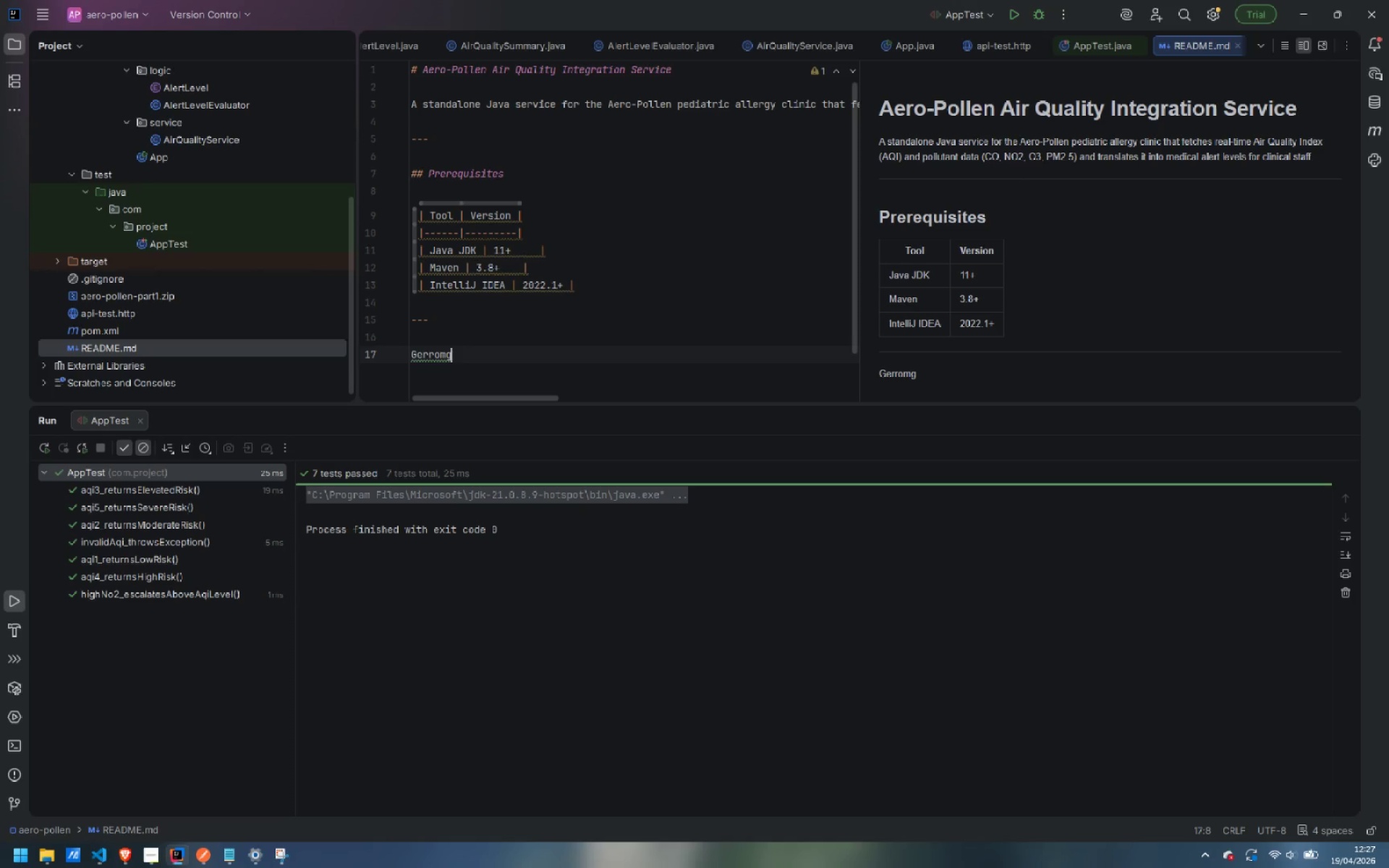 
key(Control+ControlLeft)
 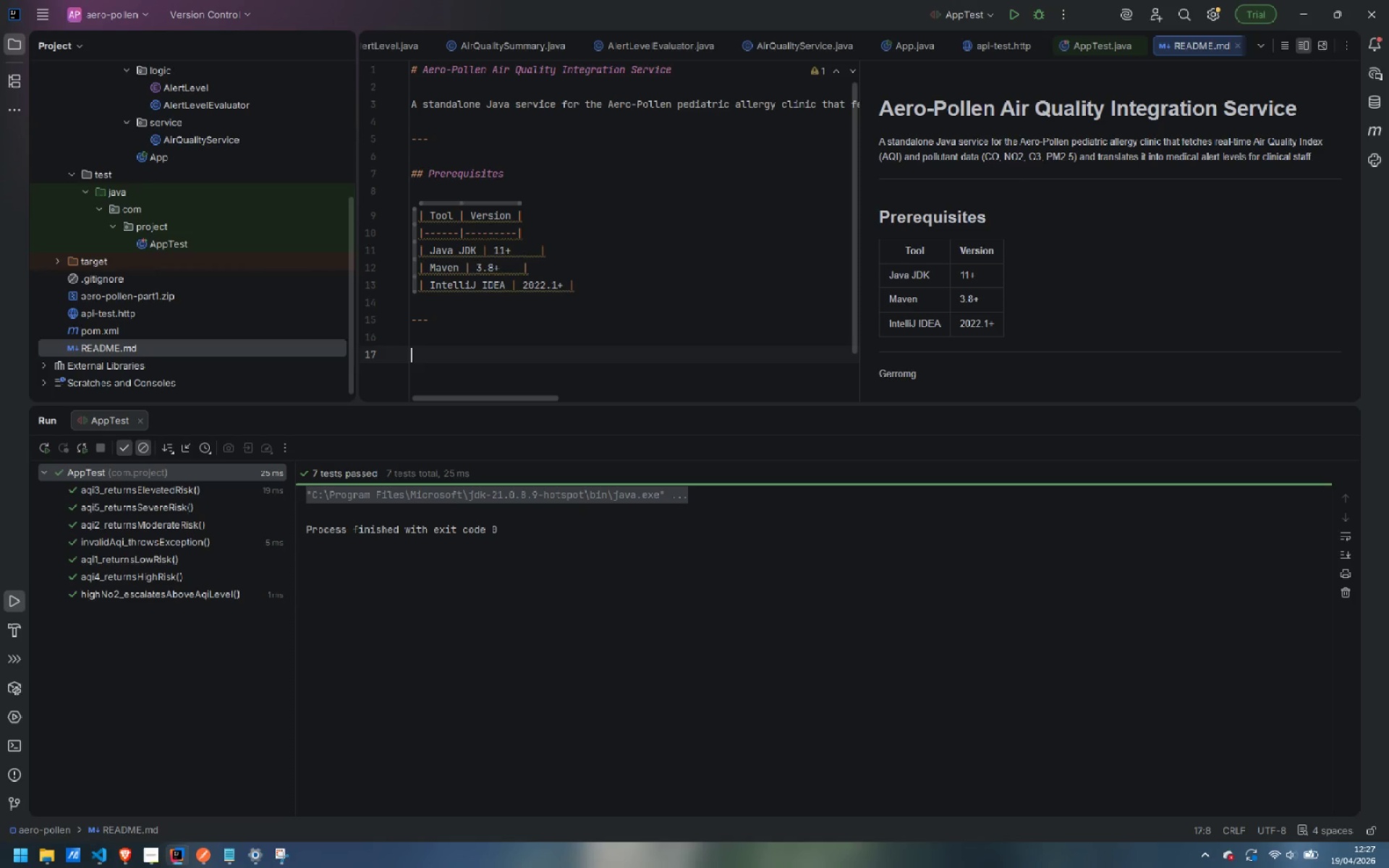 
key(Control+Backspace)
 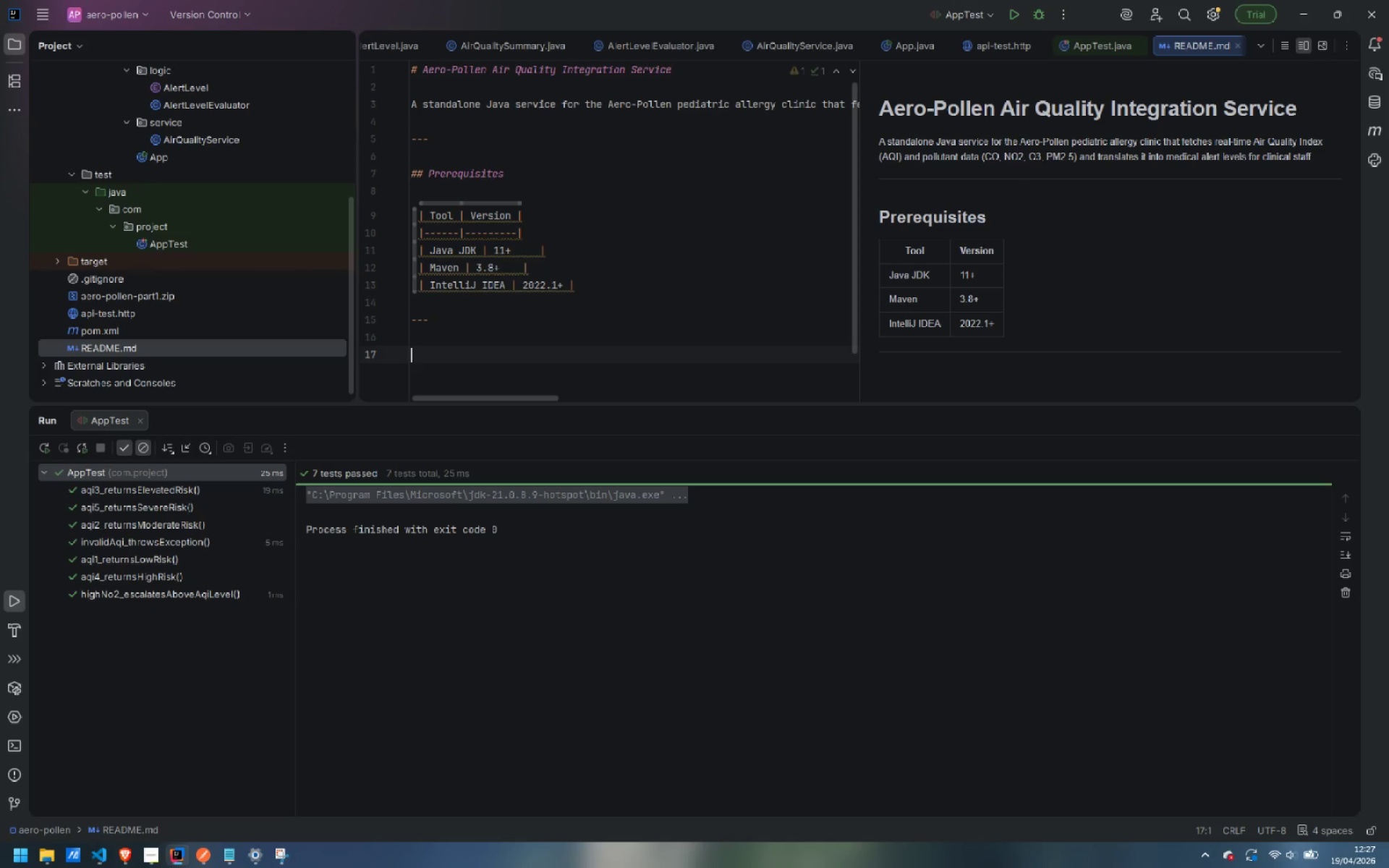 
type(## Getting a Free API Key)
 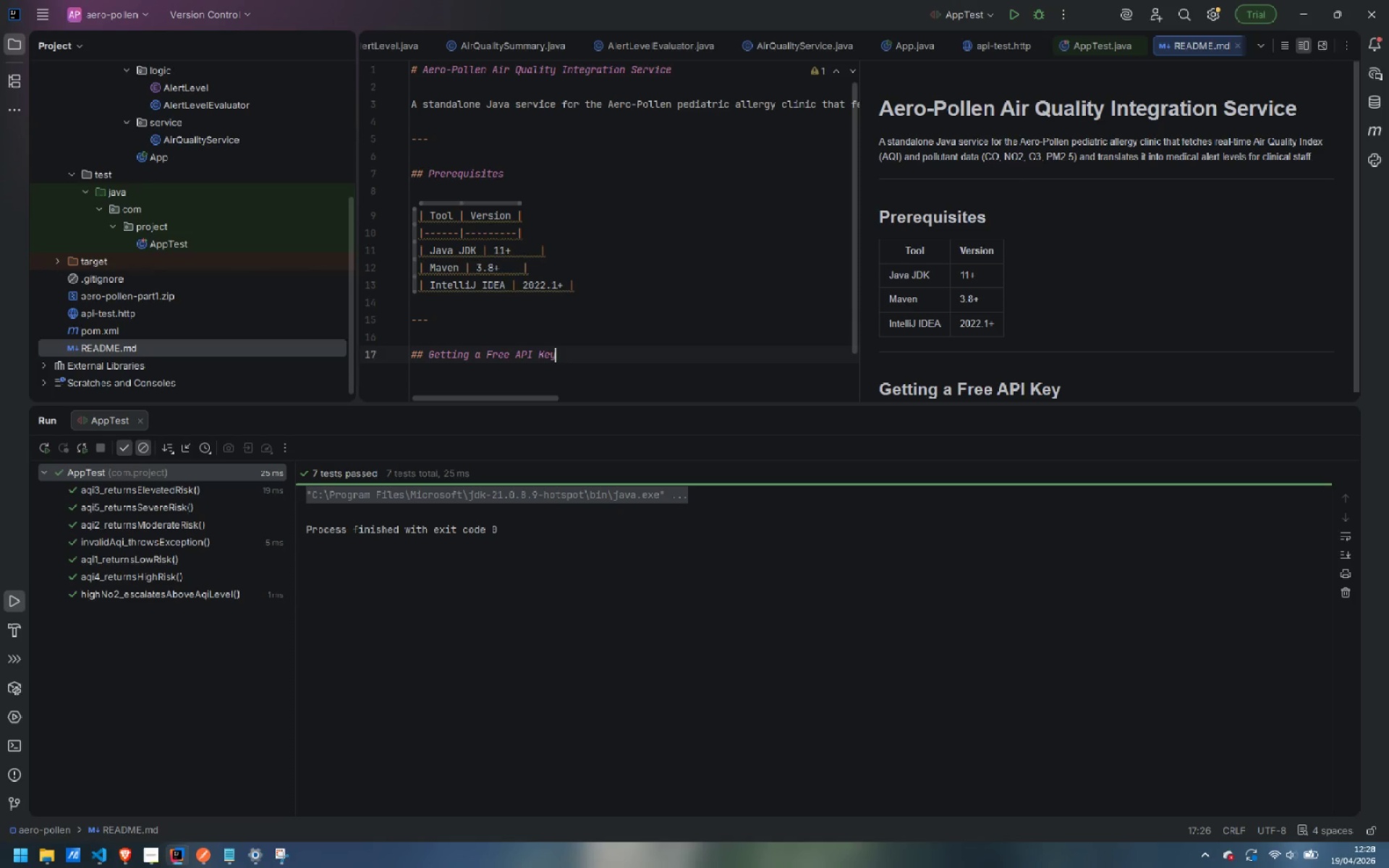 
key(Enter)
 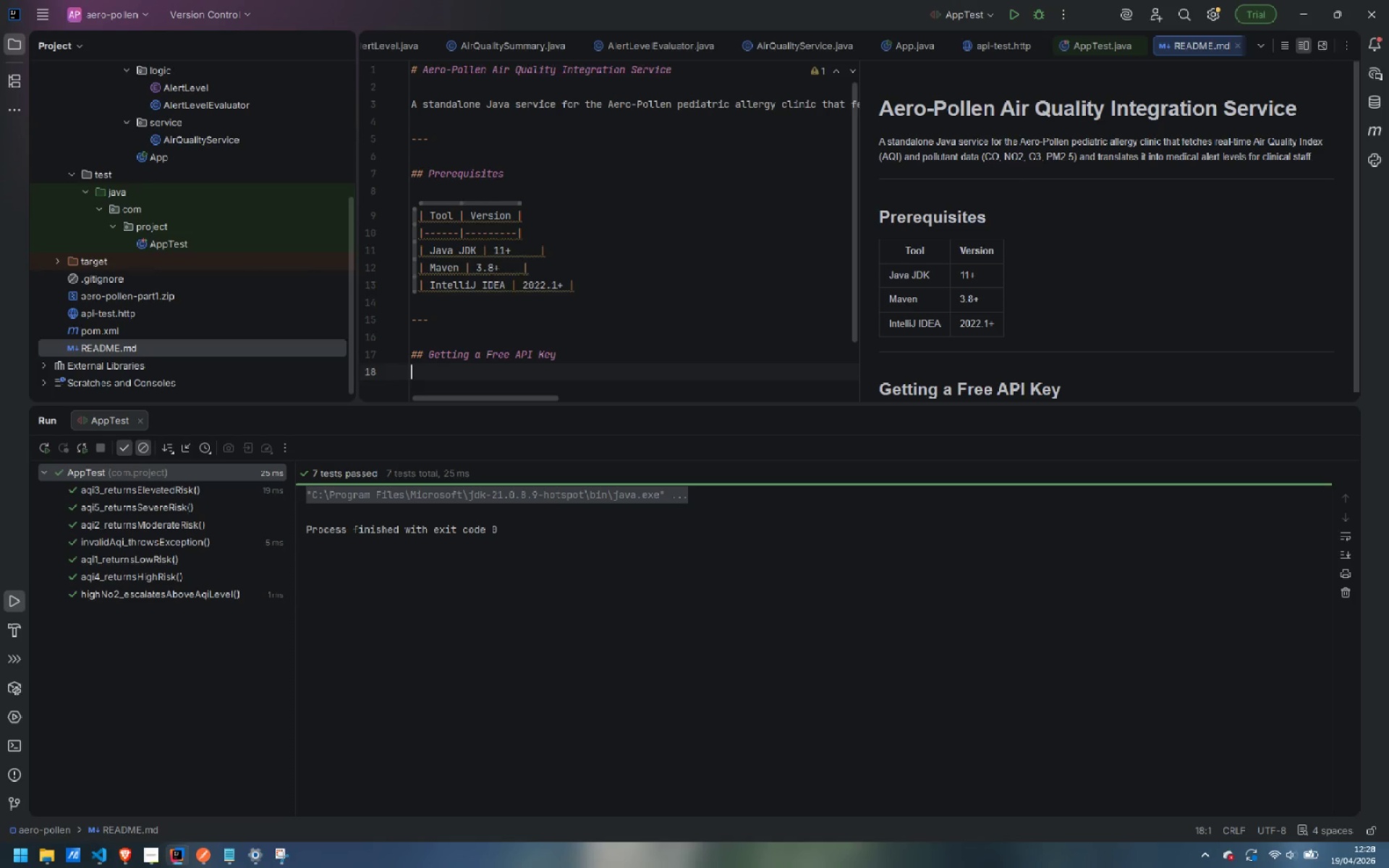 
key(Enter)
 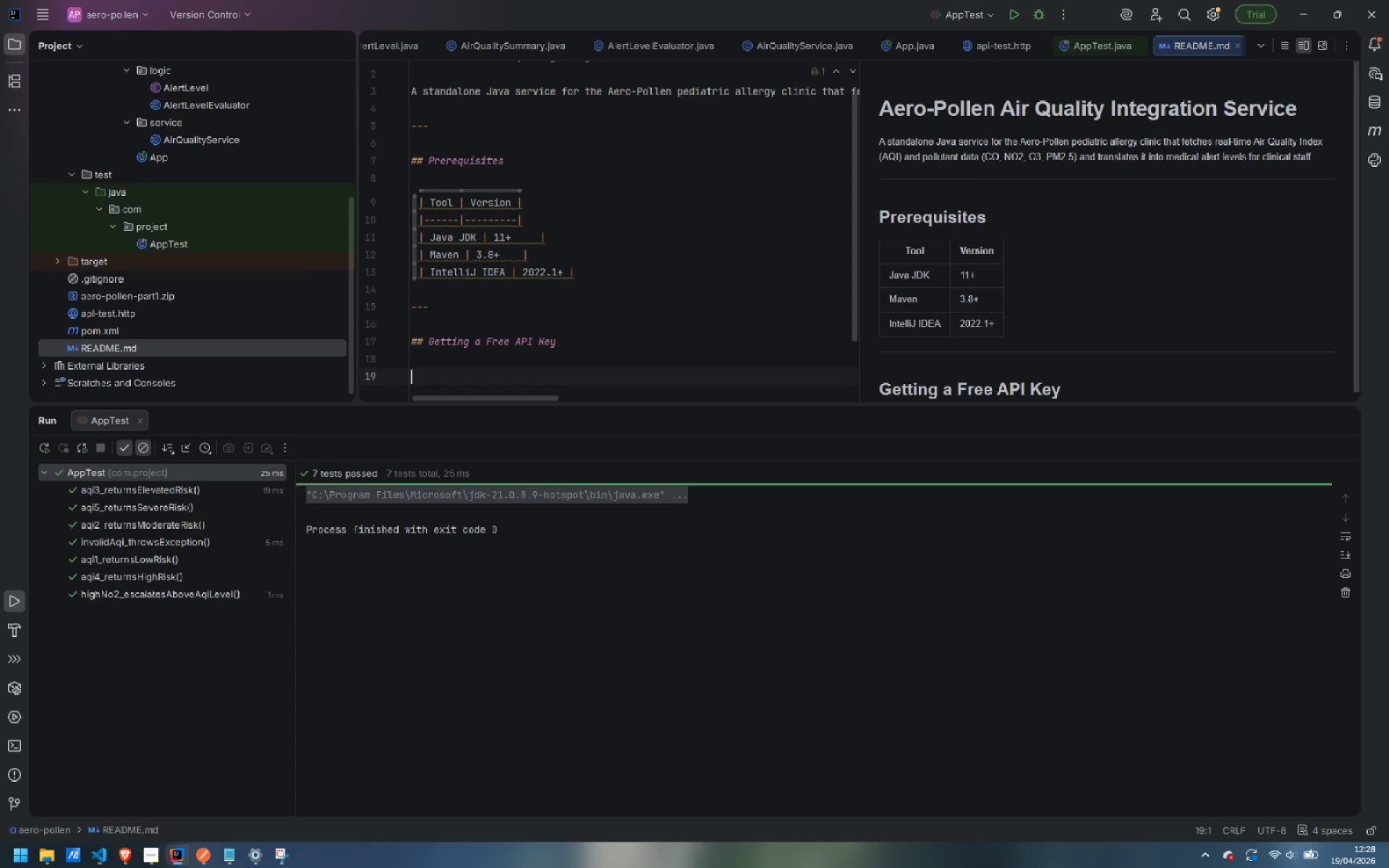 
type(1. Register a [openweathermap.org)
 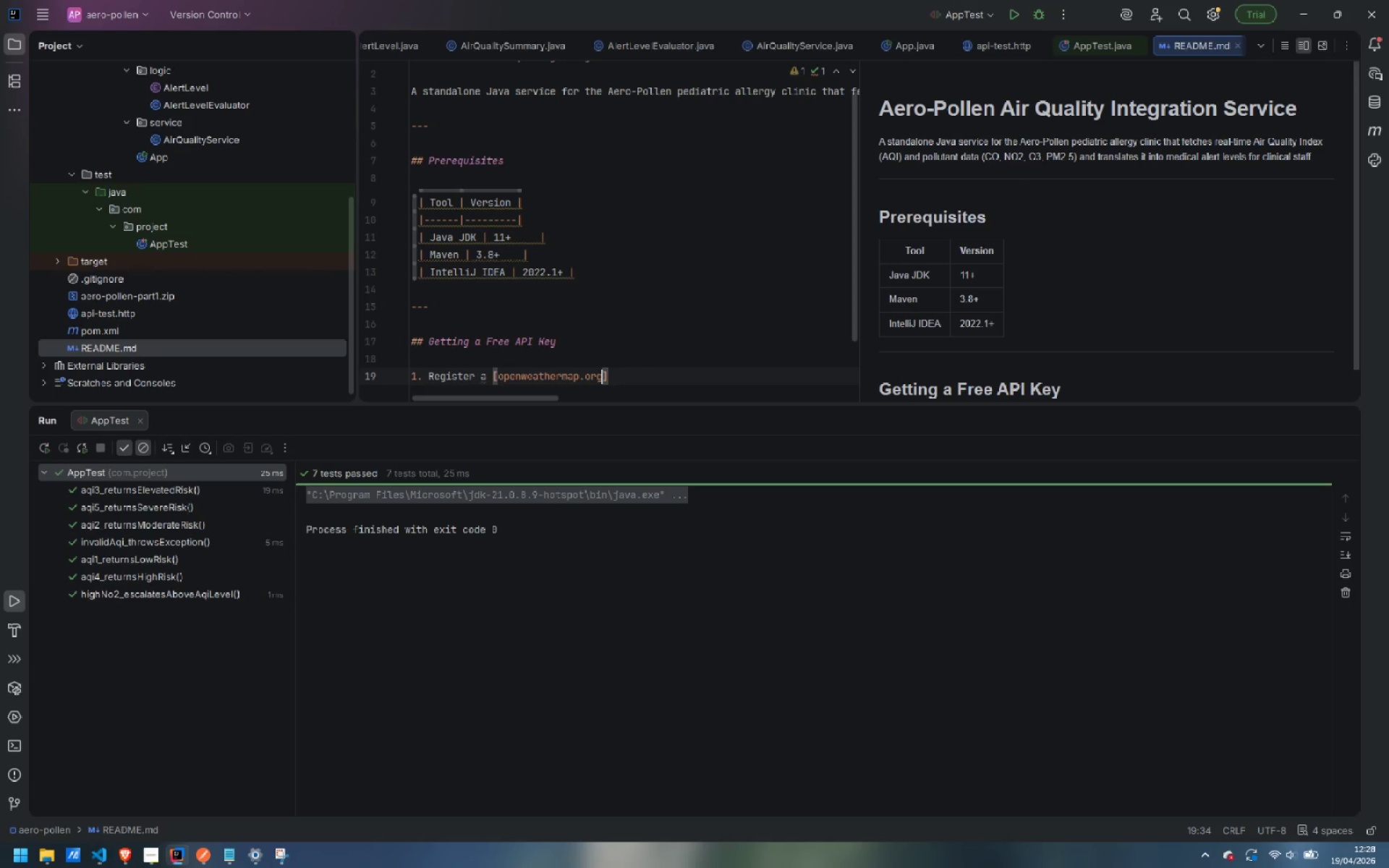 
key(ArrowRight)
 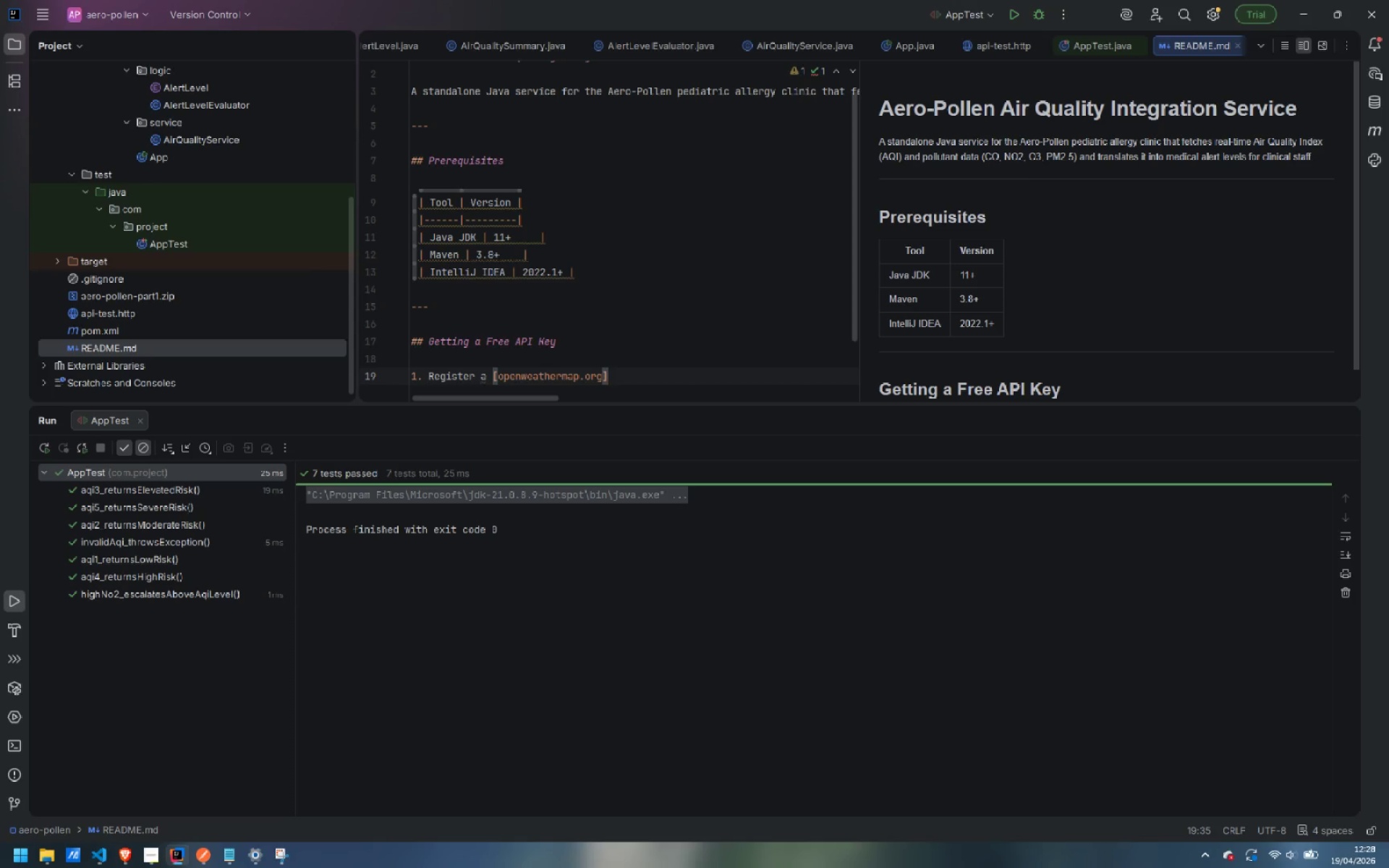 
type((https://openweathermap.org/api)
 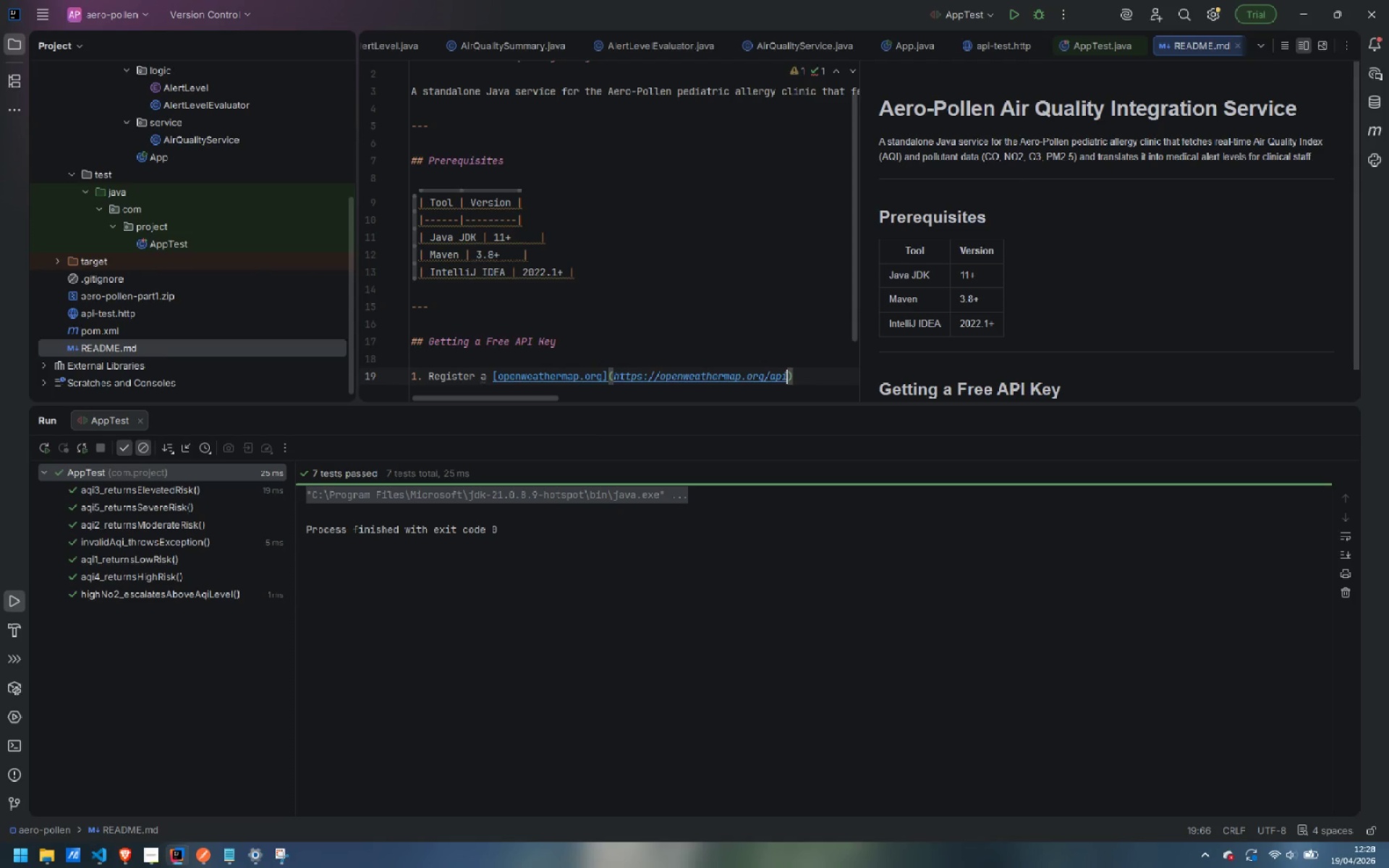 
key(ArrowRight)
 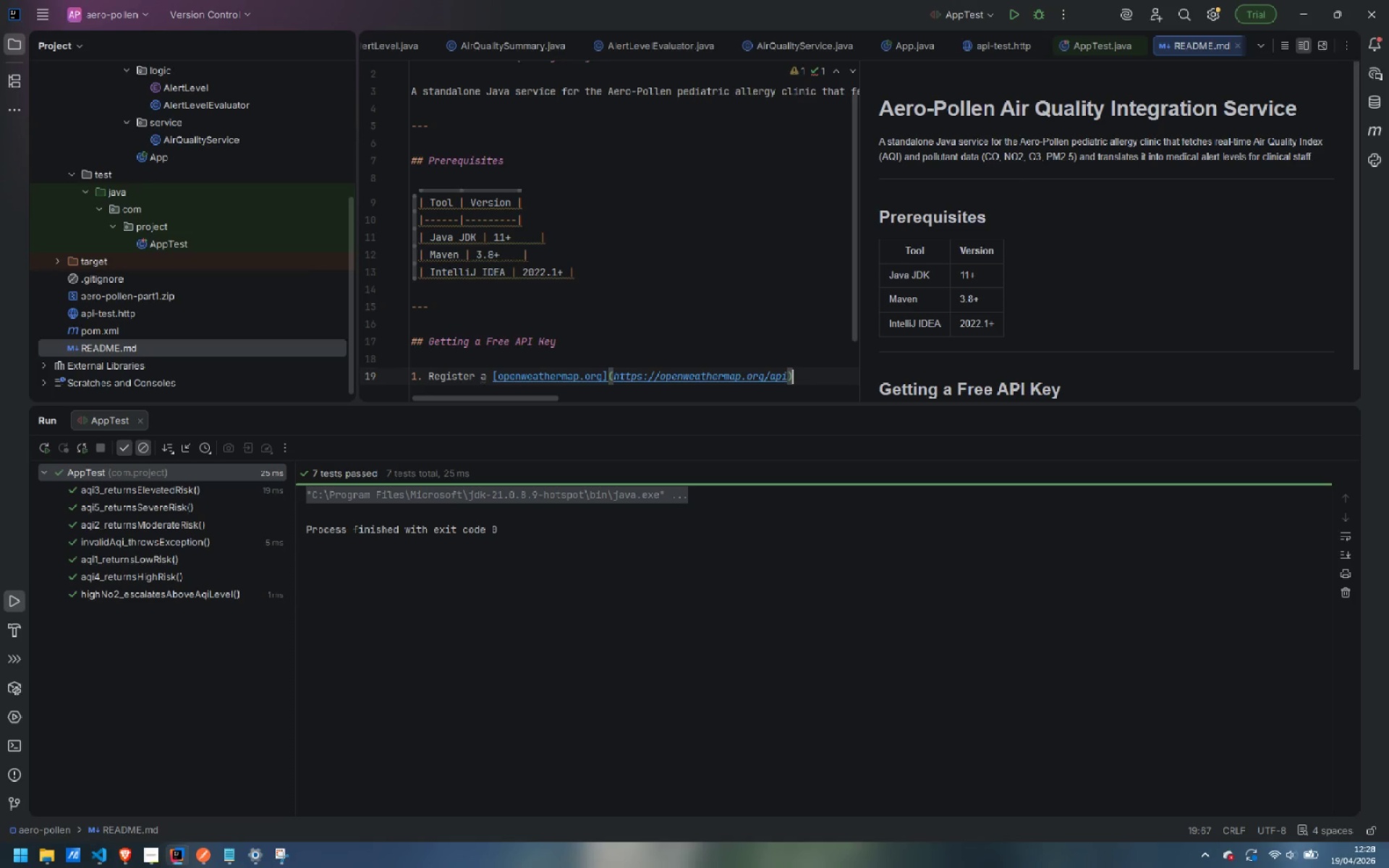 
key(Enter)
 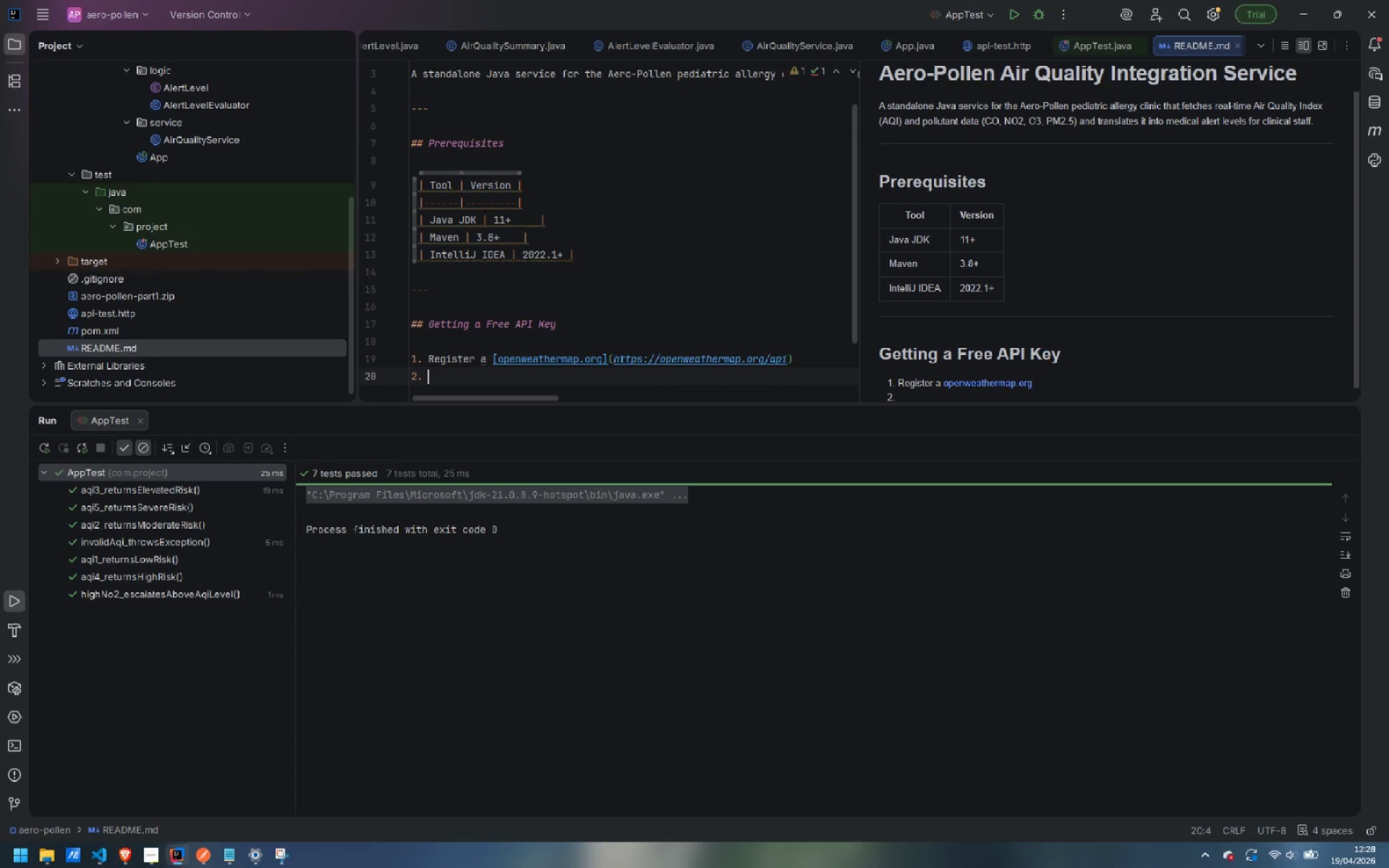 
wait(6.66)
 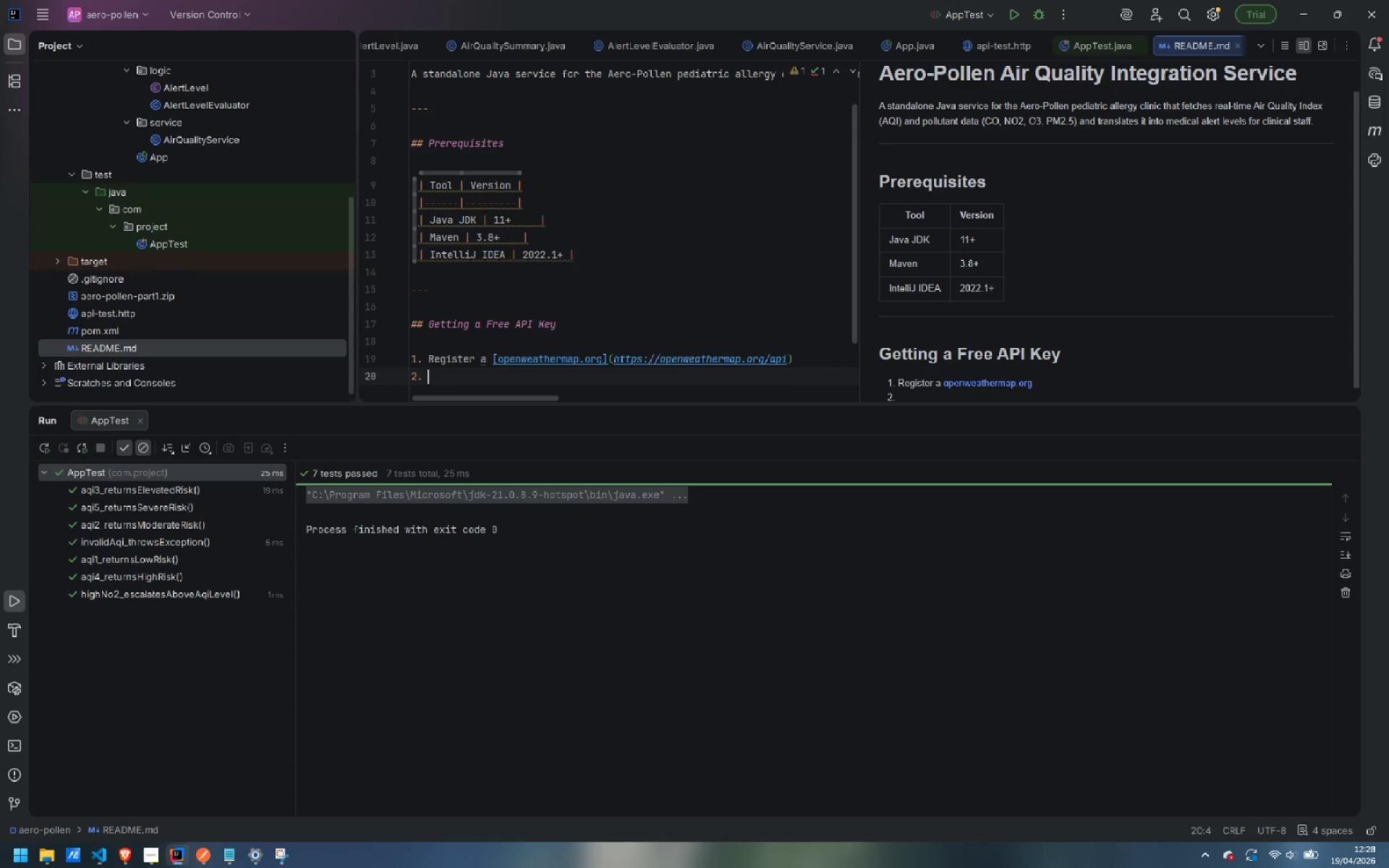 
type(Got to API keys in your account dashboard.)
 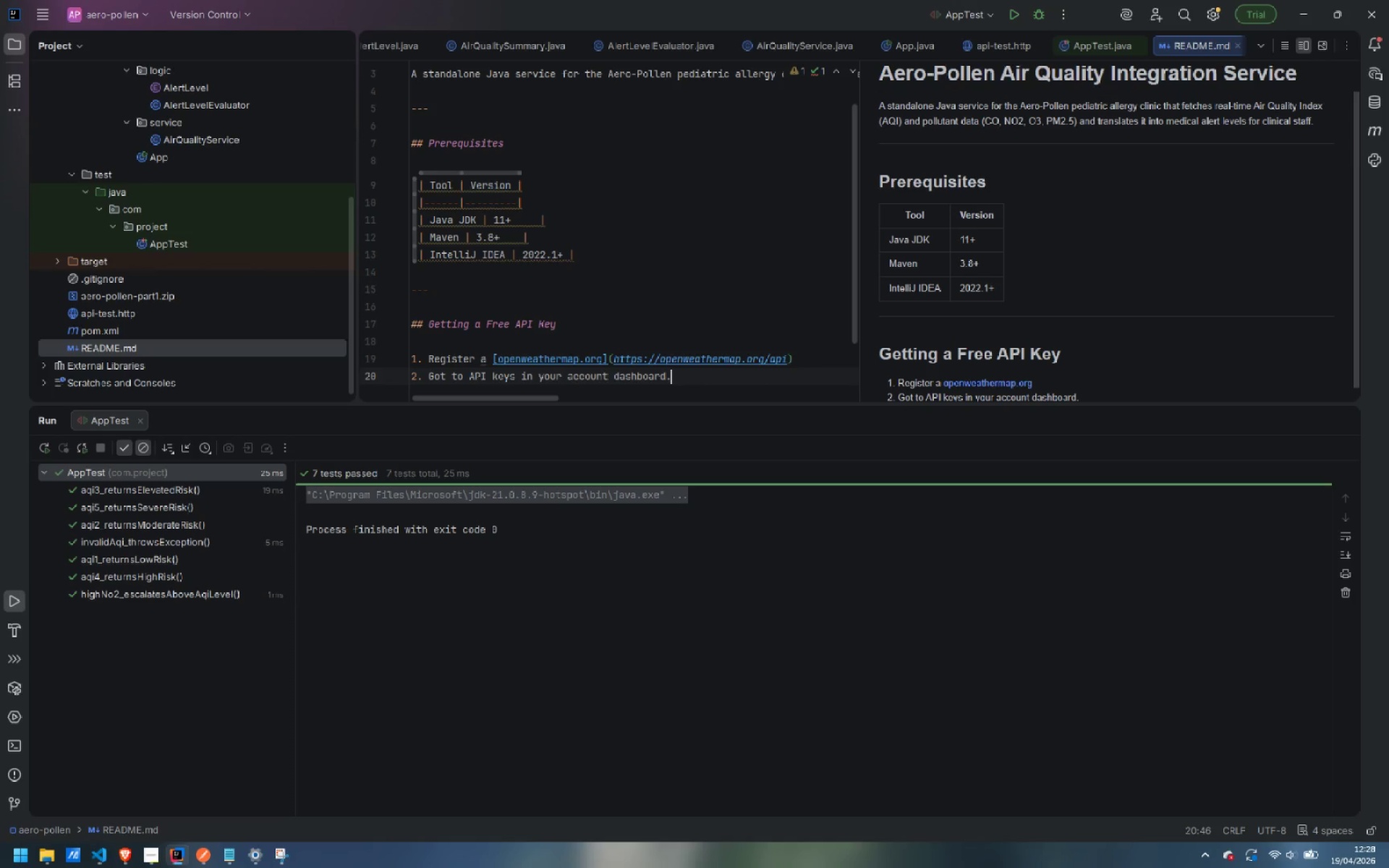 
hold_key(key=ControlLeft, duration=0.44)
 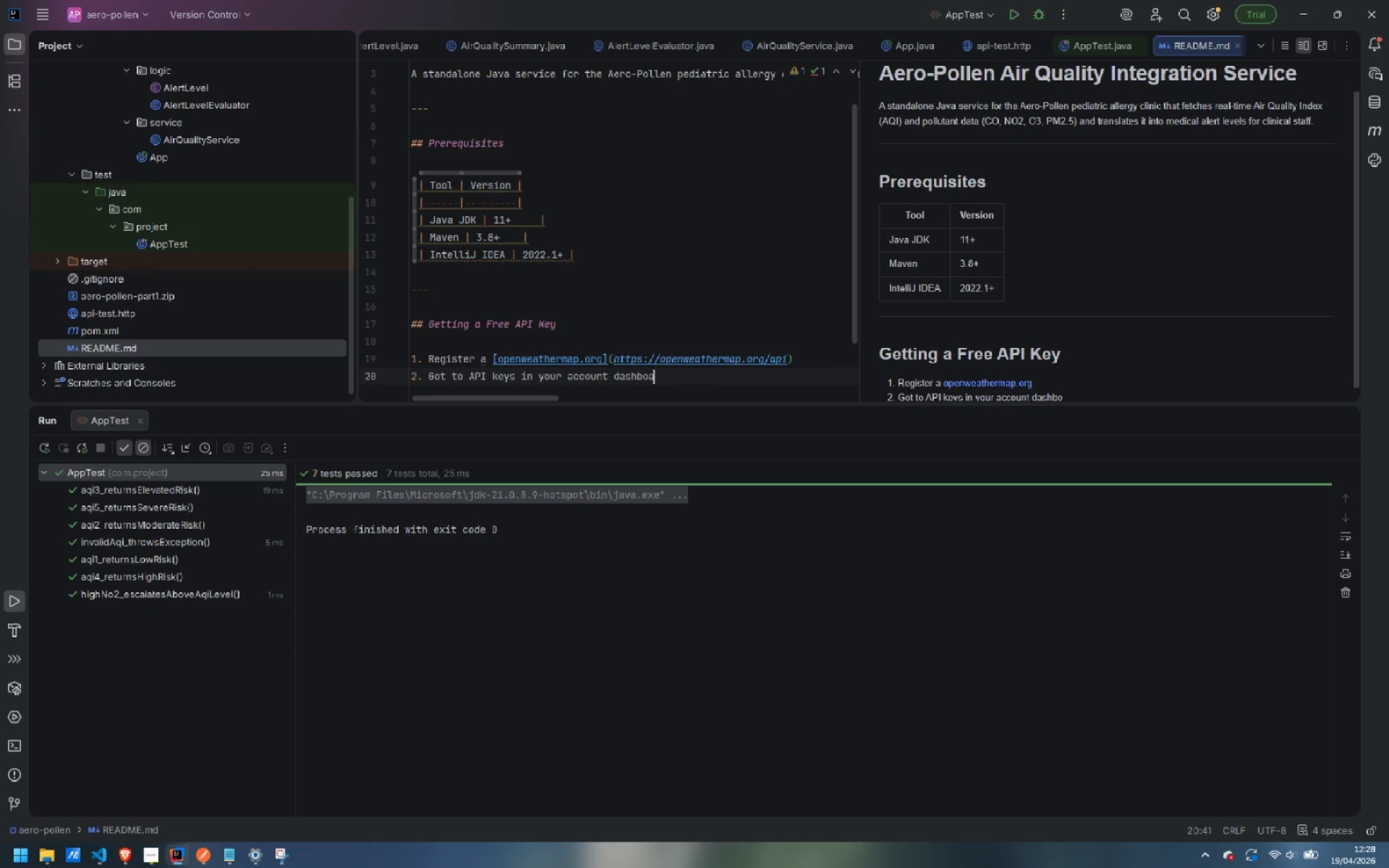 
key(Control+ArrowLeft)
 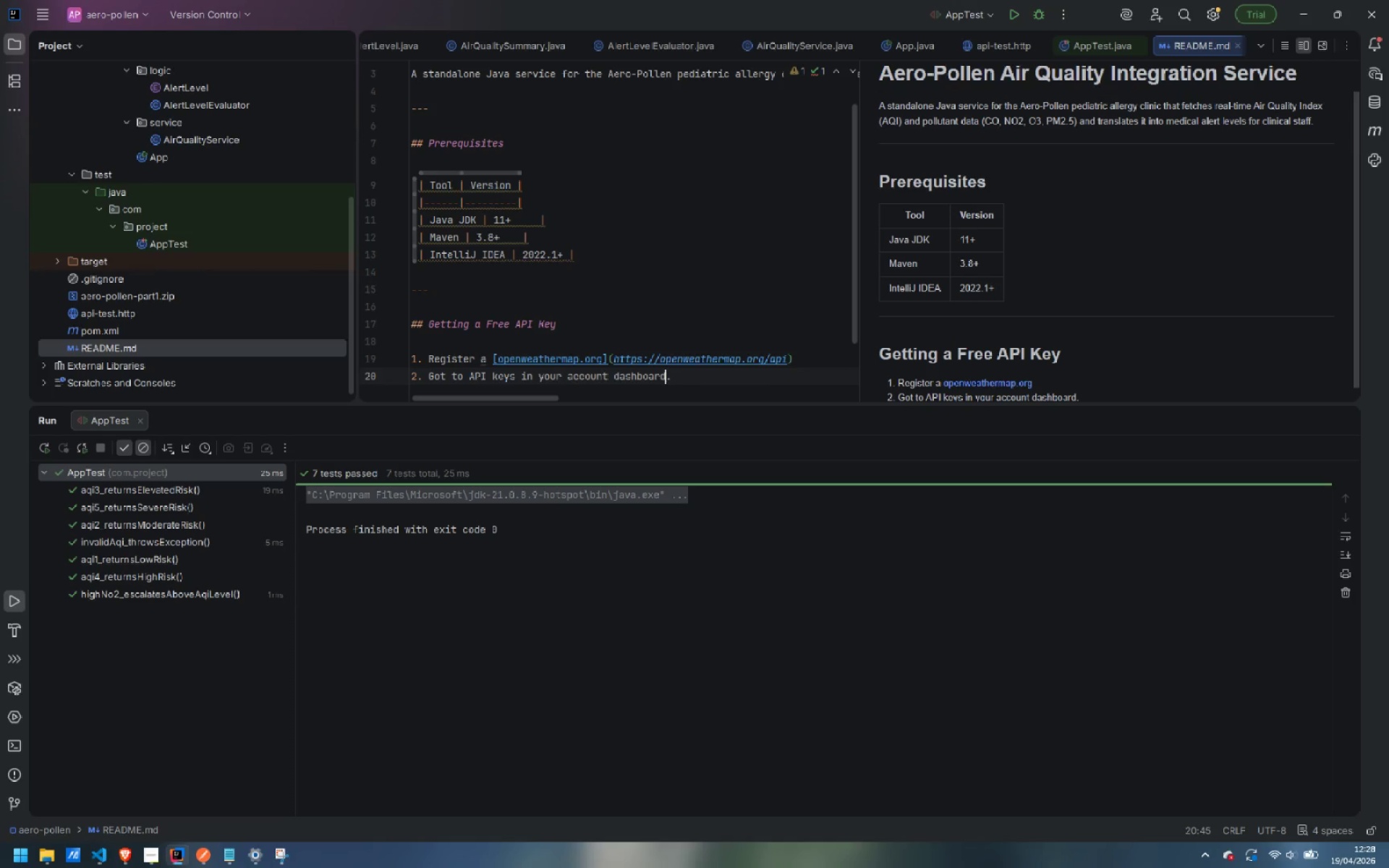 
key(Control+ArrowLeft)
 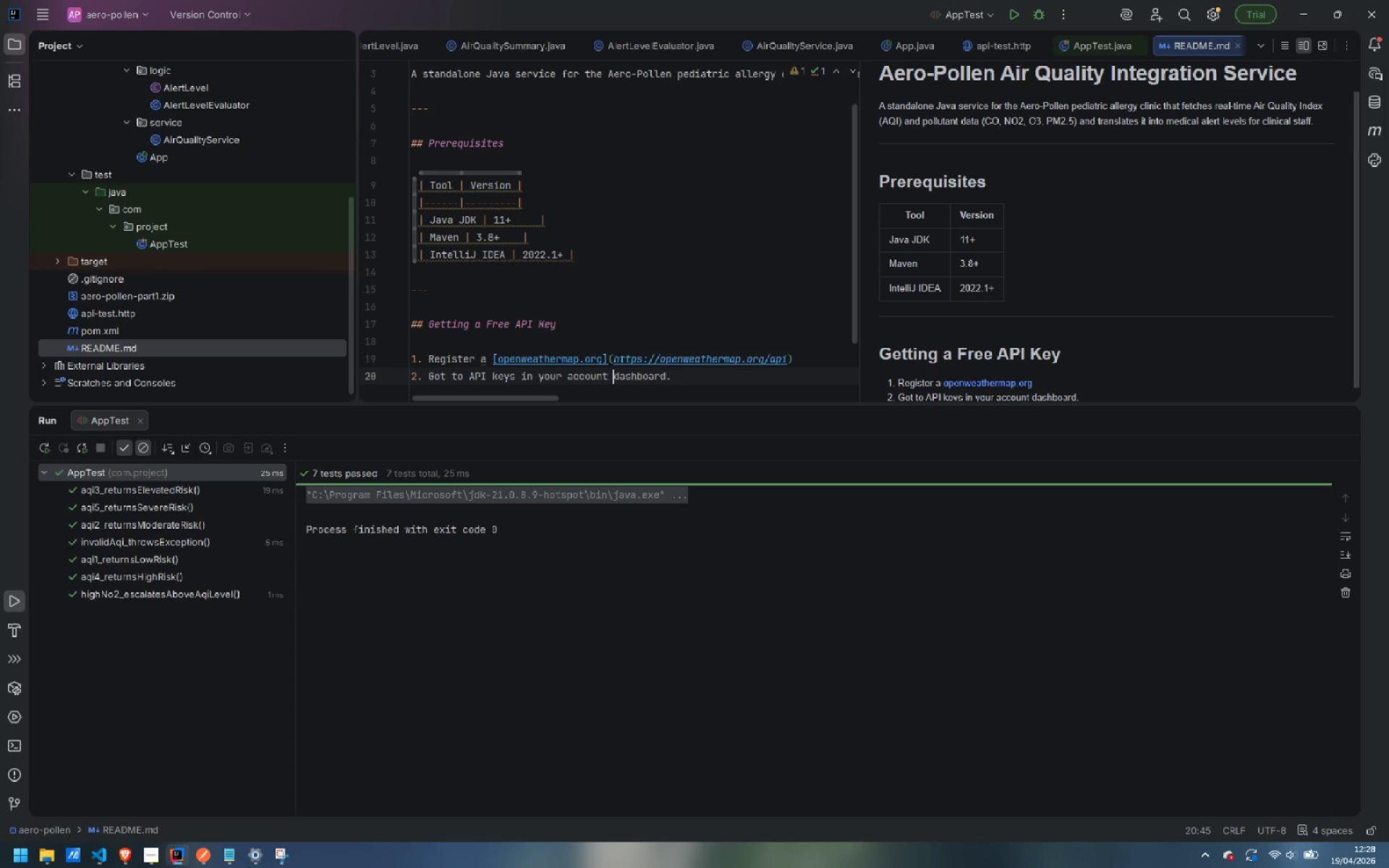 
key(Control+ArrowLeft)
 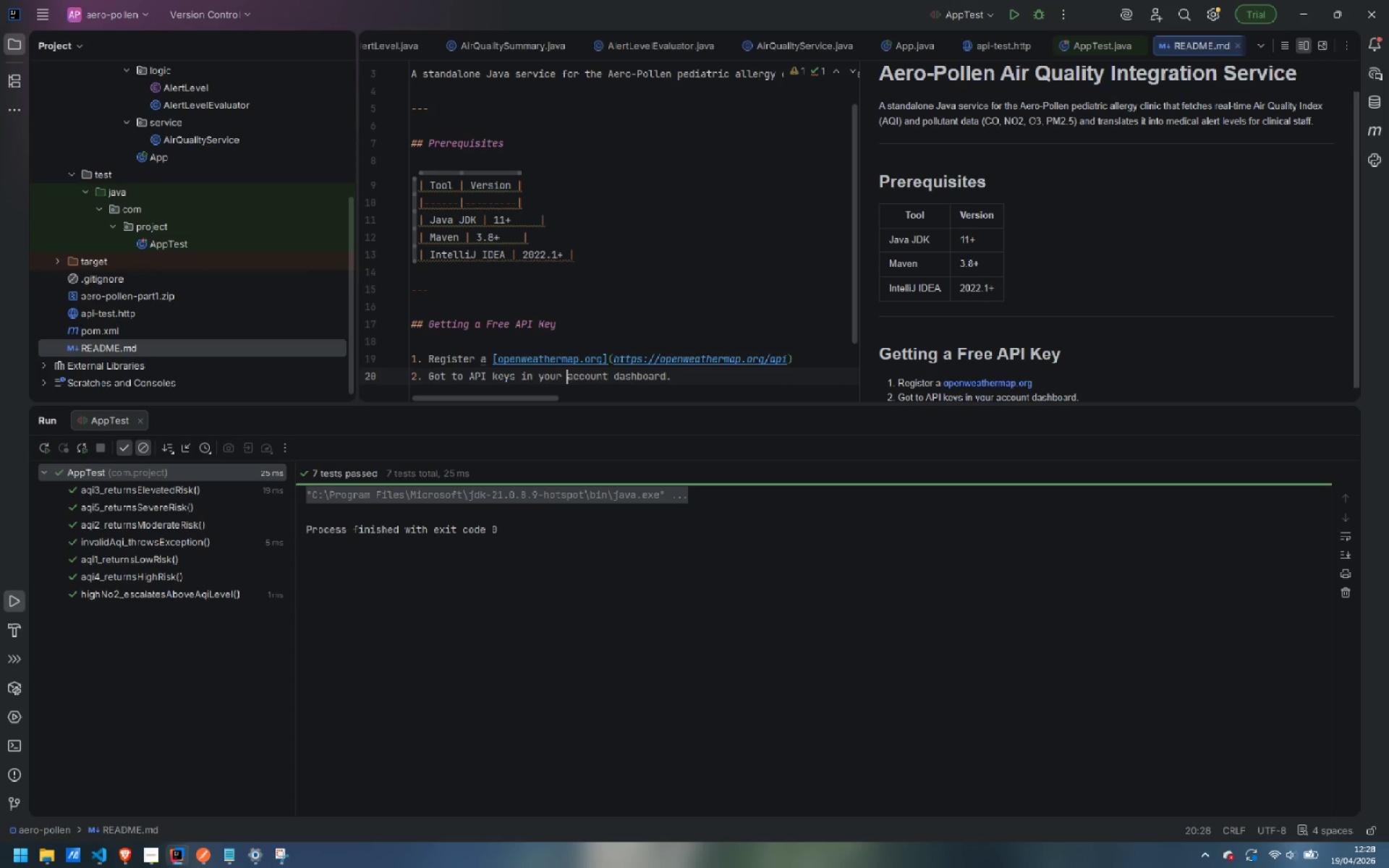 
key(Control+ArrowLeft)
 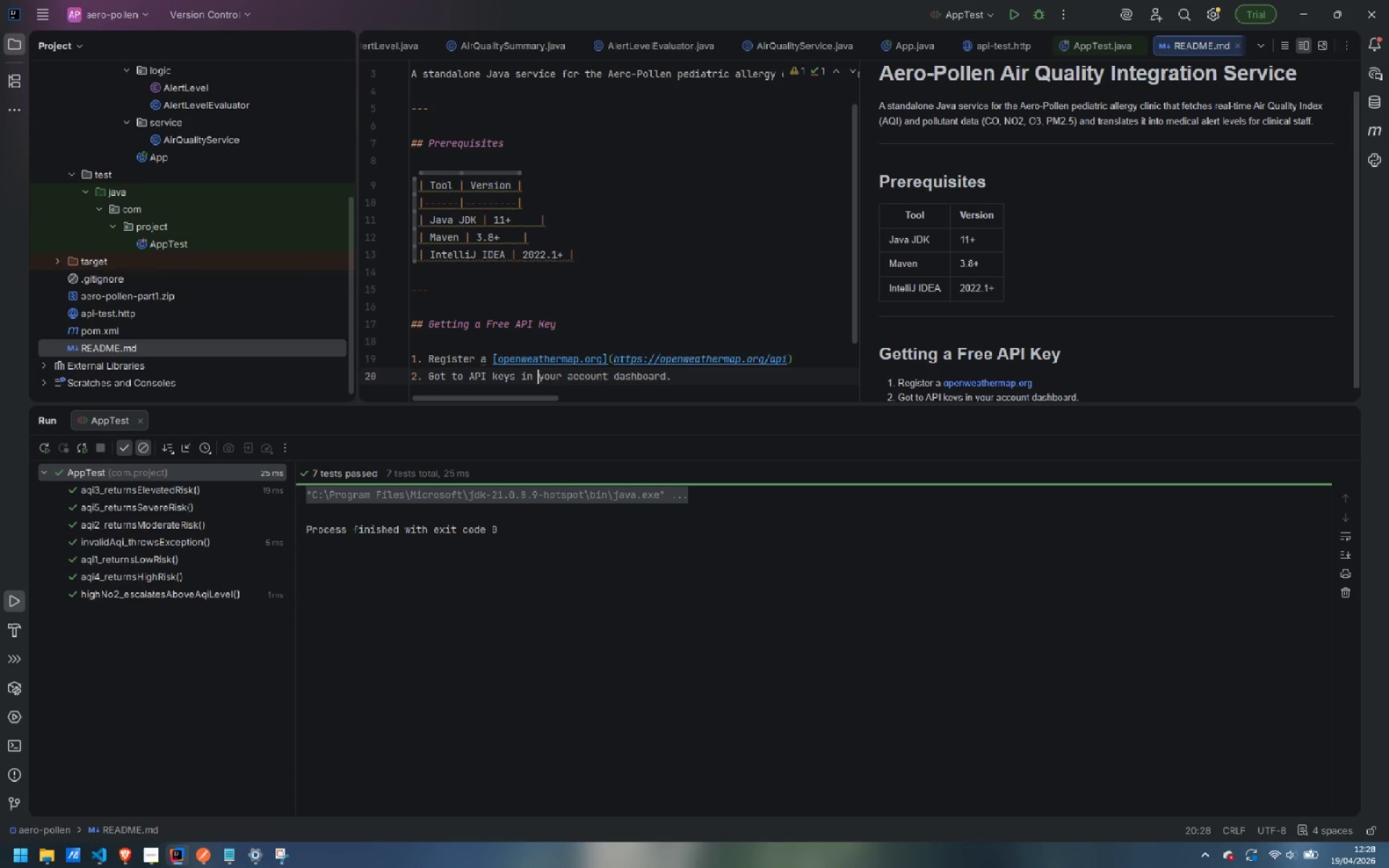 
key(Control+ArrowLeft)
 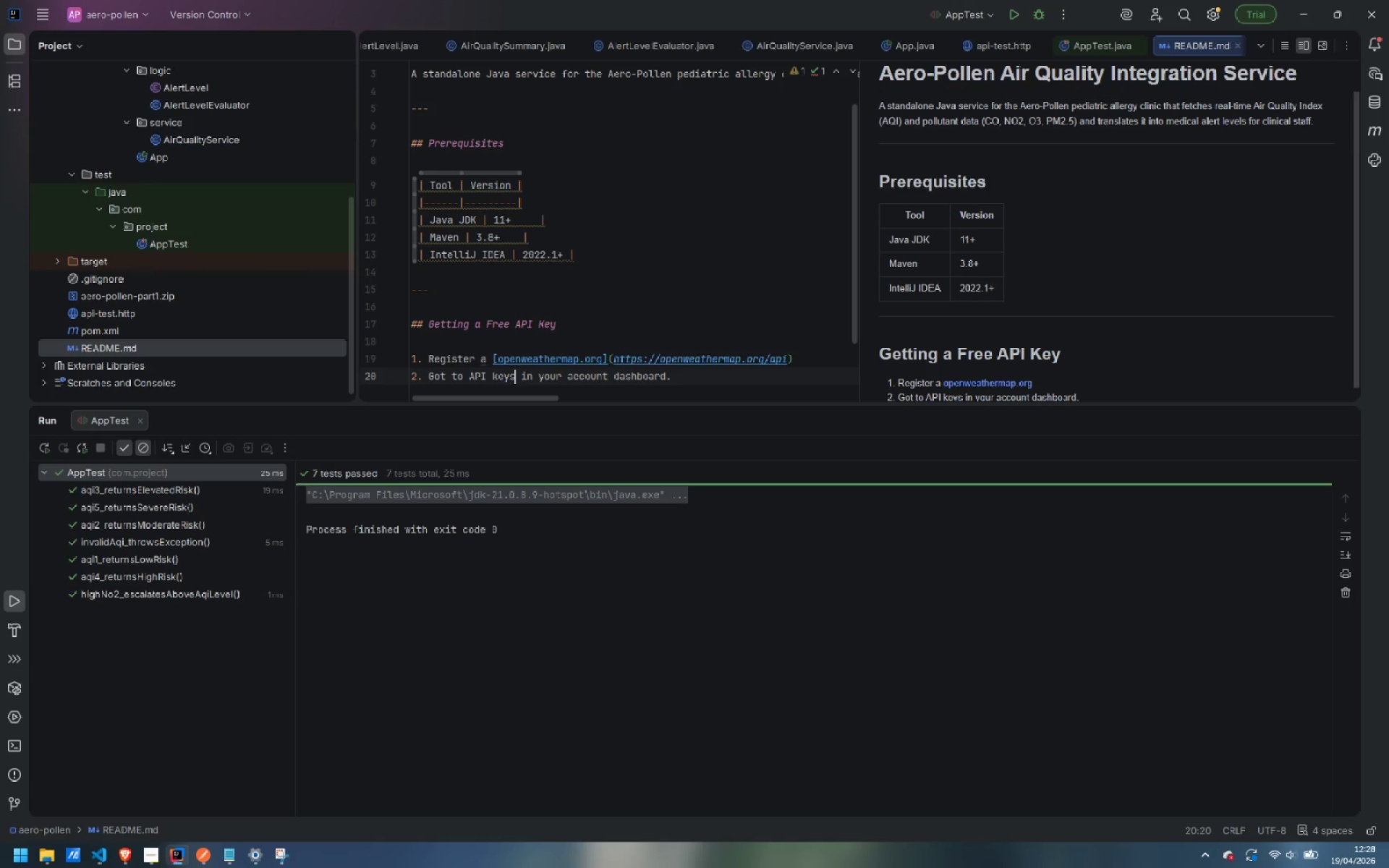 
key(ArrowLeft)
 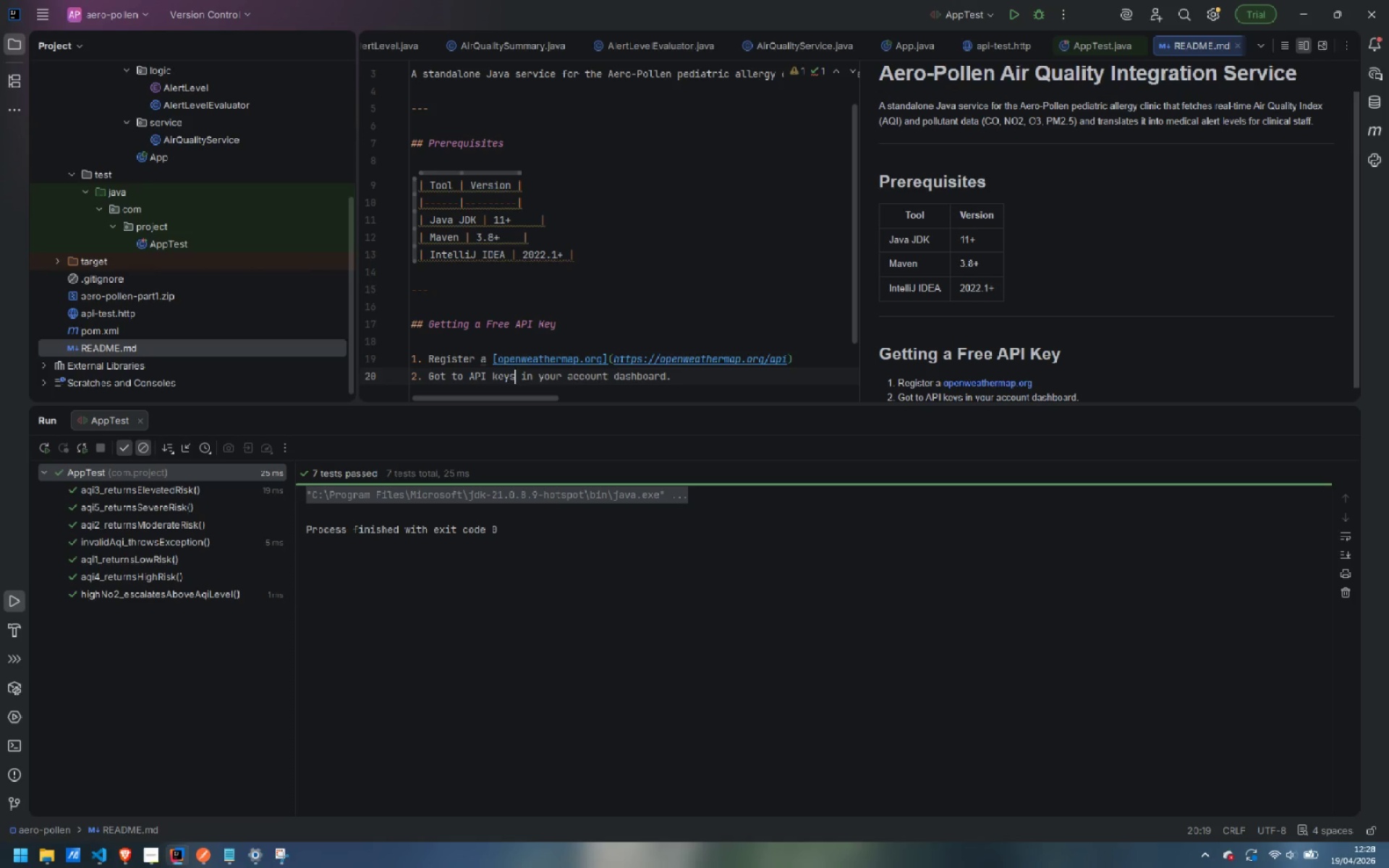 
key(Control+Shift+ArrowLeft)
 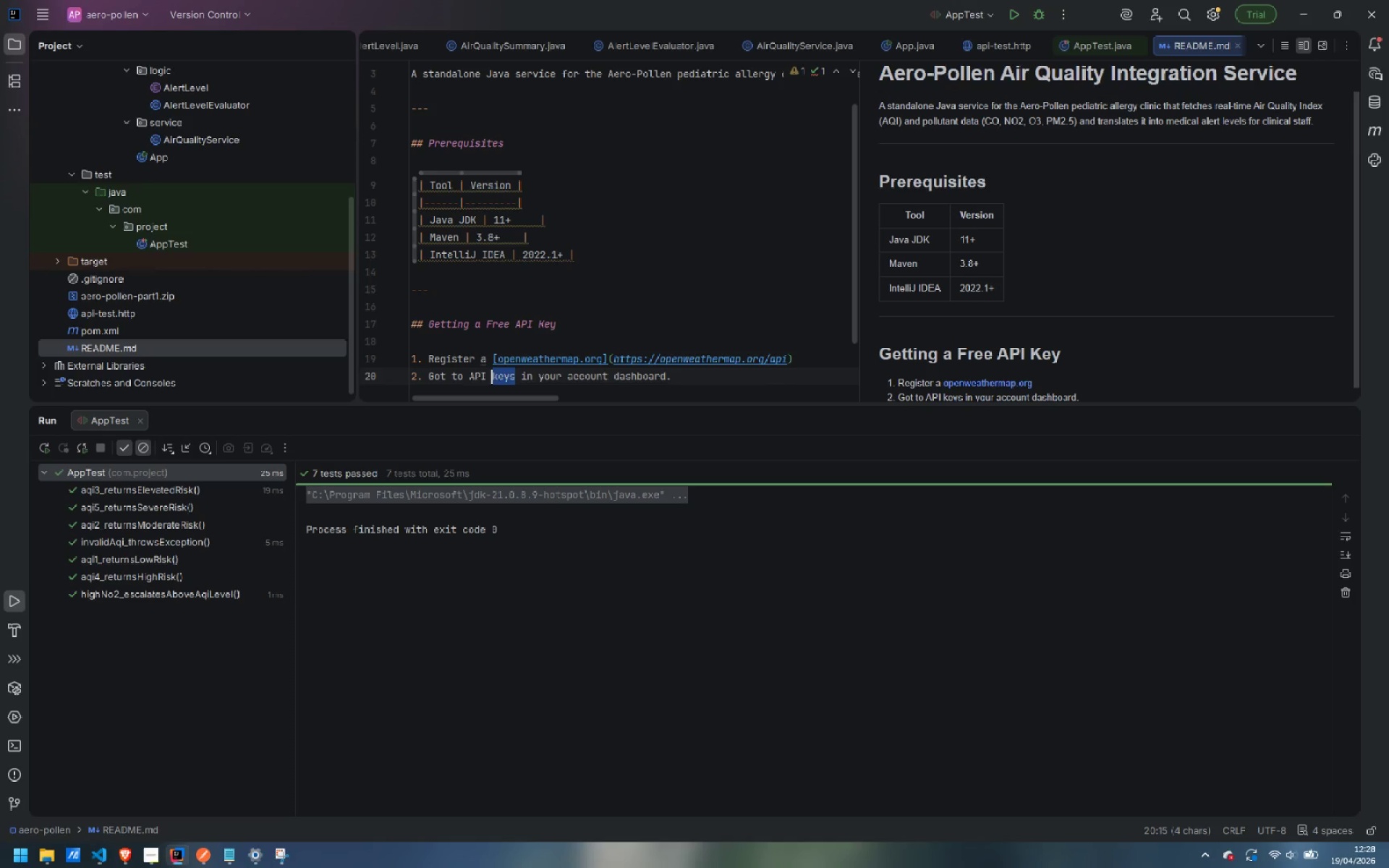 
key(Control+Shift+ArrowLeft)
 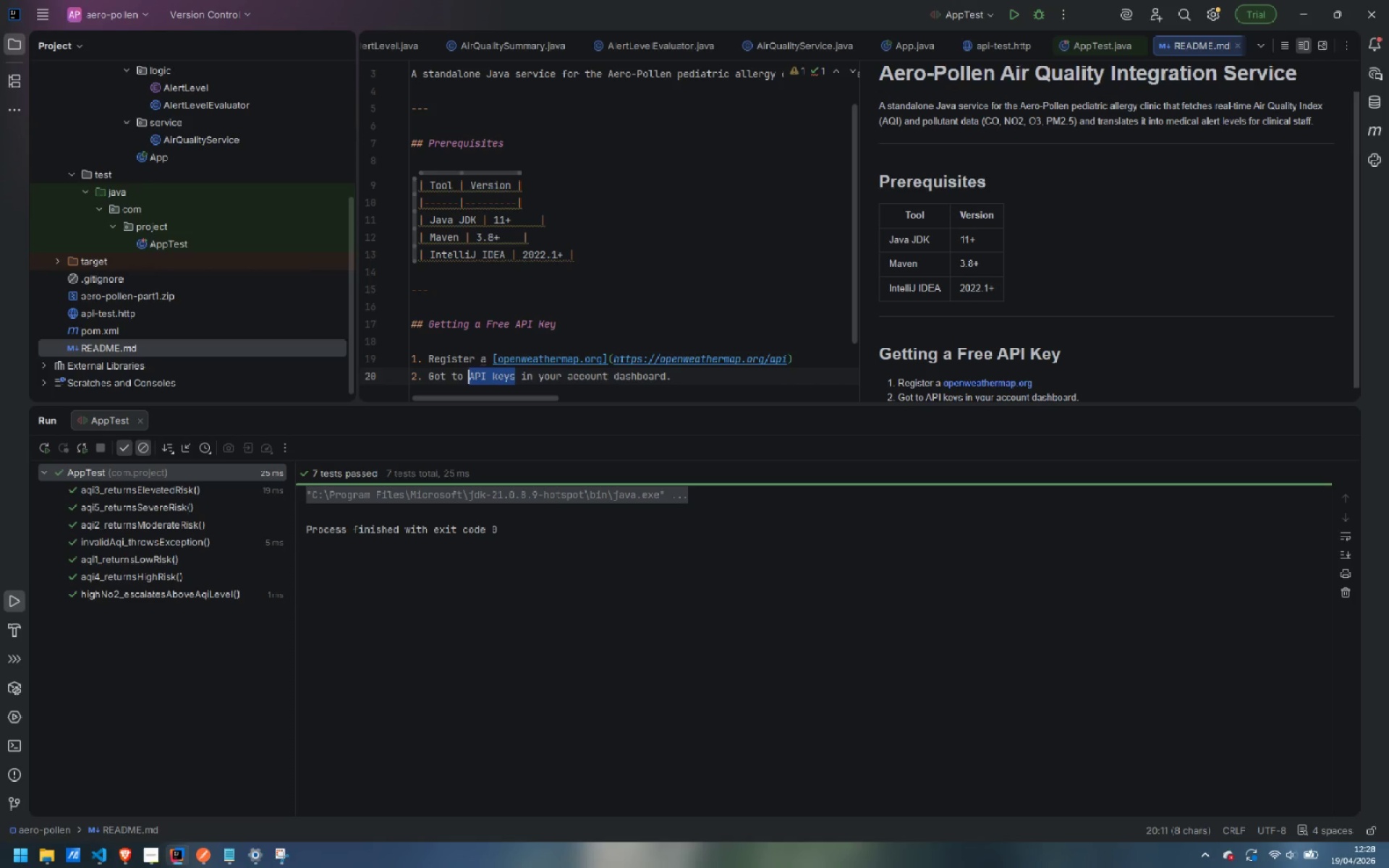 
key(Control+Shift+ArrowLeft)
 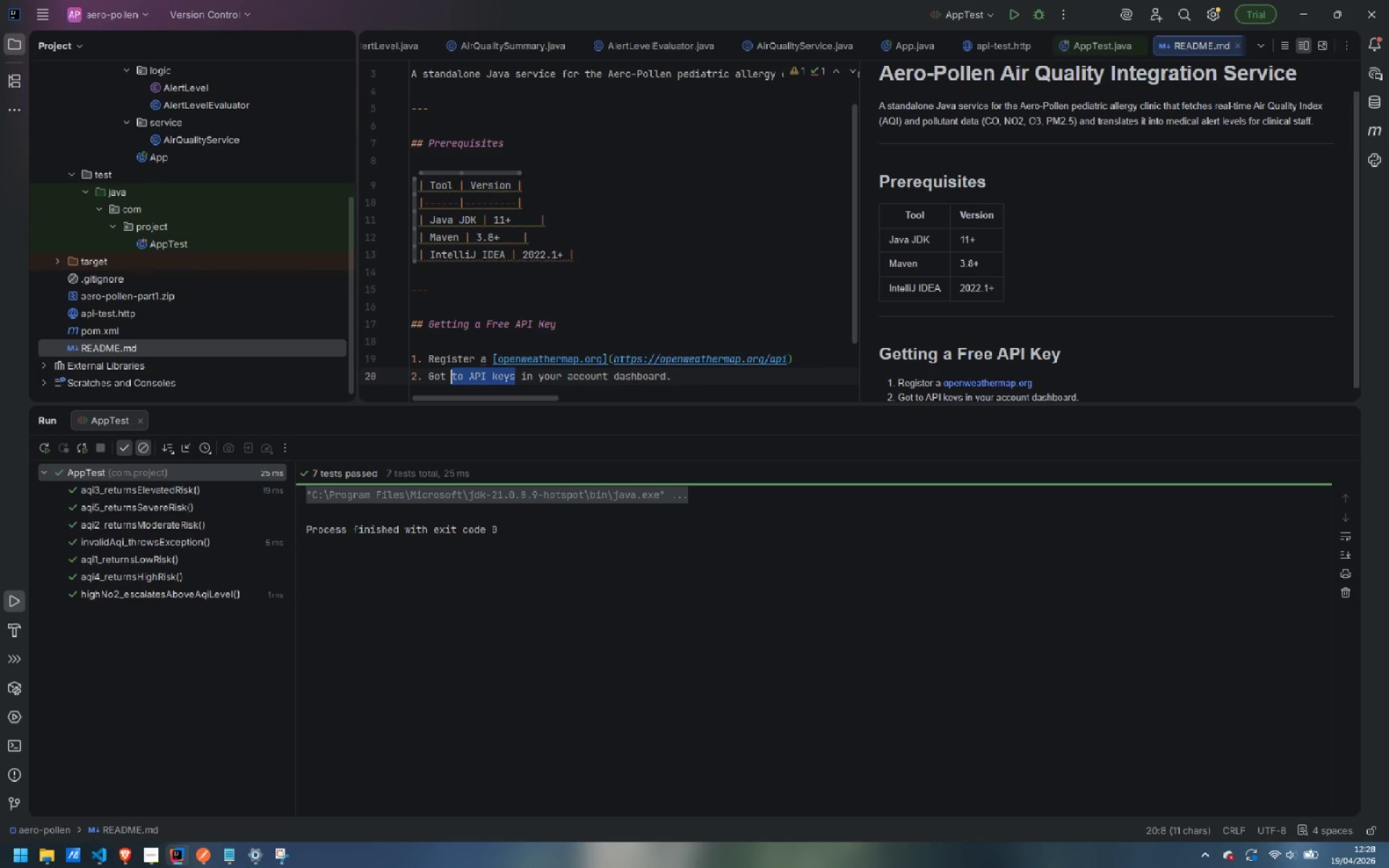 
key(Control+Shift+ArrowRight)
 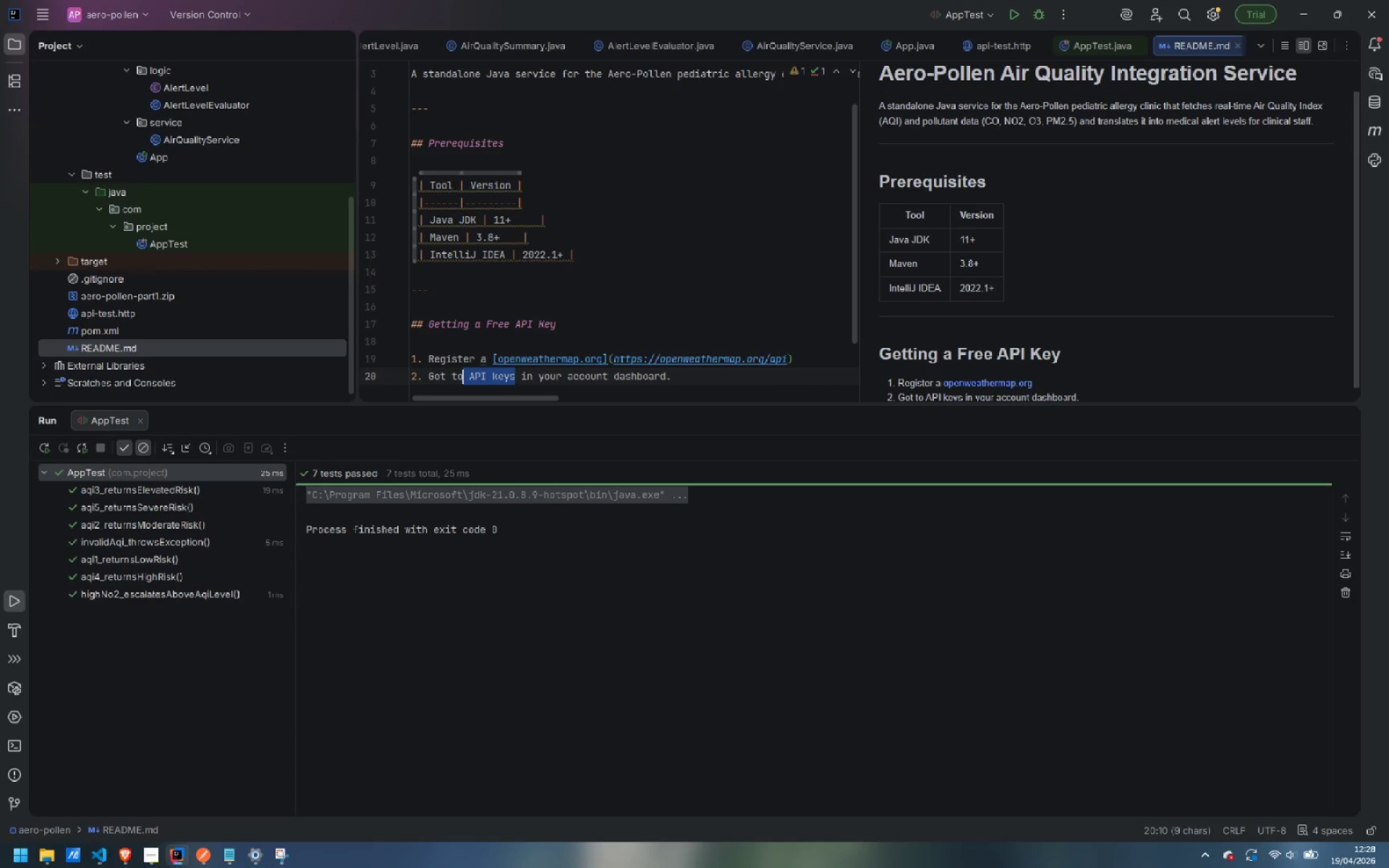 
key(Control+Shift+ArrowRight)
 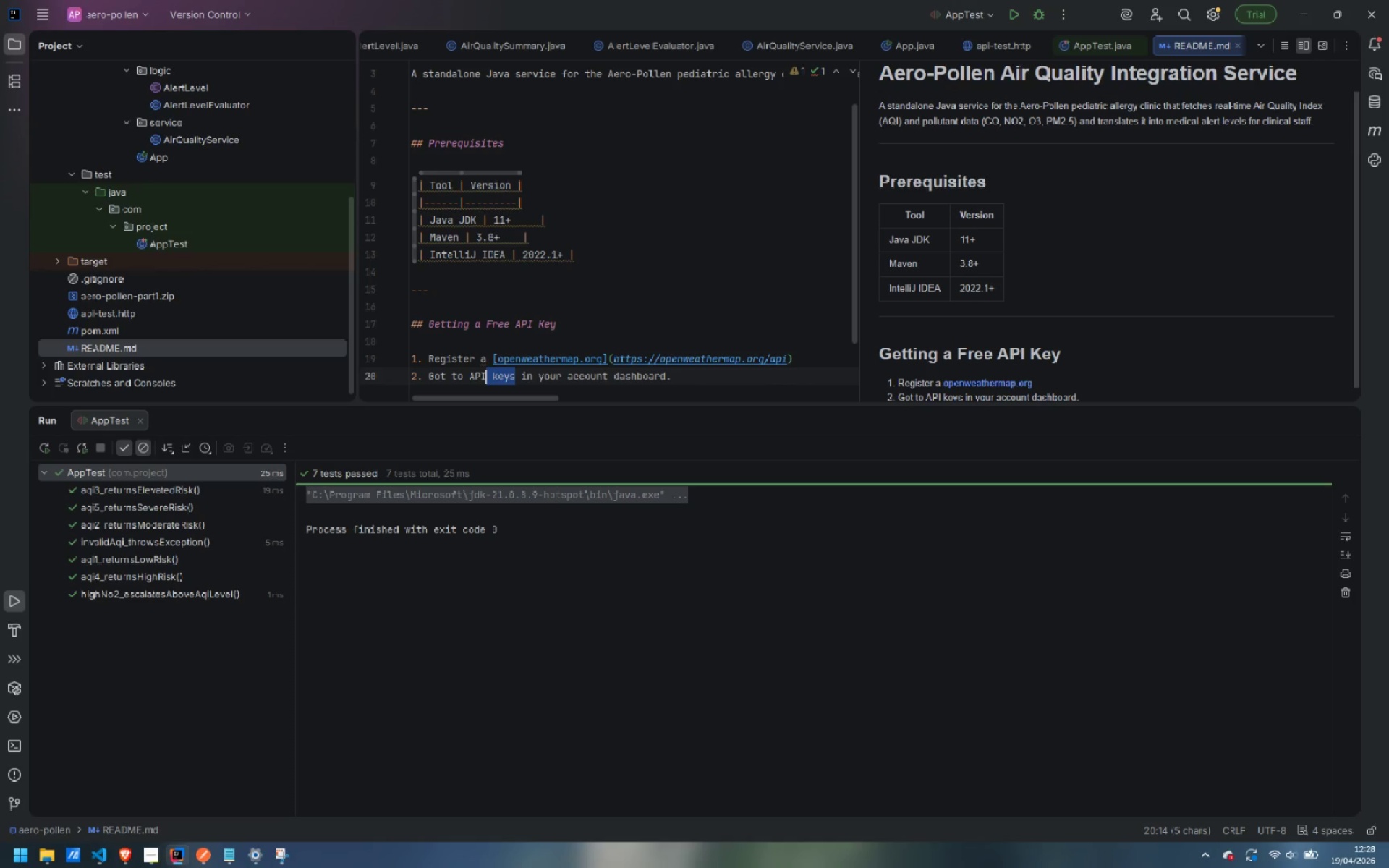 
key(Control+Shift+ArrowLeft)
 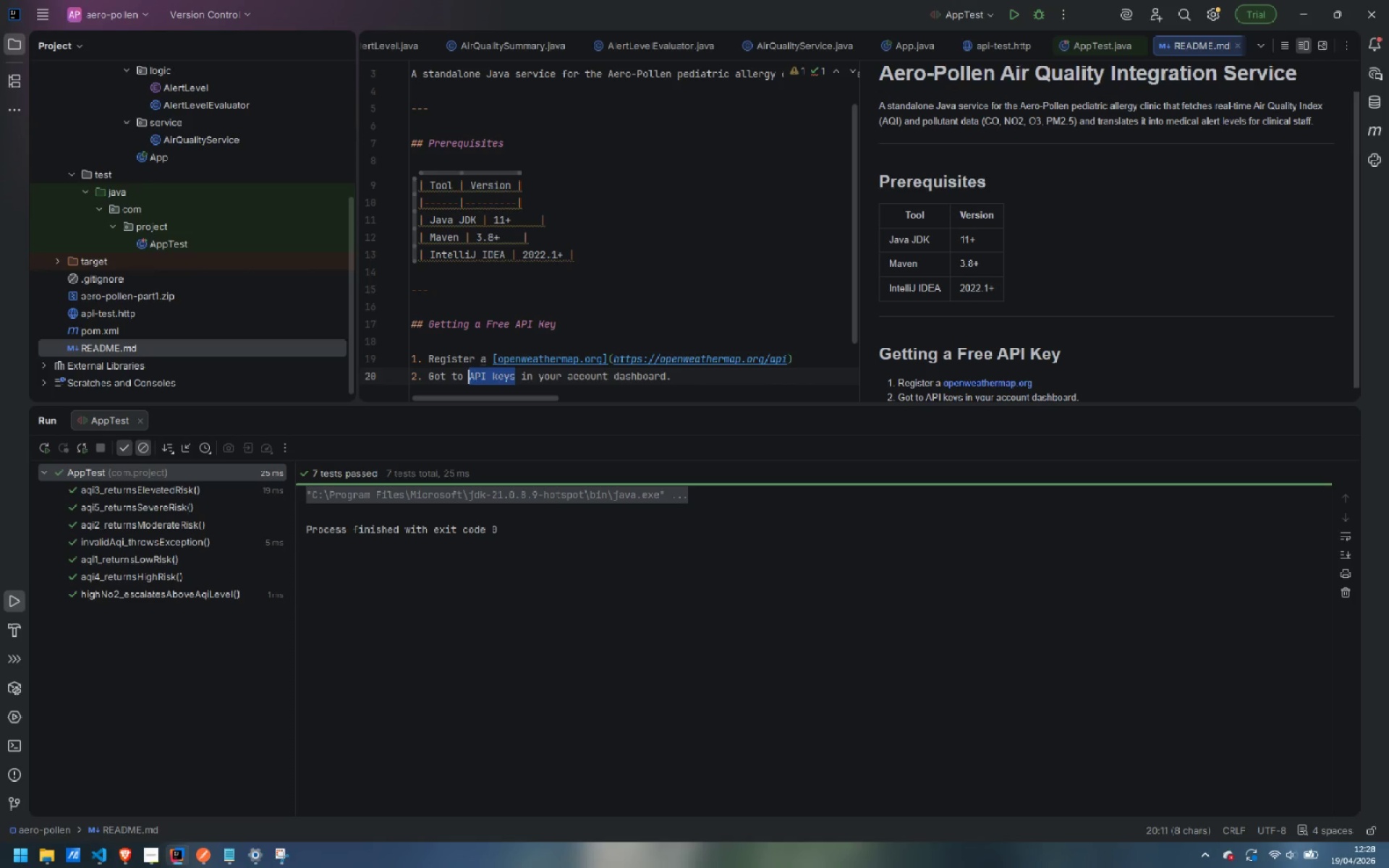 
key(Control+B)
 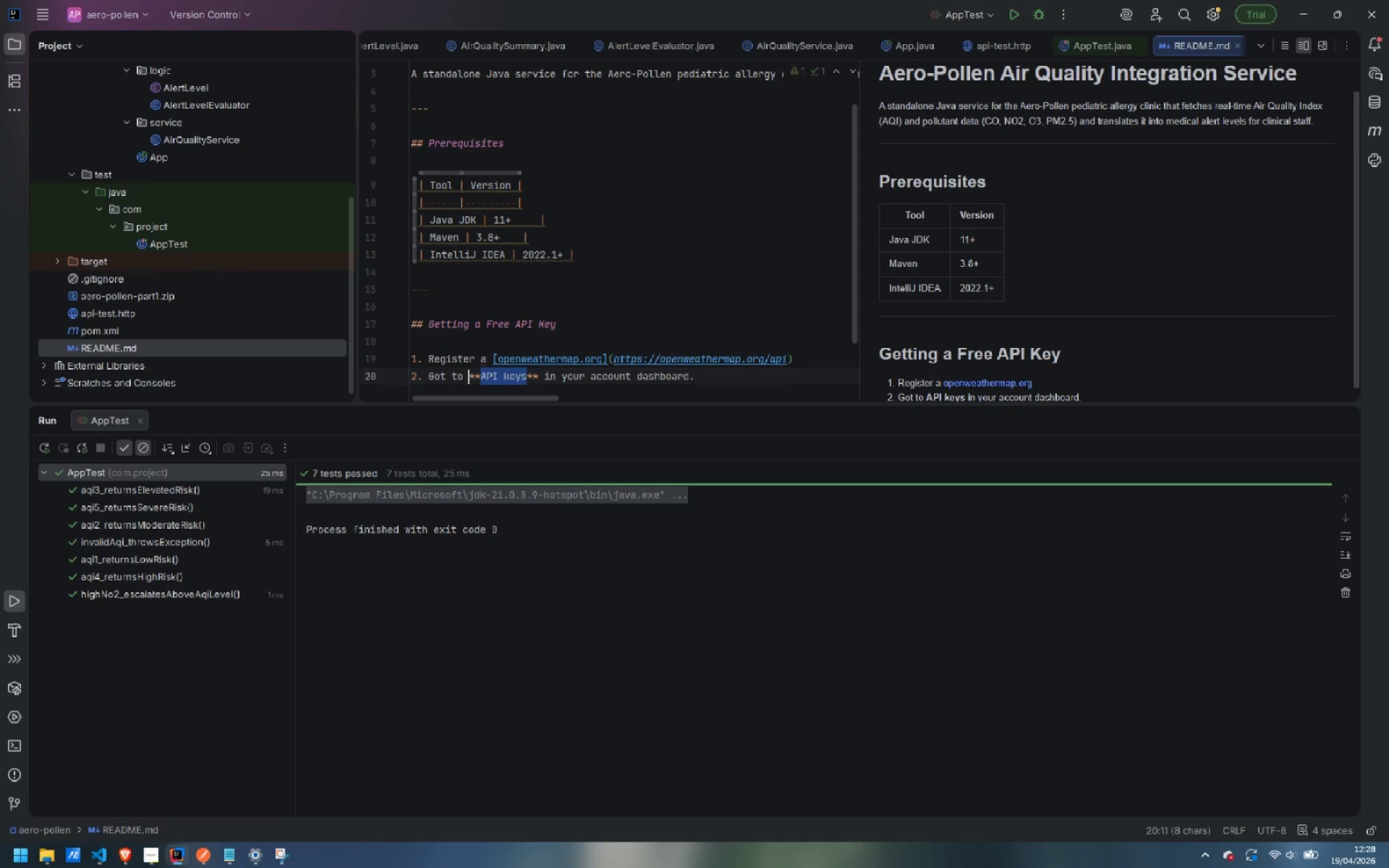 
key(Control+ArrowRight)
 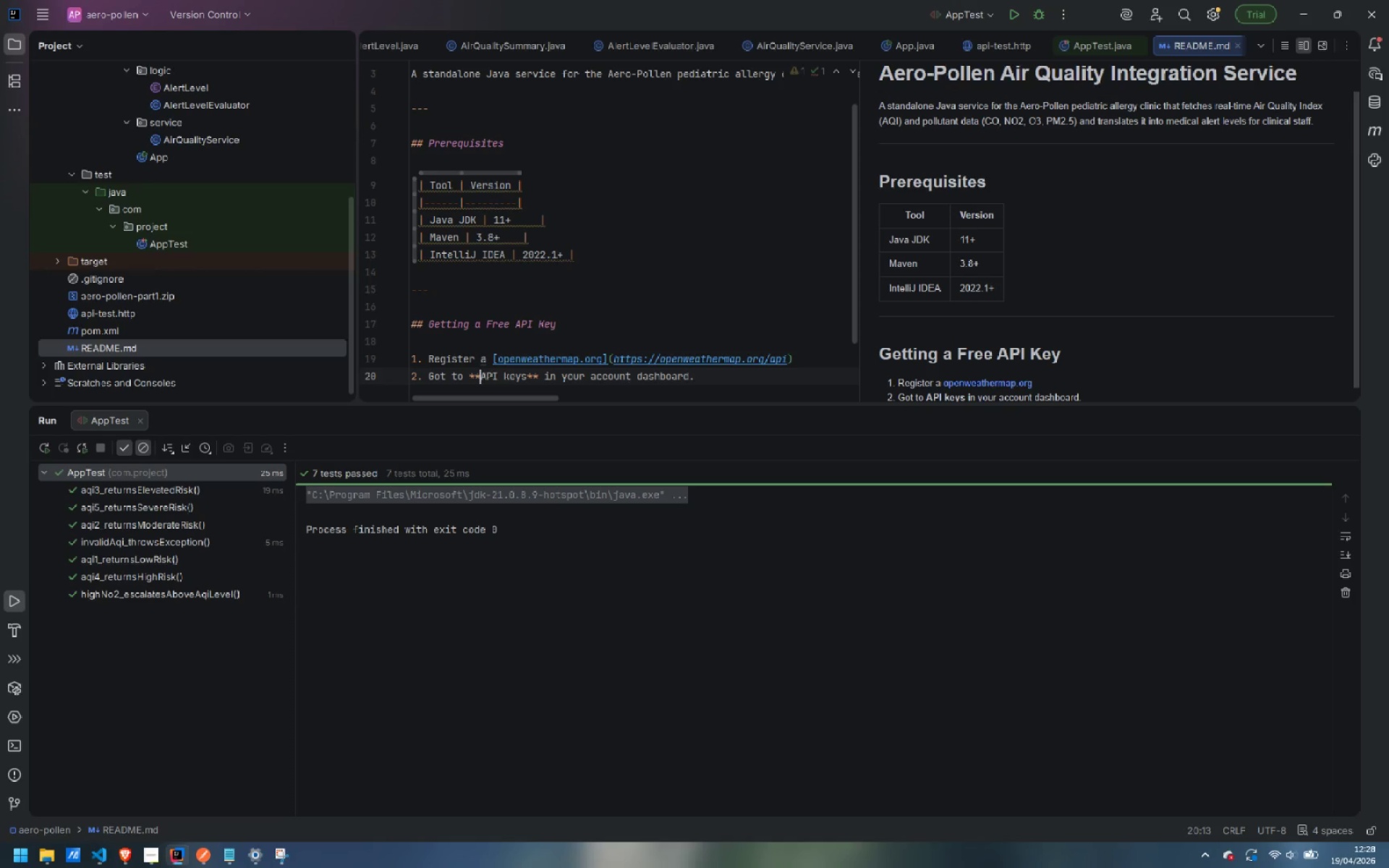 
key(Control+ArrowRight)
 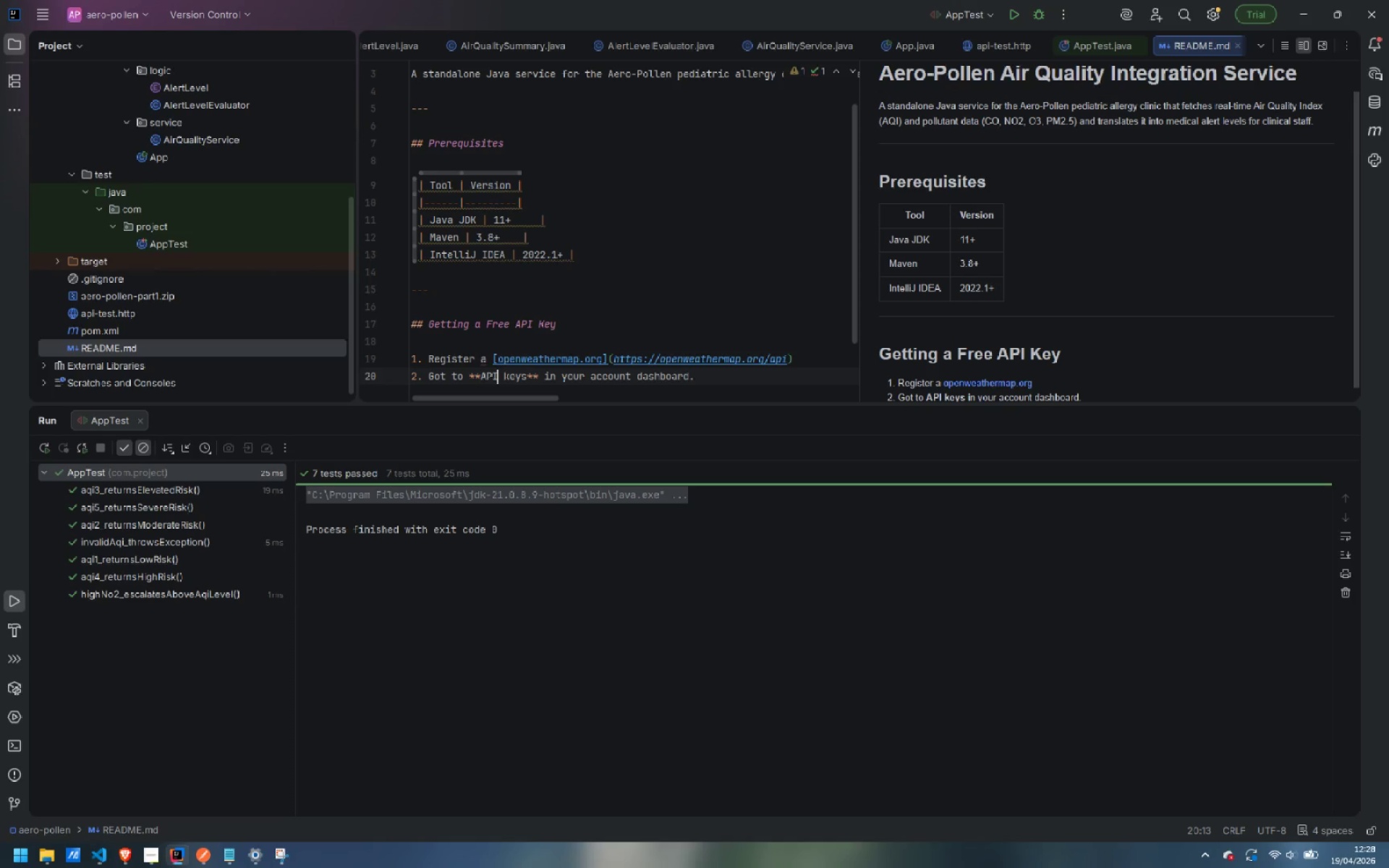 
key(Control+ArrowRight)
 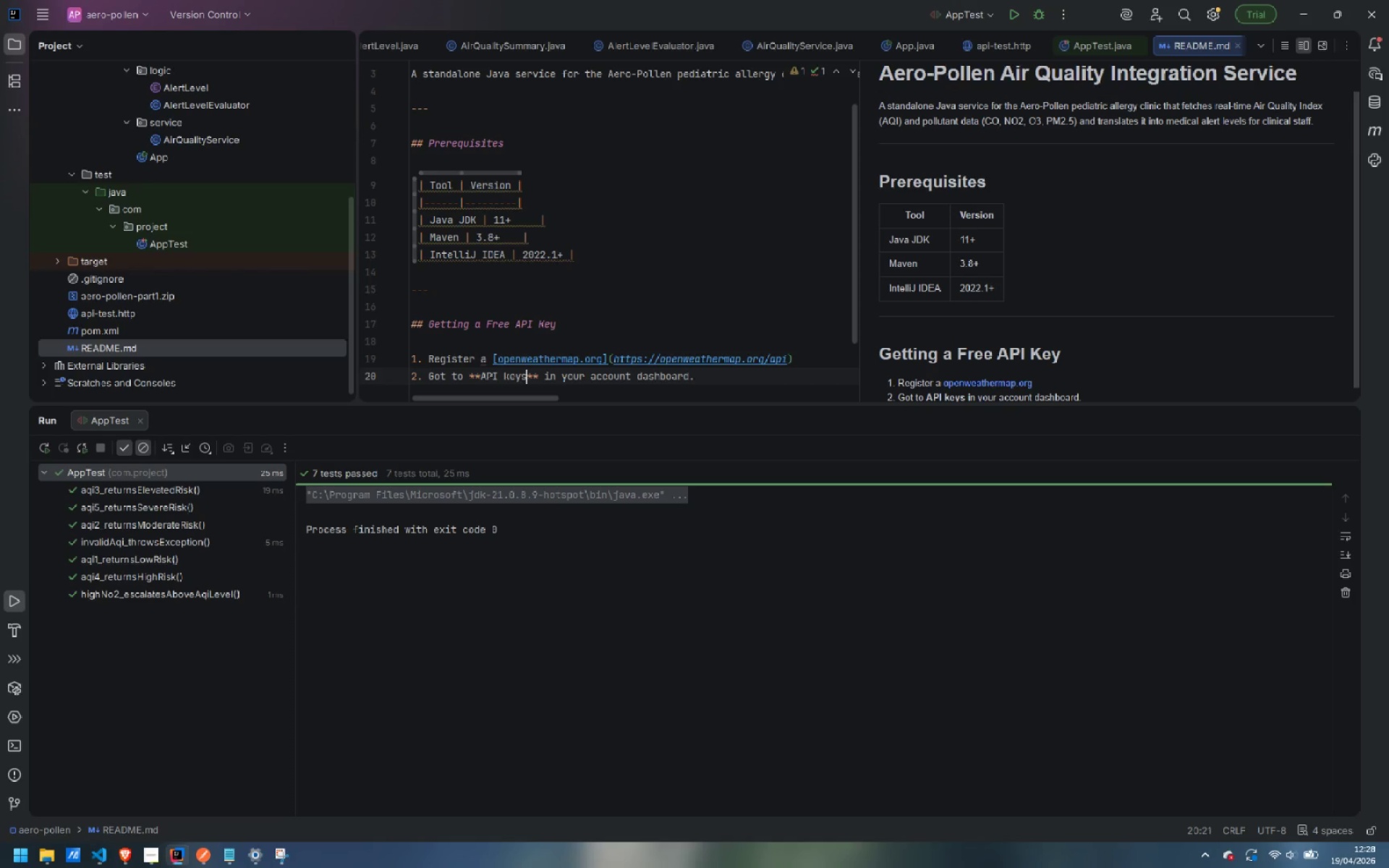 
key(Control+ArrowRight)
 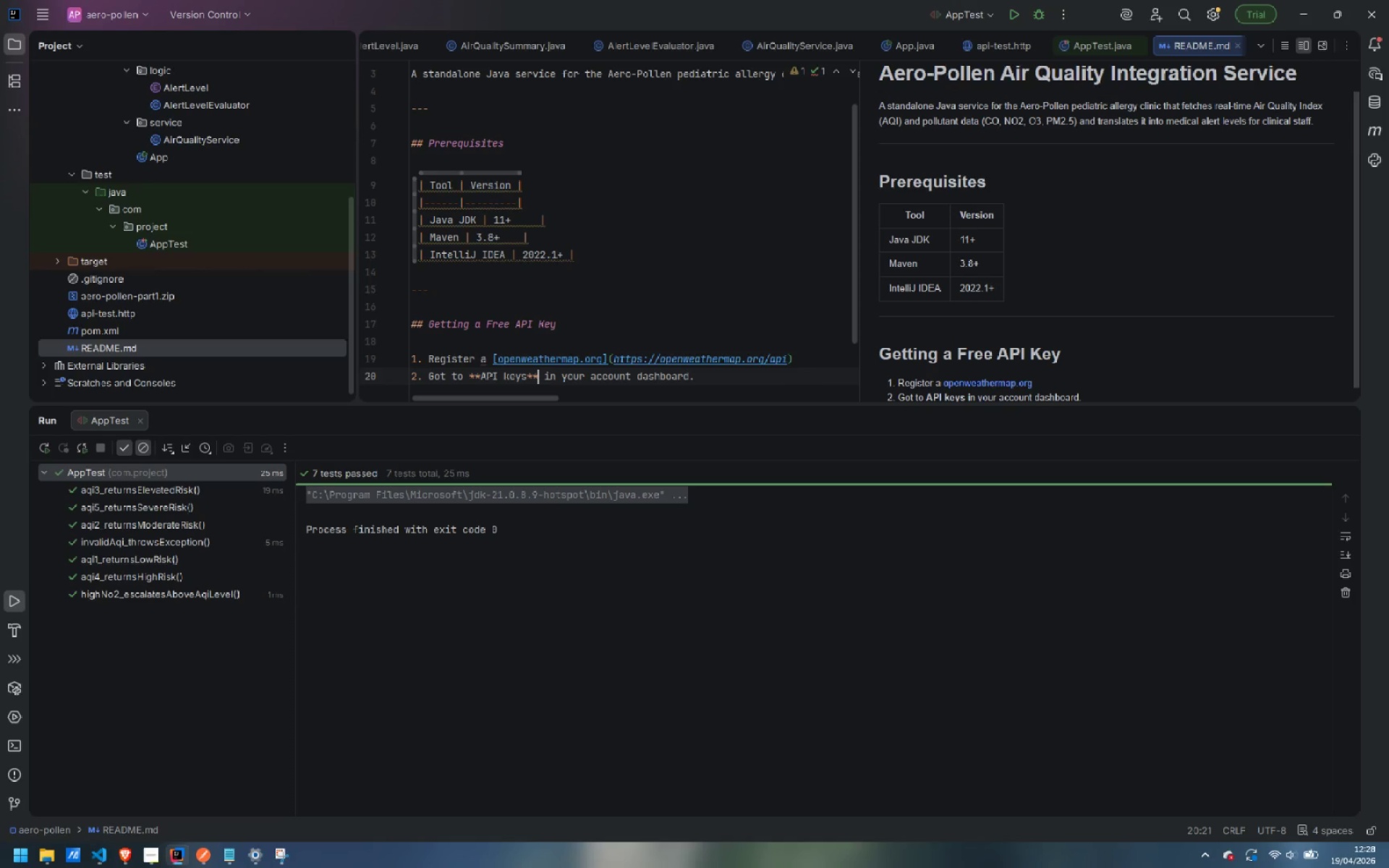 
key(Control+ArrowRight)
 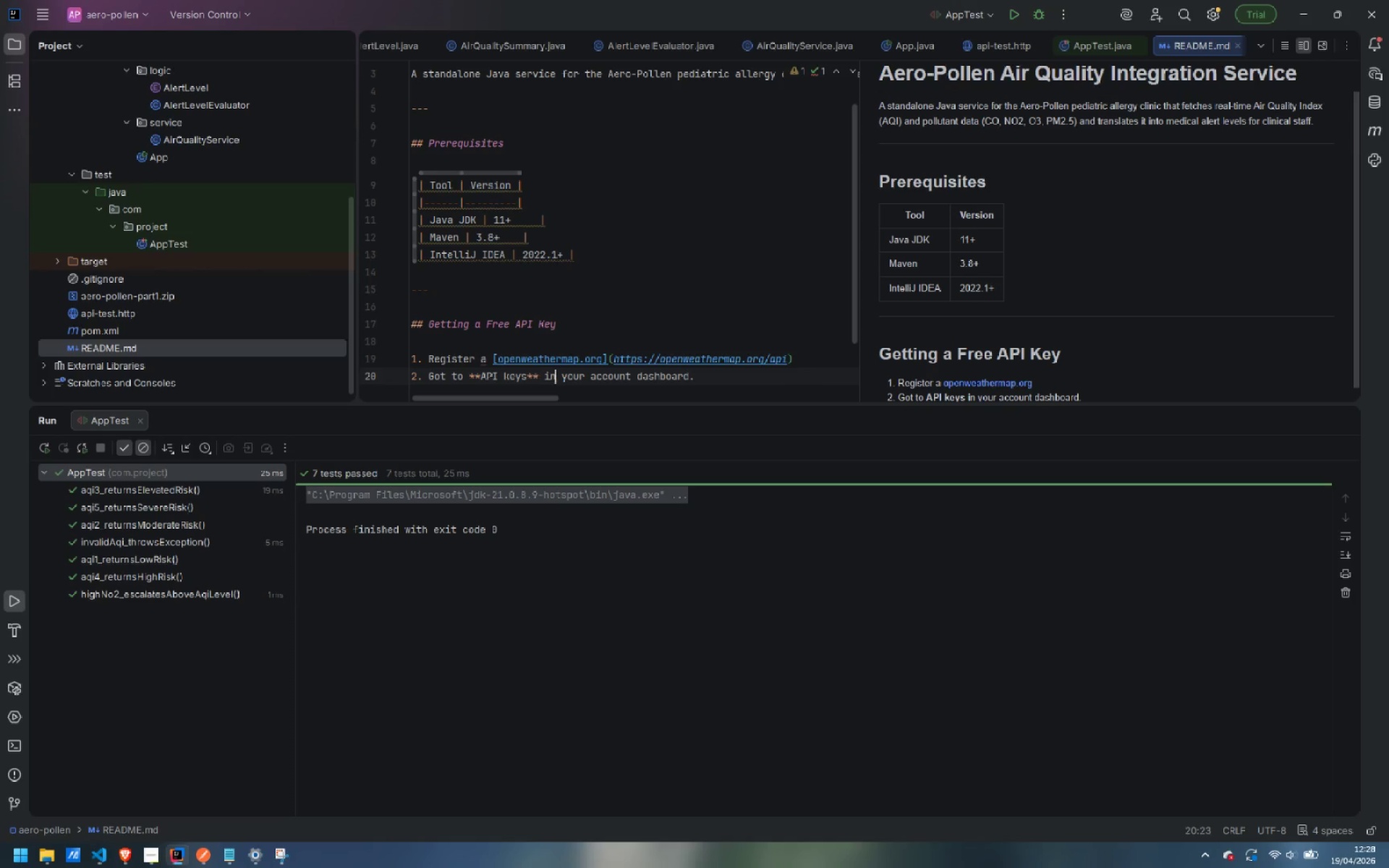 
key(Control+ArrowRight)
 